 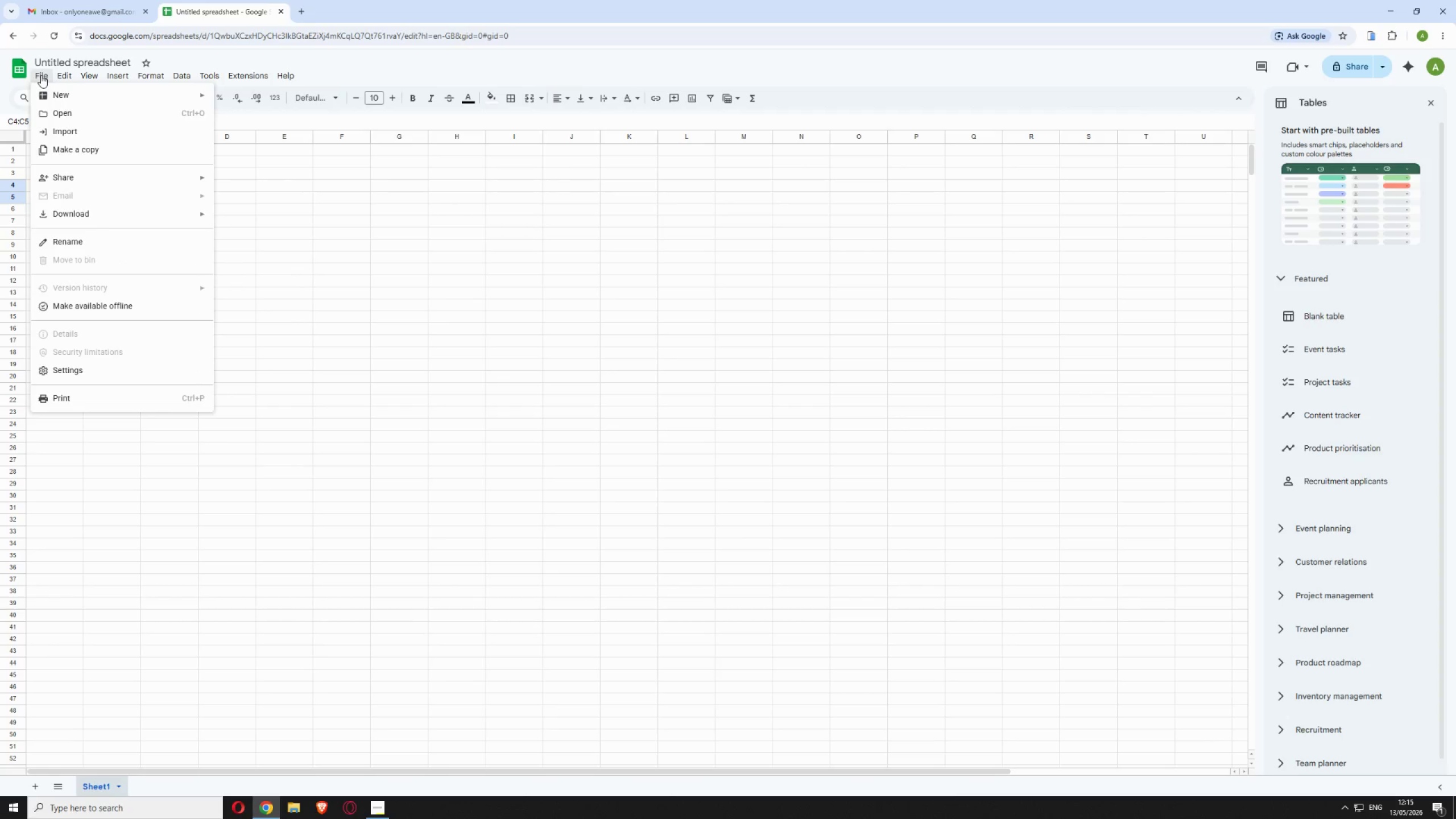 
left_click([76, 128])
 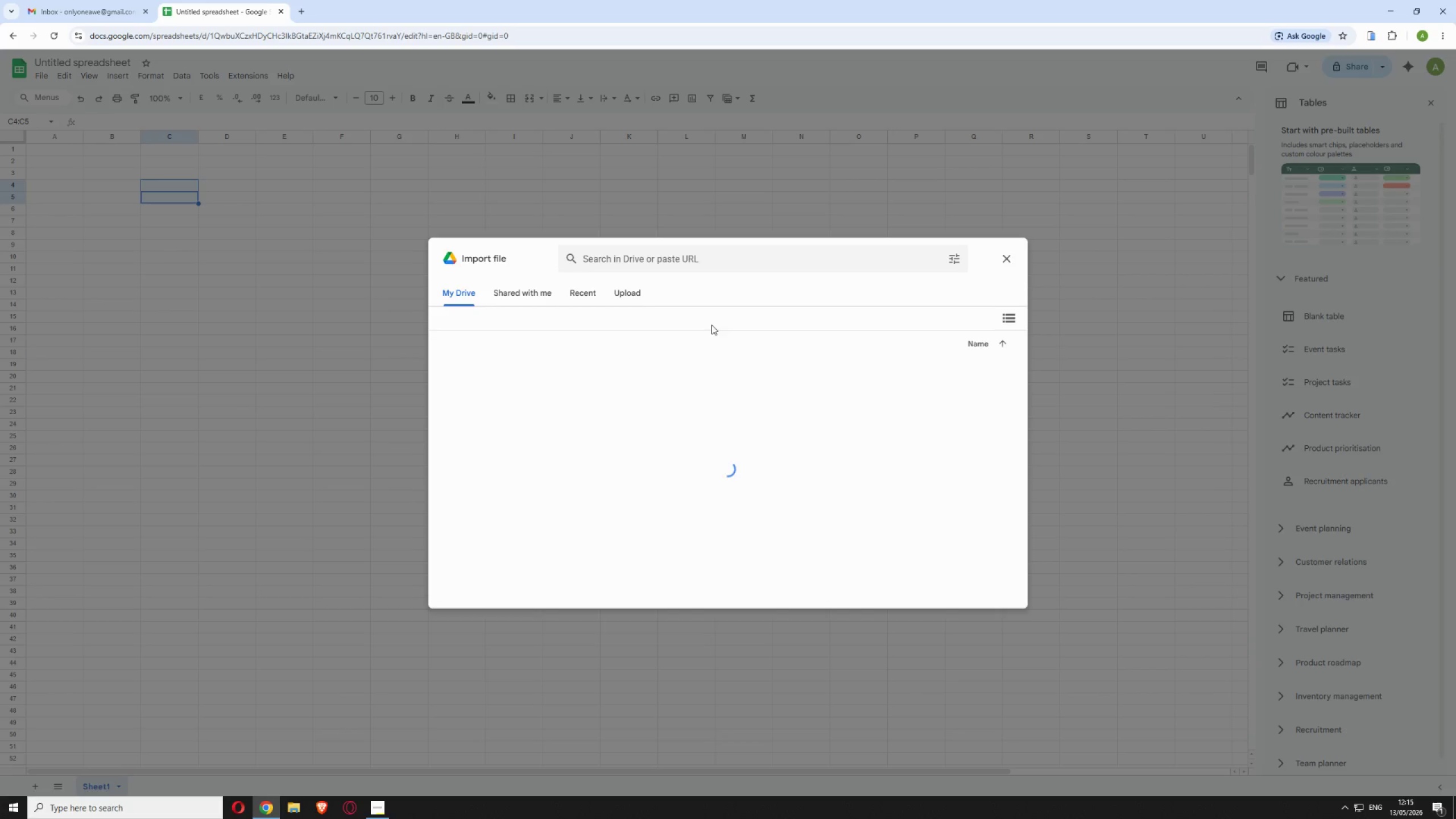 
left_click([639, 295])
 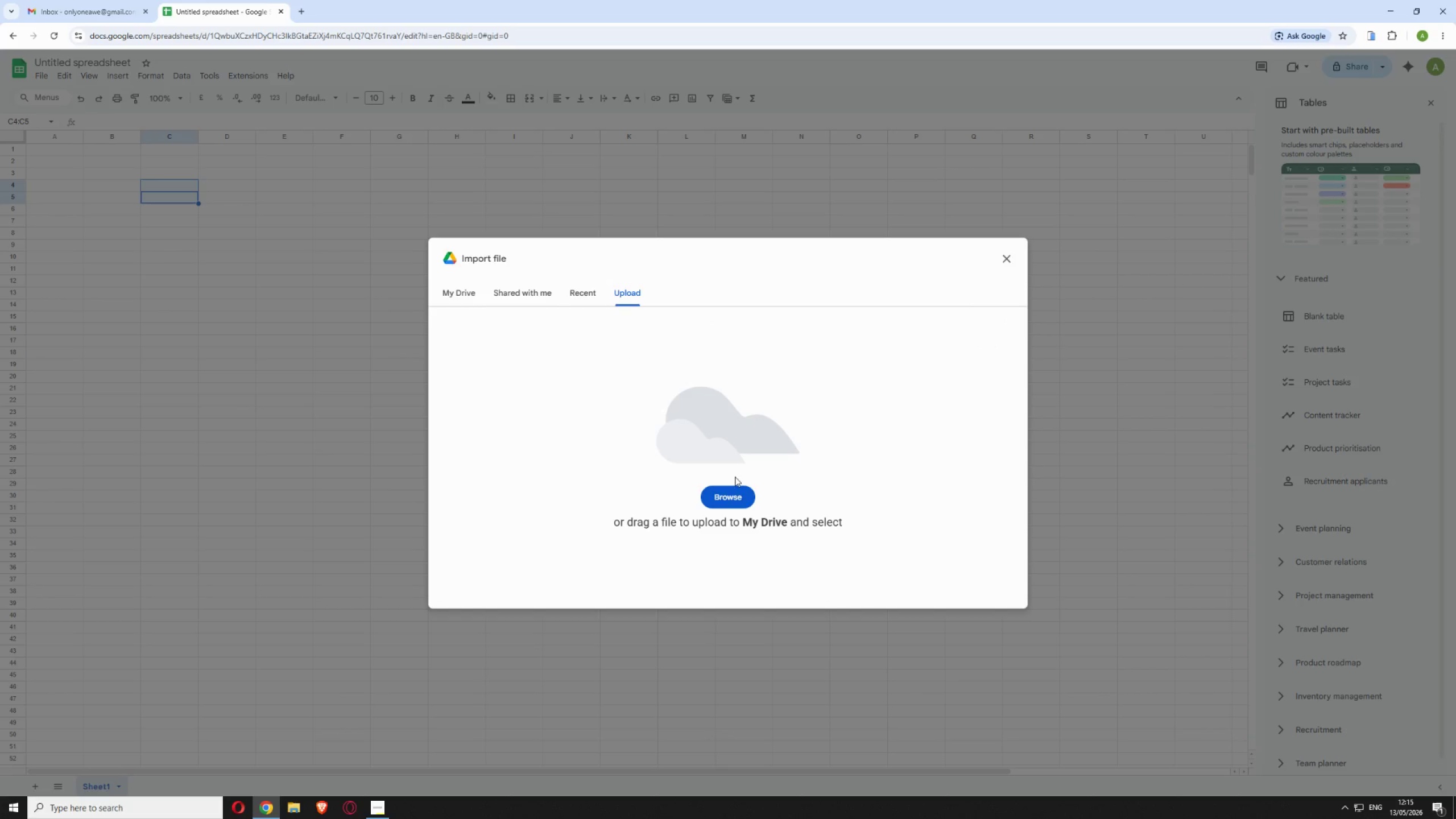 
left_click([730, 487])
 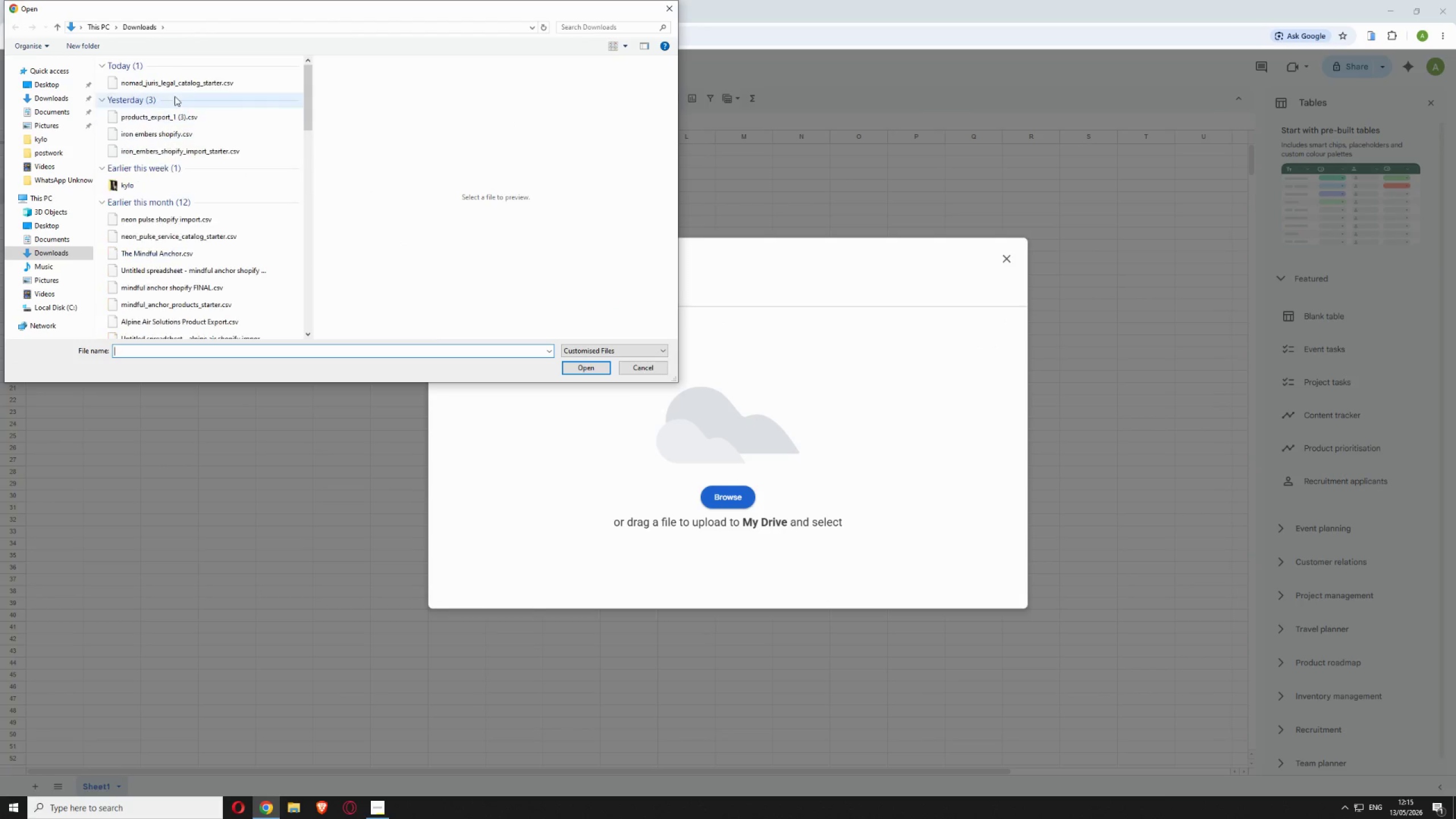 
left_click([178, 85])
 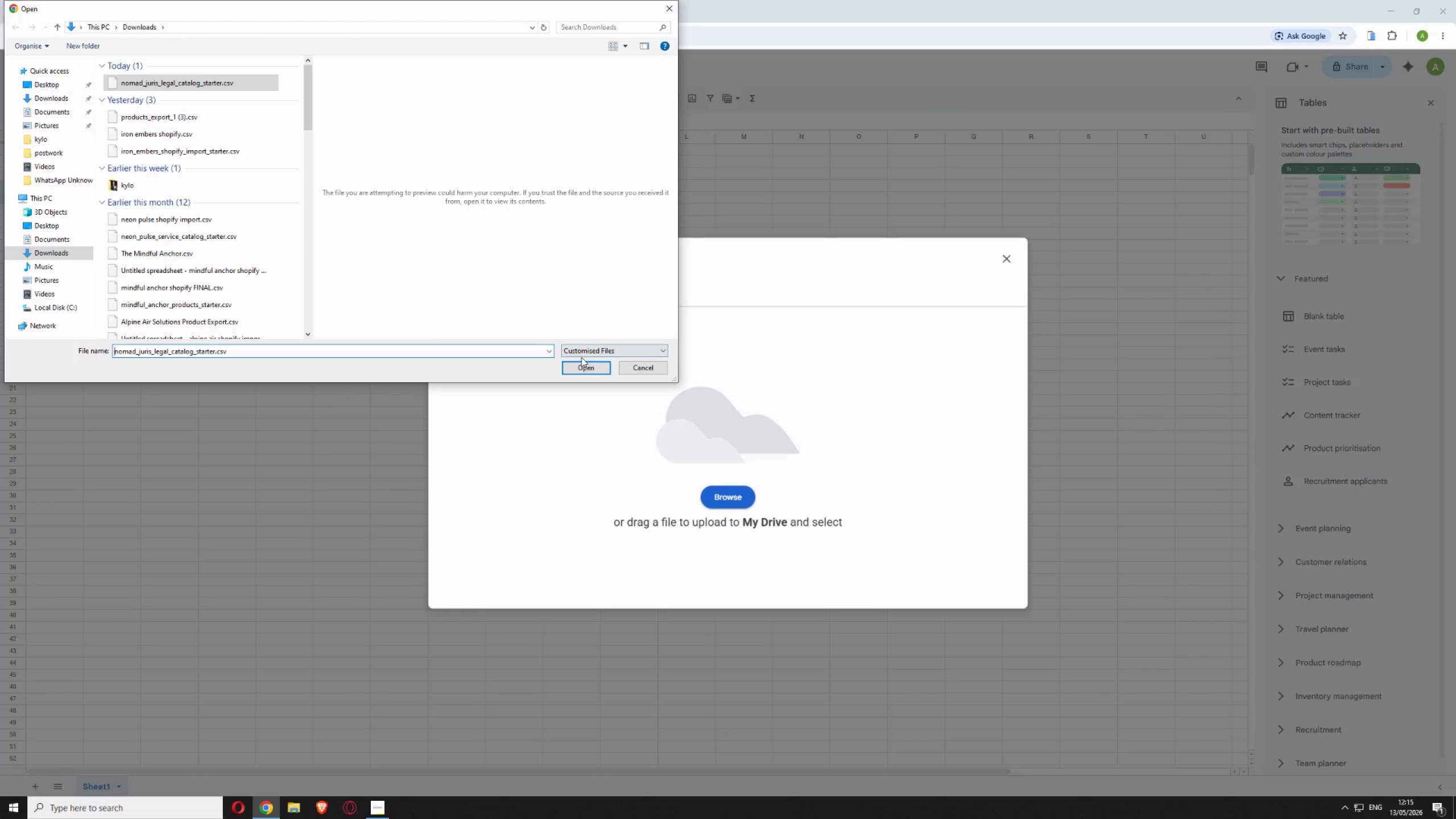 
left_click([584, 370])
 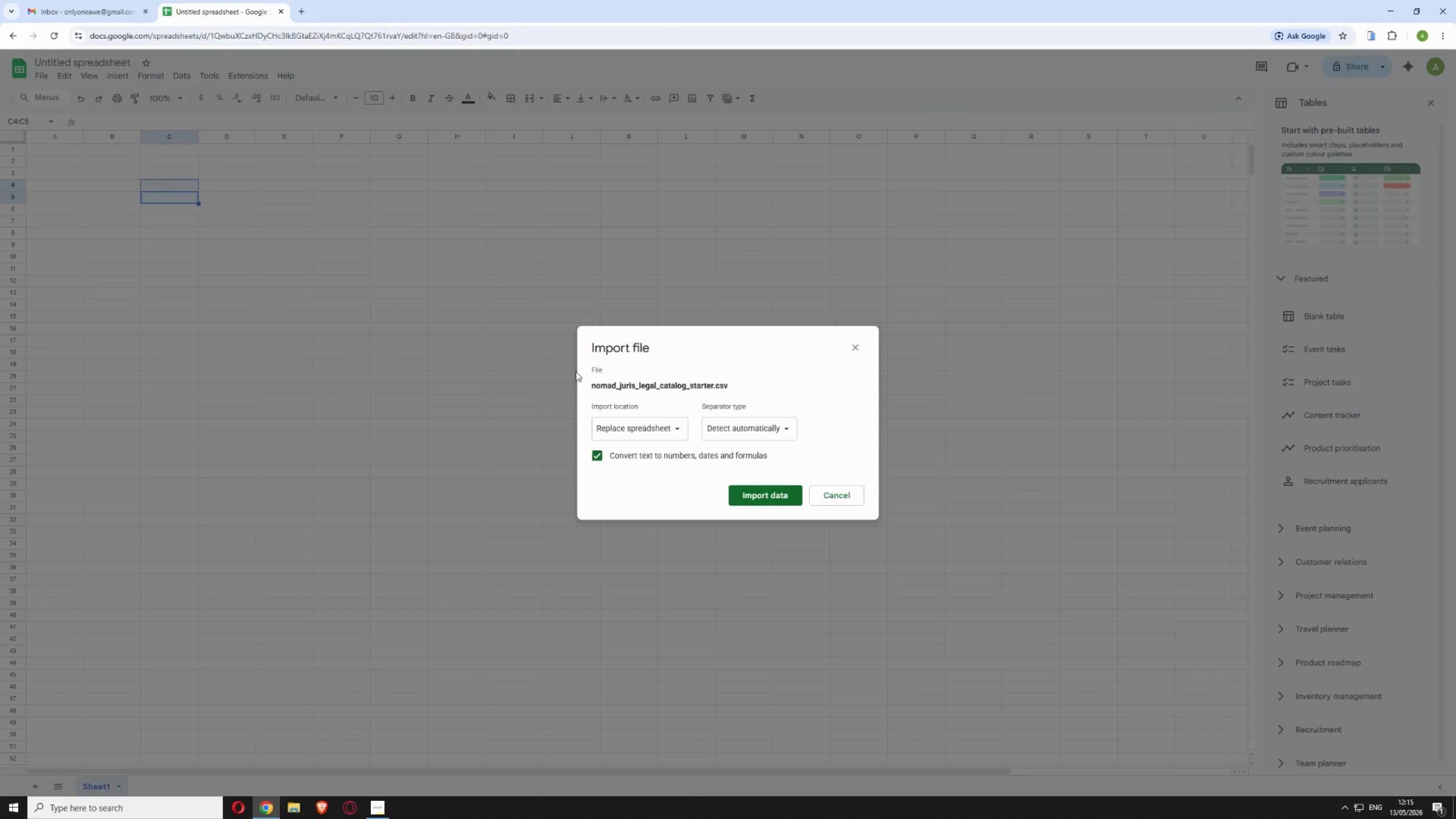 
wait(7.76)
 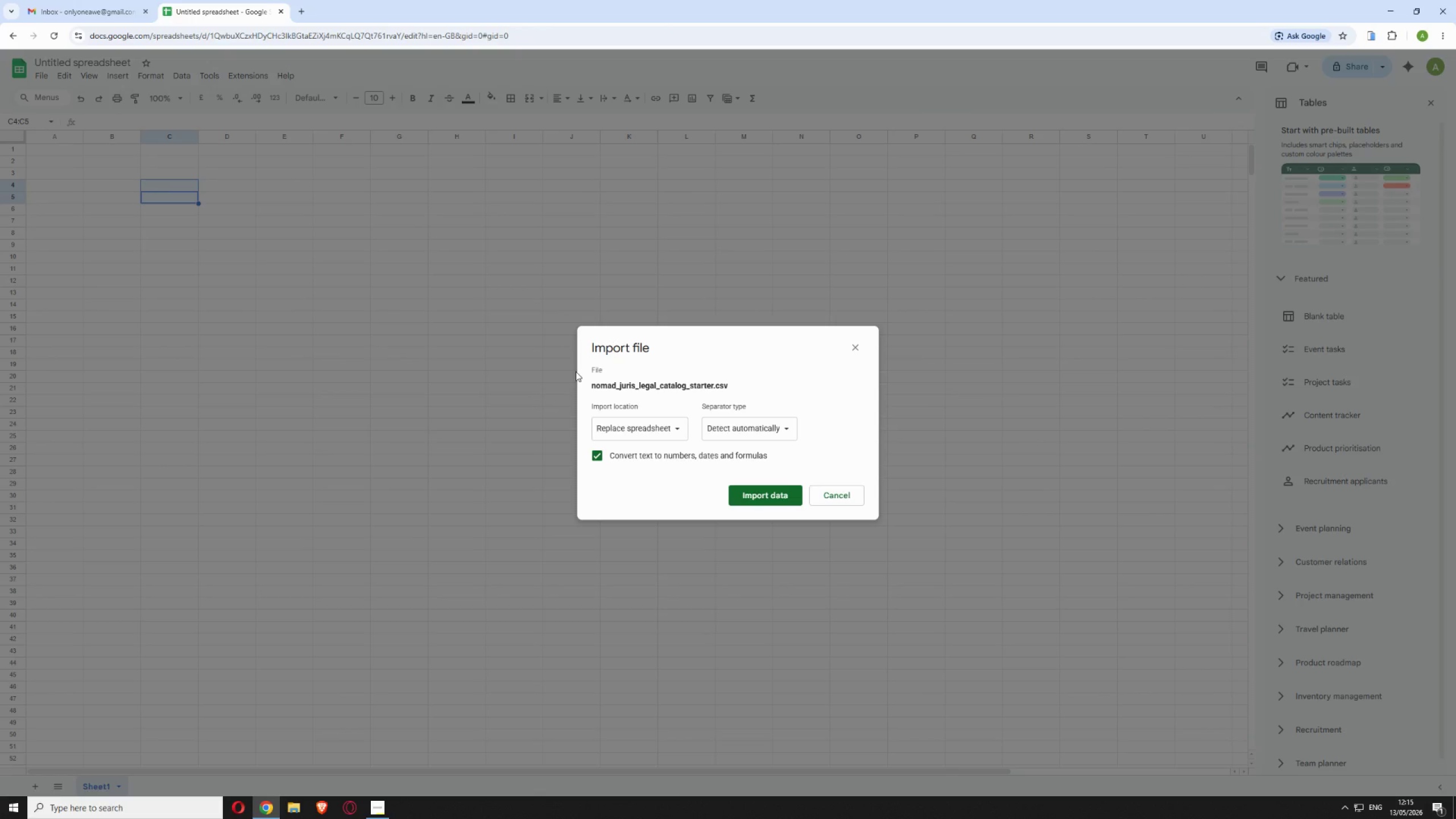 
left_click([752, 491])
 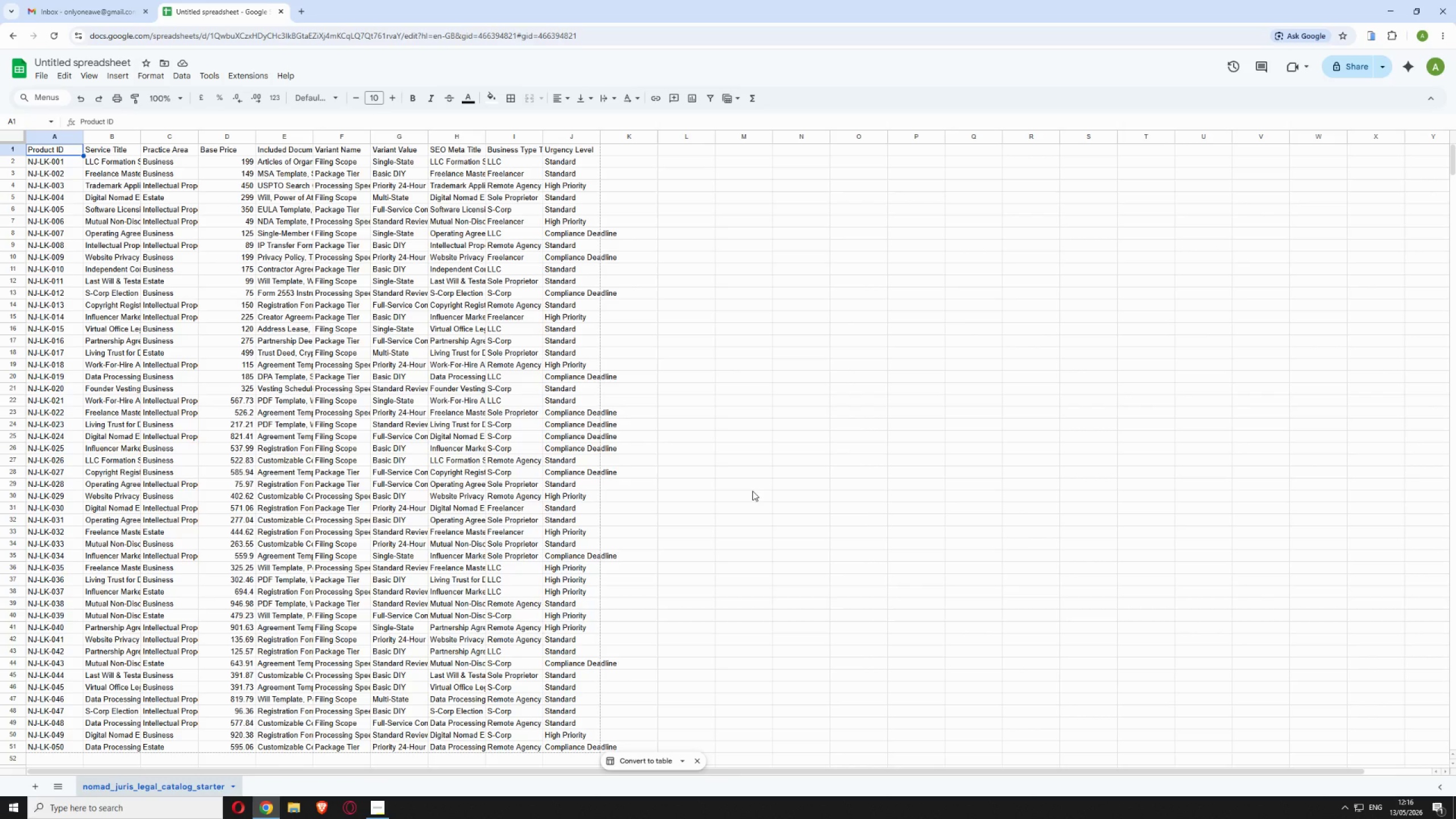 
wait(65.44)
 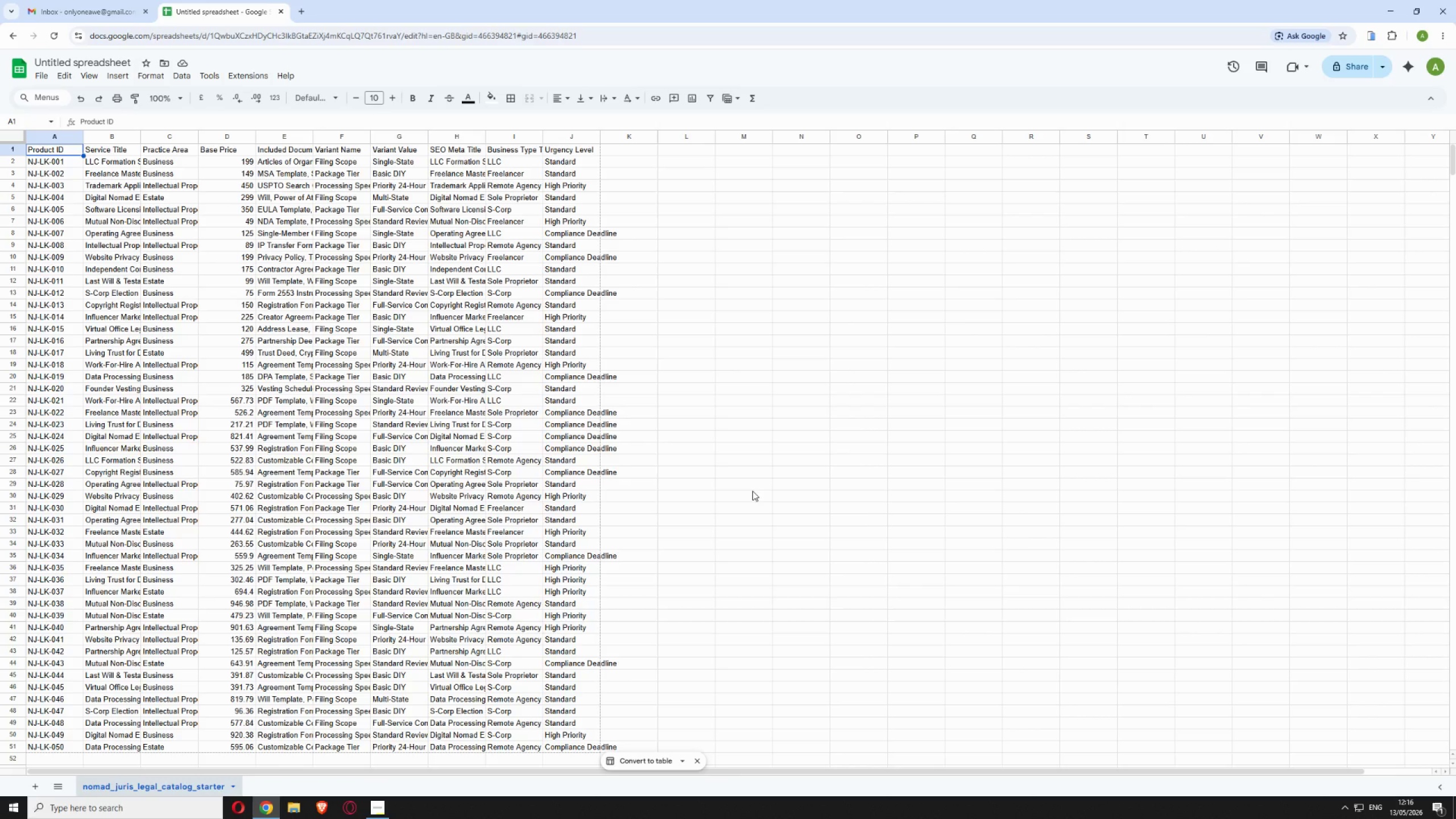 
left_click_drag(start_coordinate=[544, 134], to_coordinate=[901, 126])
 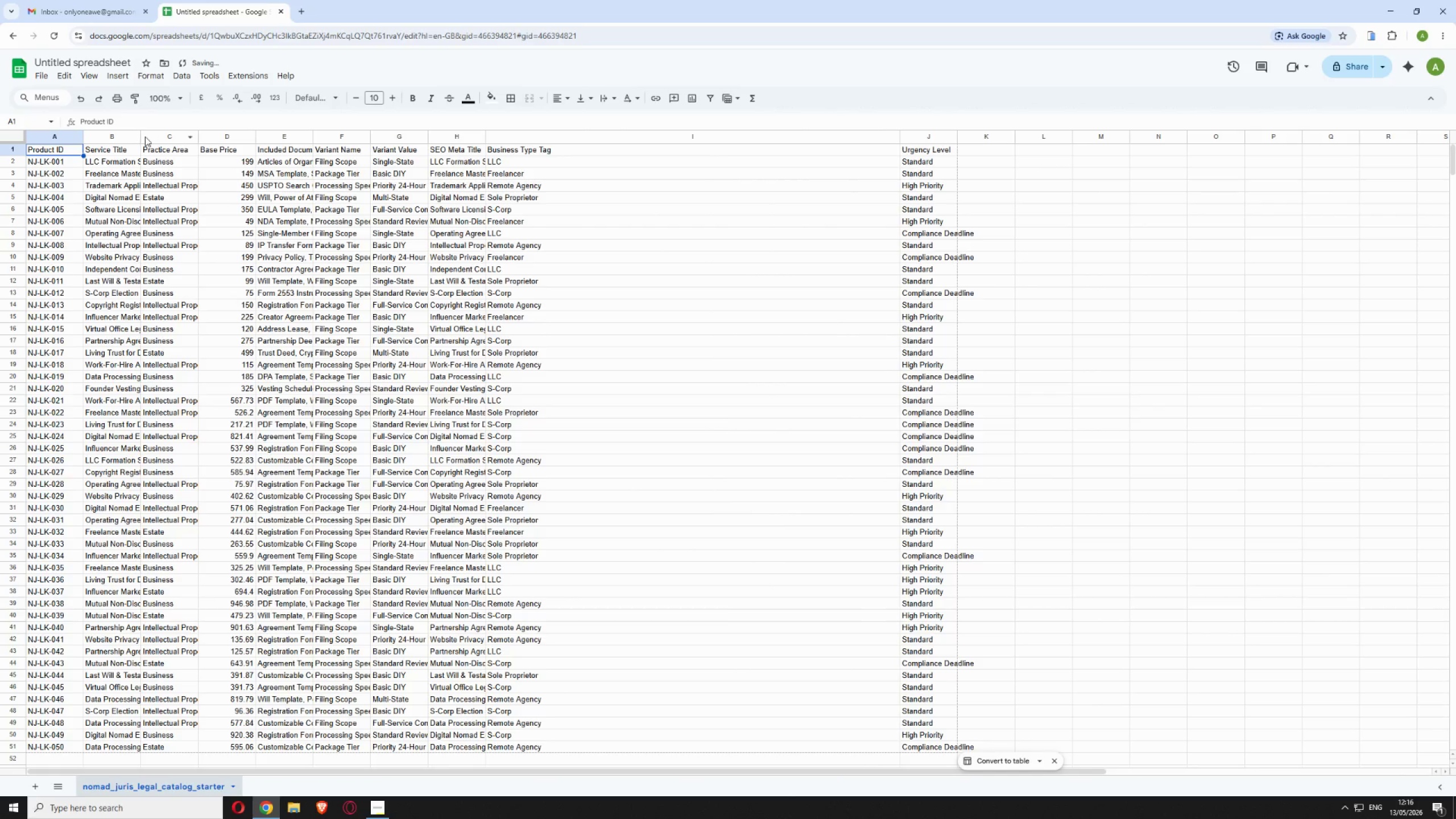 
left_click_drag(start_coordinate=[140, 136], to_coordinate=[312, 136])
 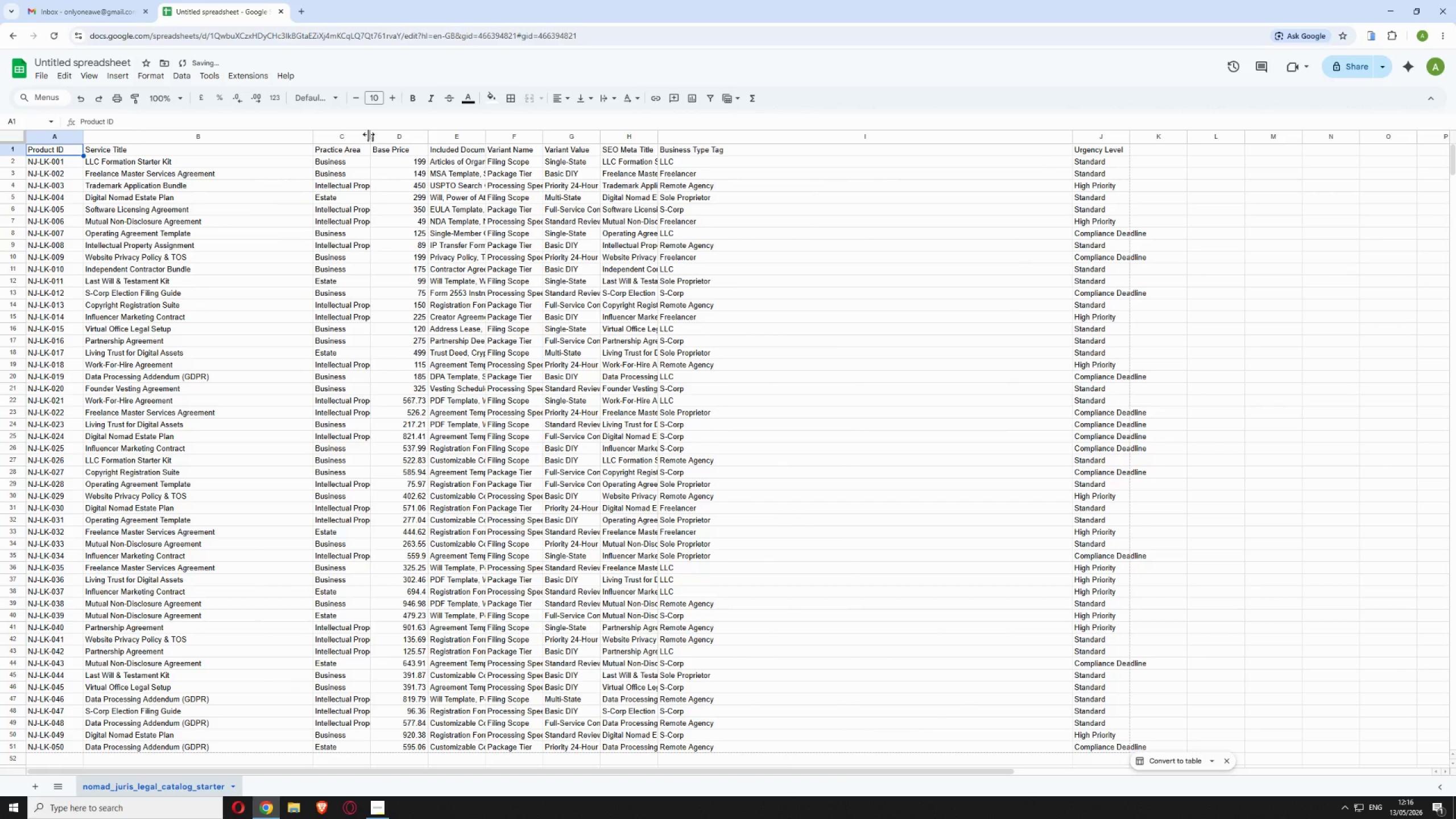 
left_click_drag(start_coordinate=[370, 135], to_coordinate=[425, 129])
 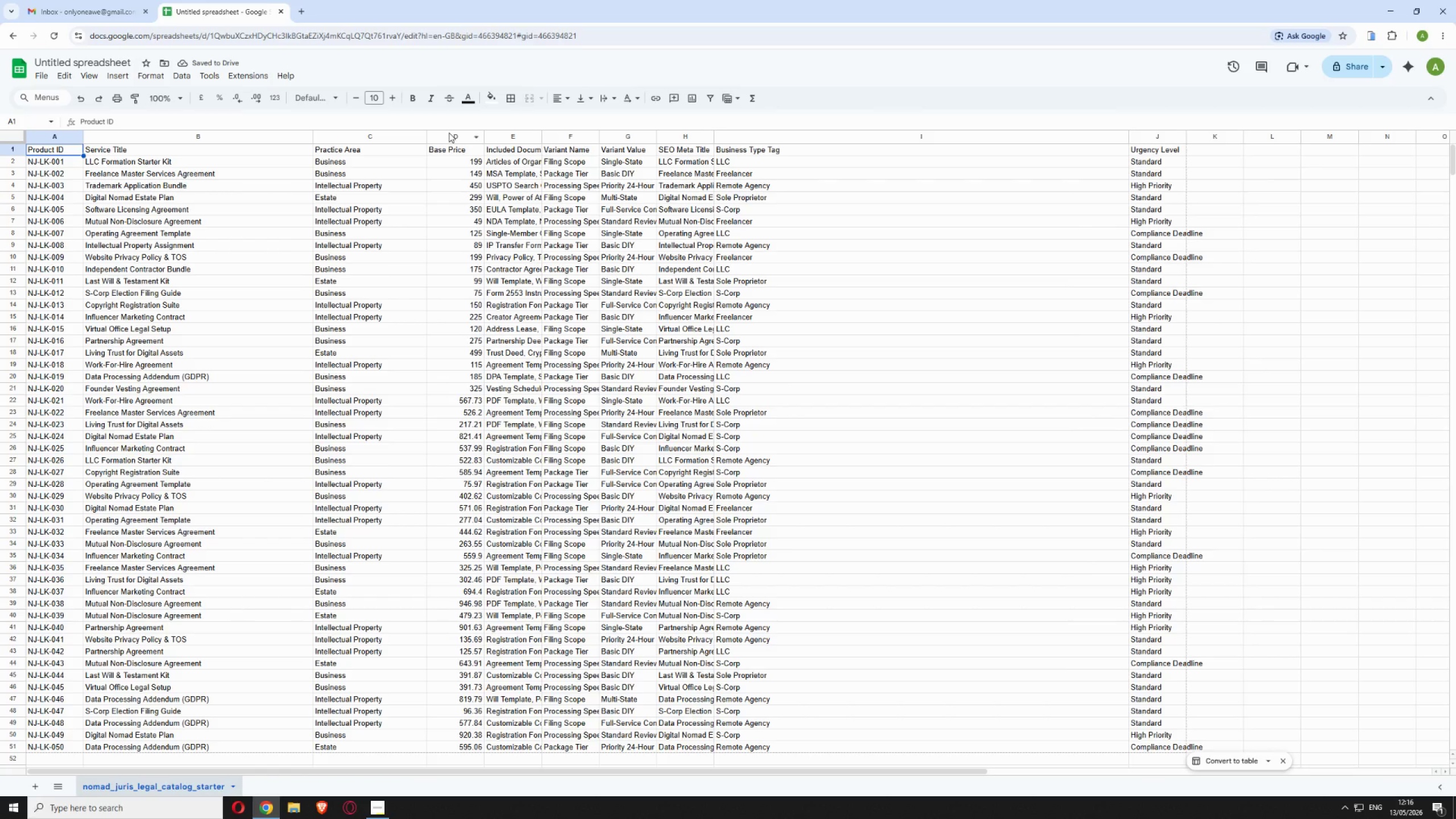 
wait(6.84)
 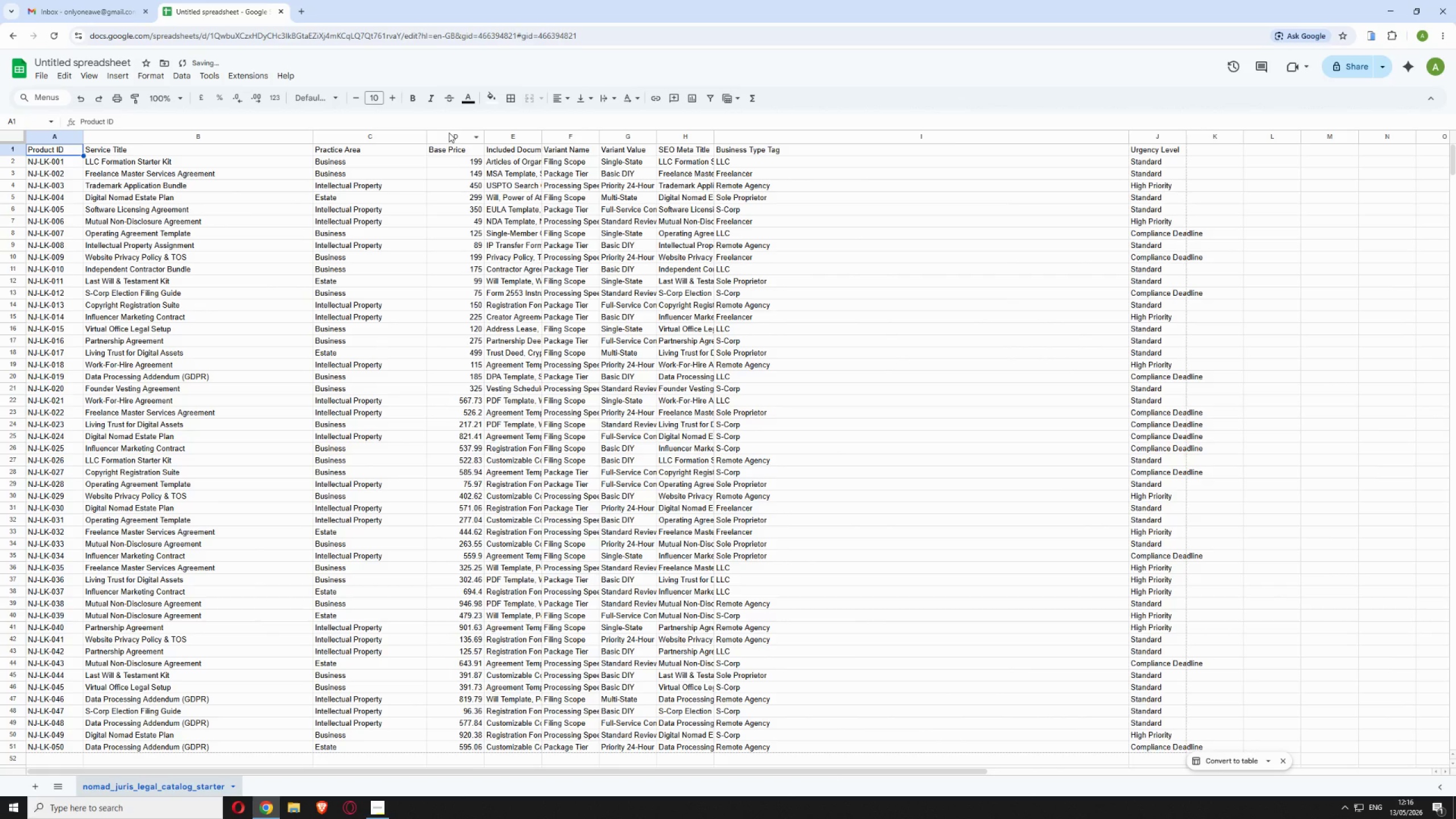 
left_click_drag(start_coordinate=[544, 134], to_coordinate=[671, 135])
 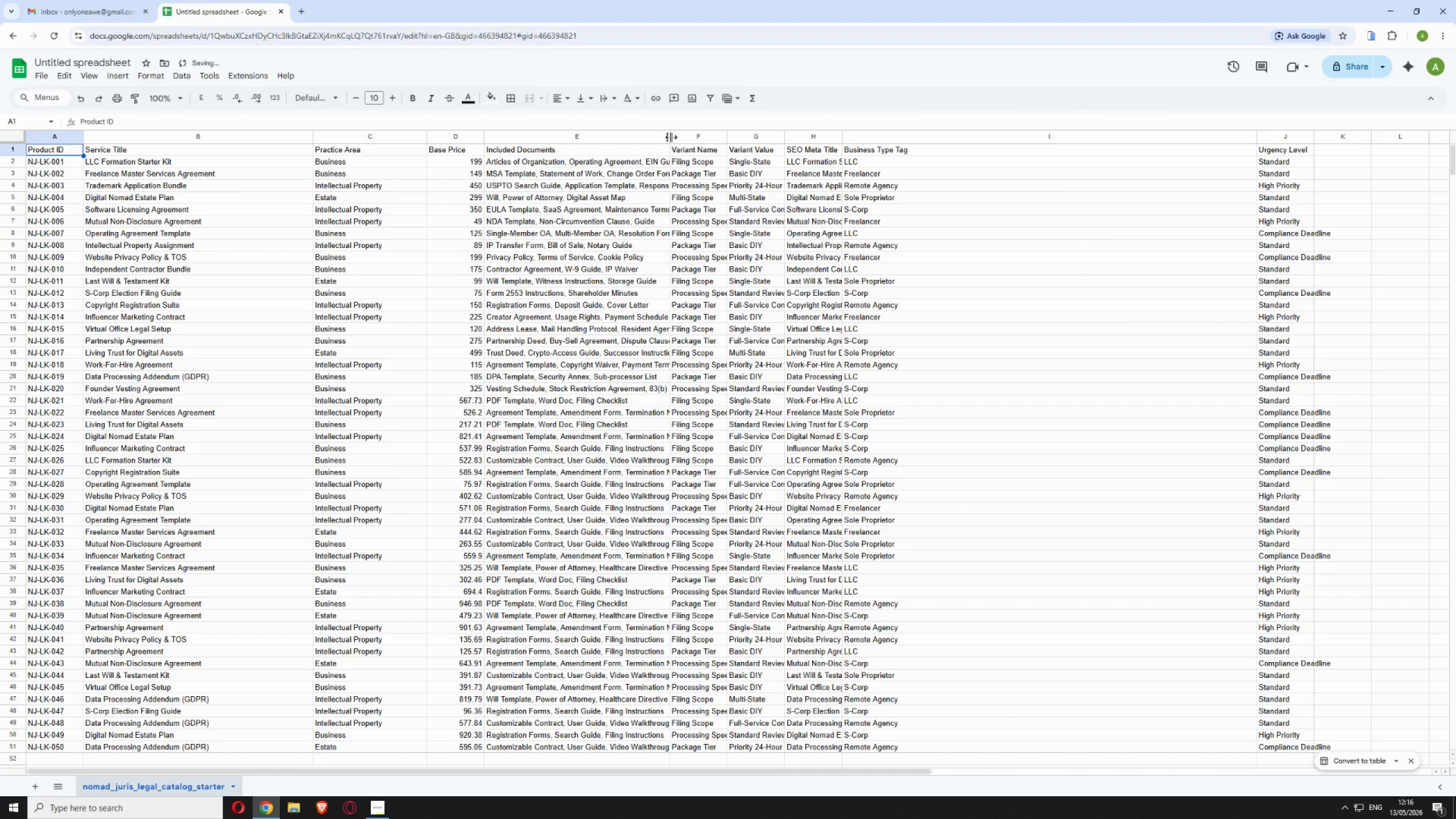 
left_click_drag(start_coordinate=[671, 137], to_coordinate=[902, 131])
 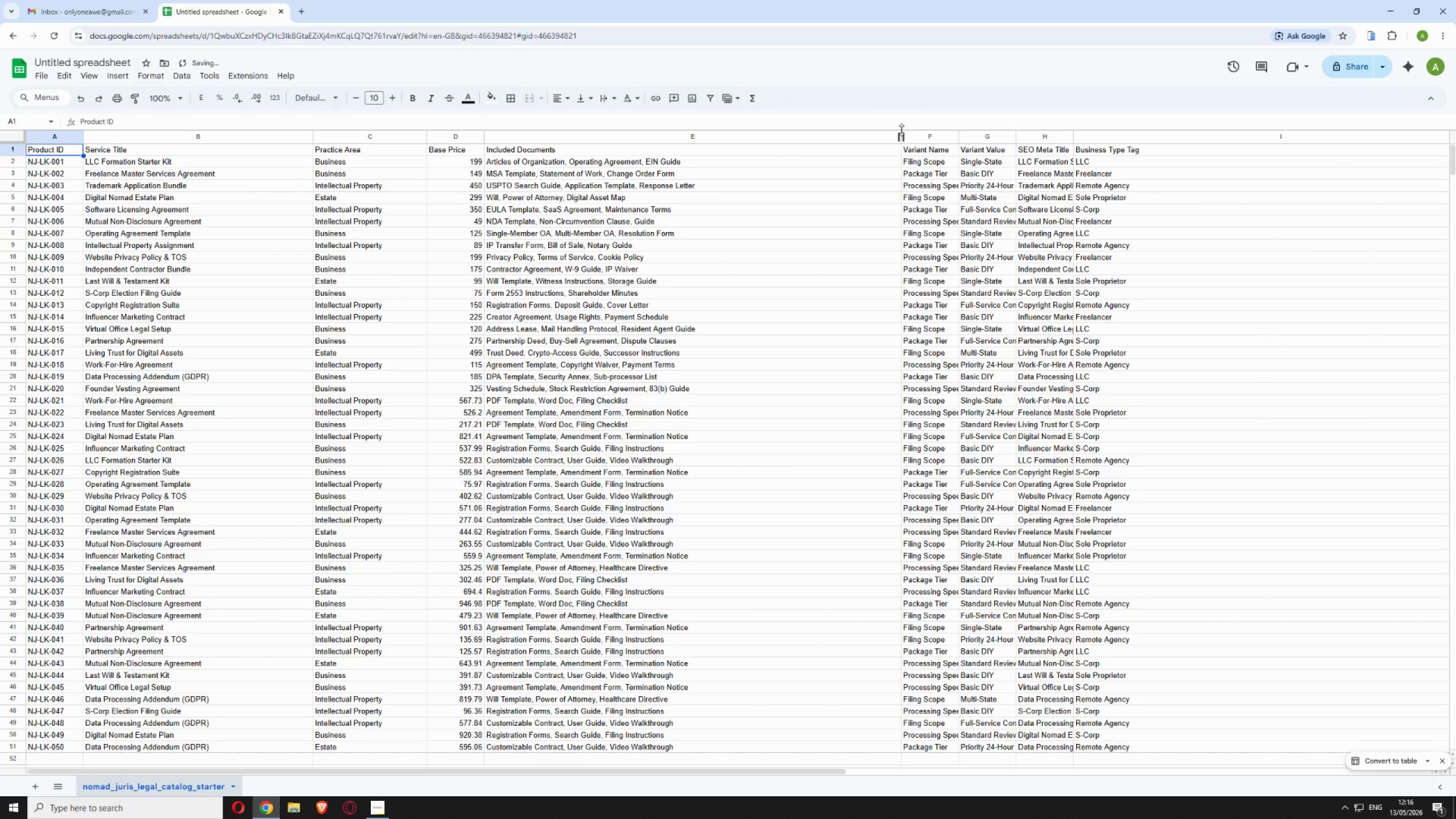 
left_click_drag(start_coordinate=[901, 130], to_coordinate=[868, 136])
 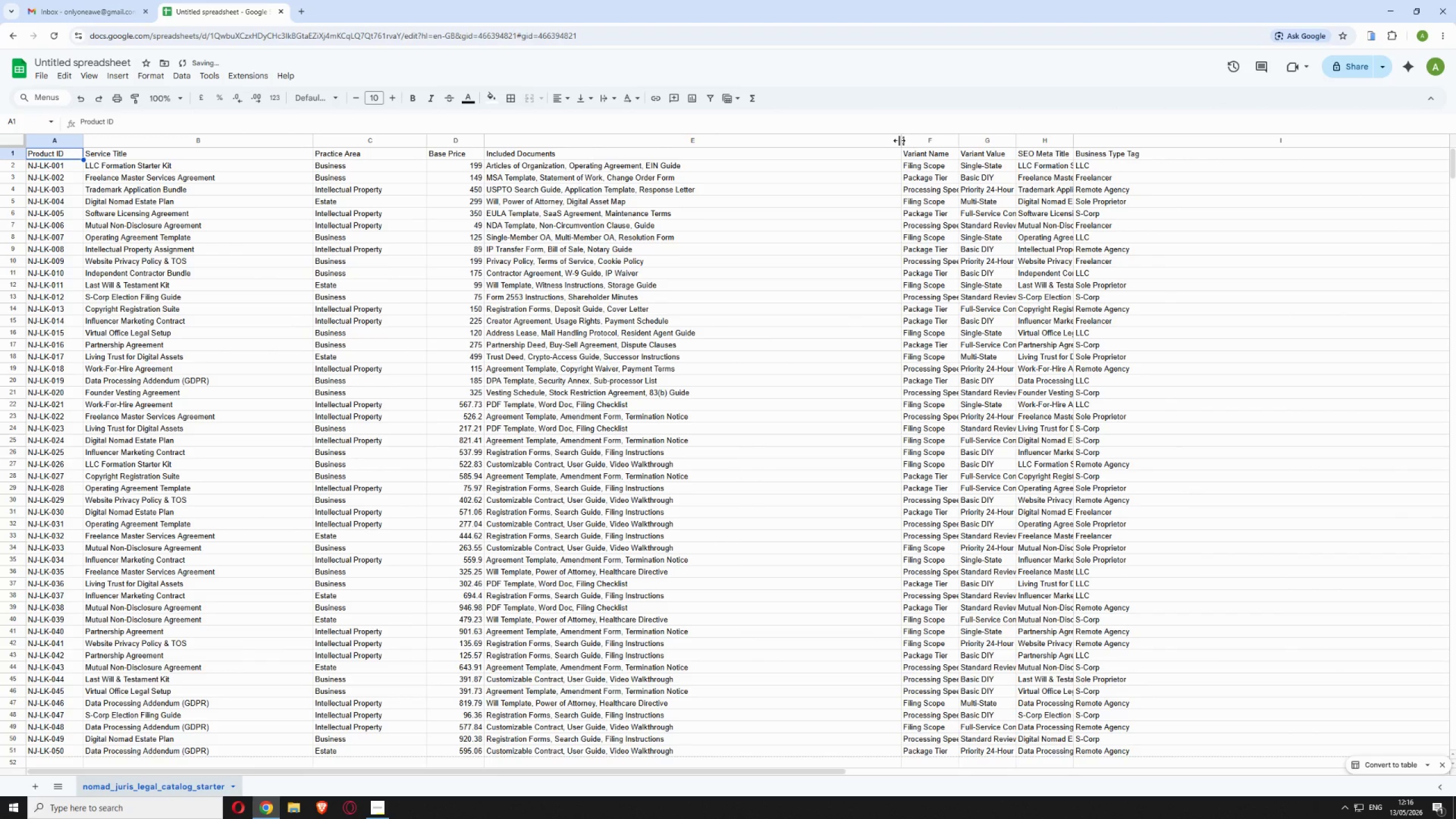 
left_click_drag(start_coordinate=[899, 139], to_coordinate=[785, 166])
 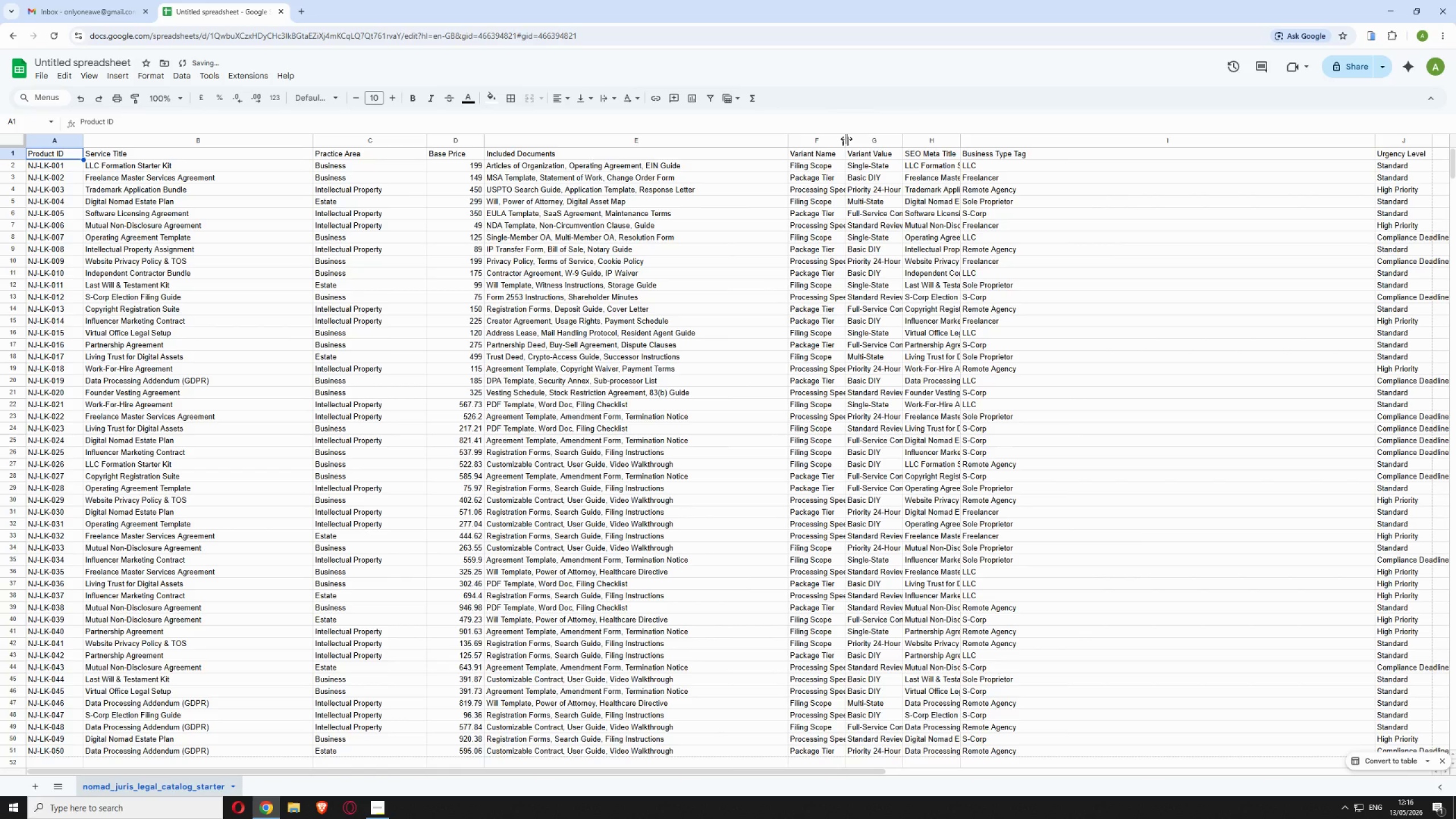 
left_click_drag(start_coordinate=[846, 140], to_coordinate=[894, 135])
 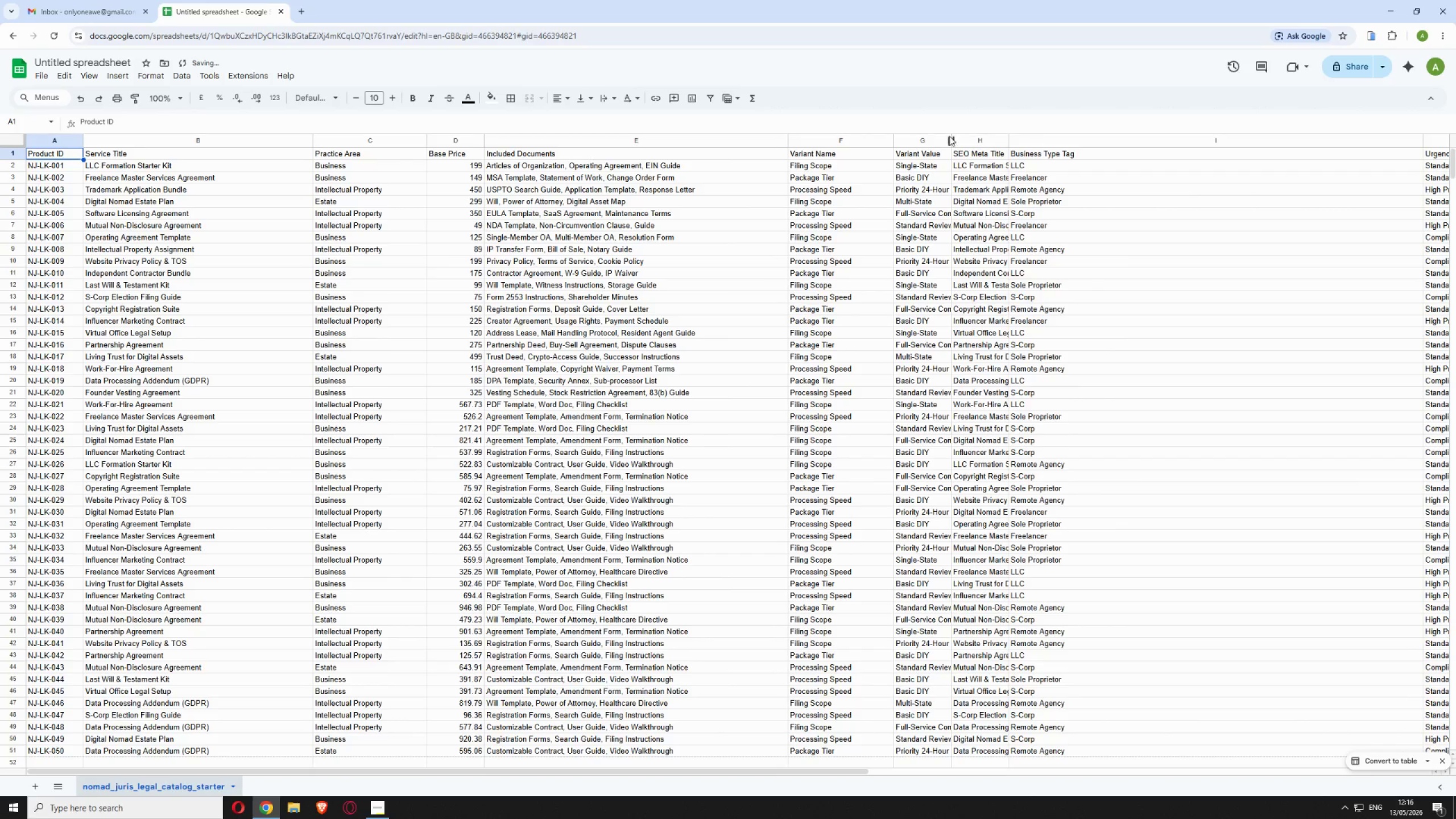 
left_click_drag(start_coordinate=[952, 139], to_coordinate=[969, 137])
 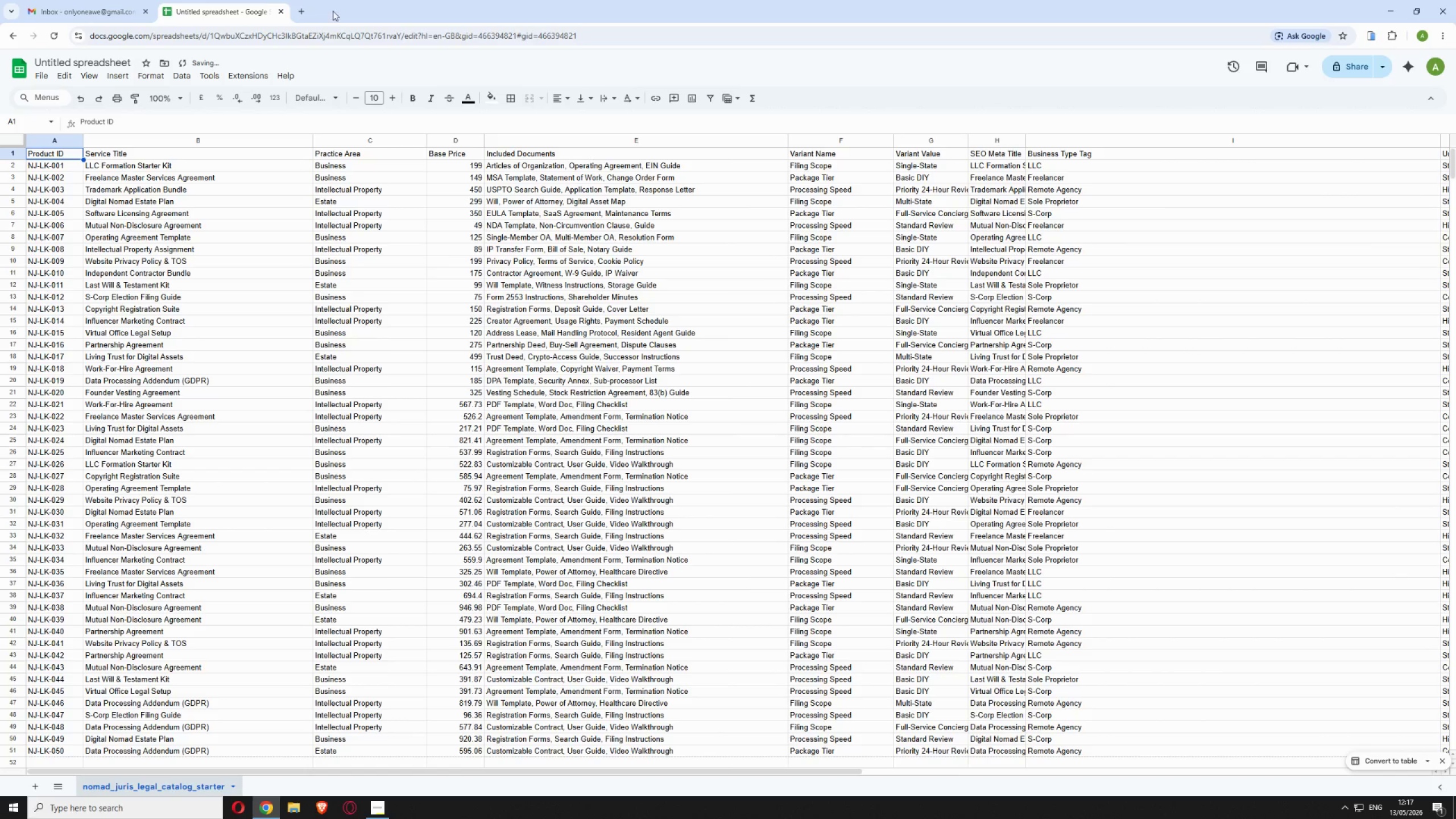 
left_click([305, 11])
 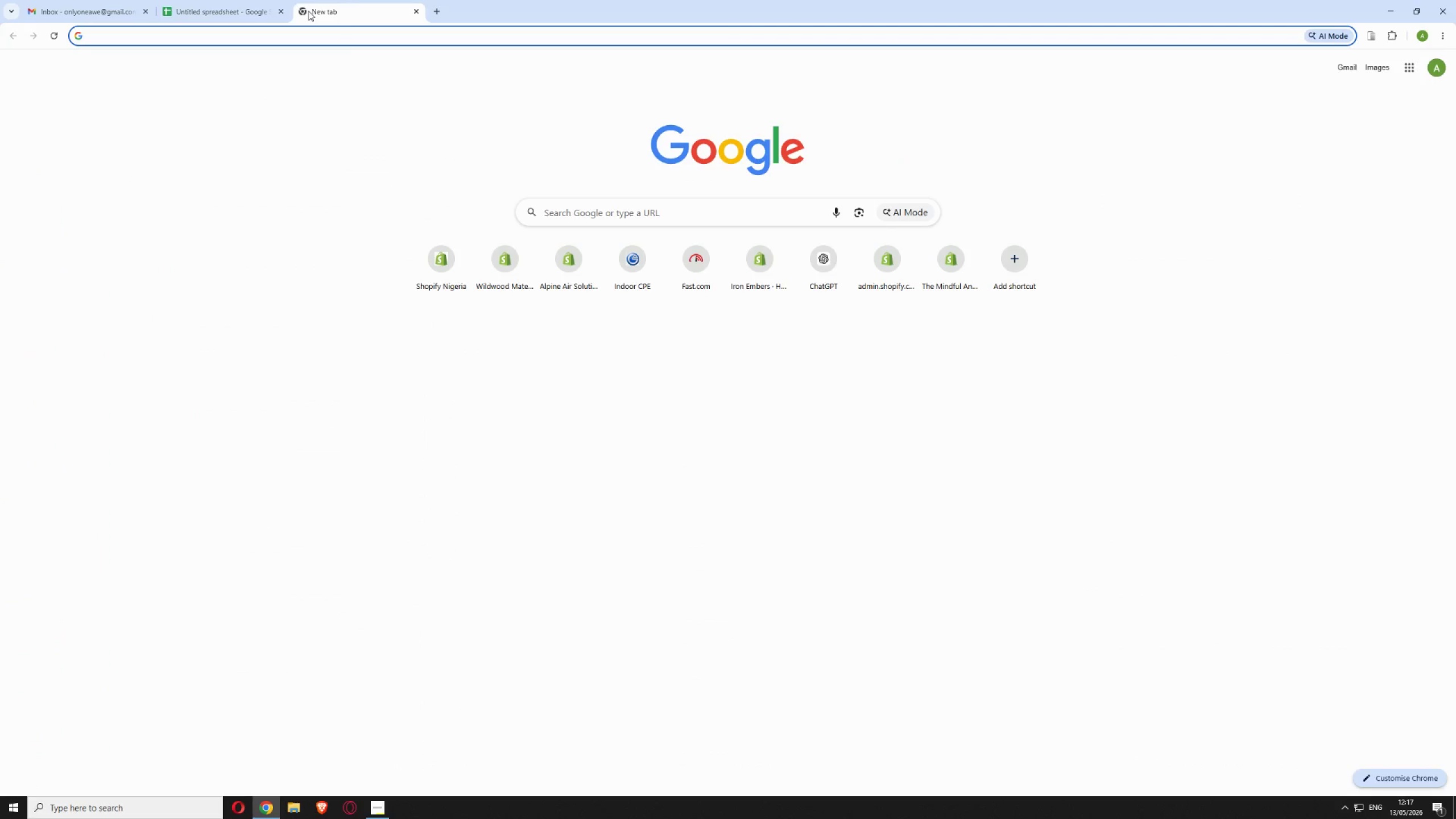 
wait(6.73)
 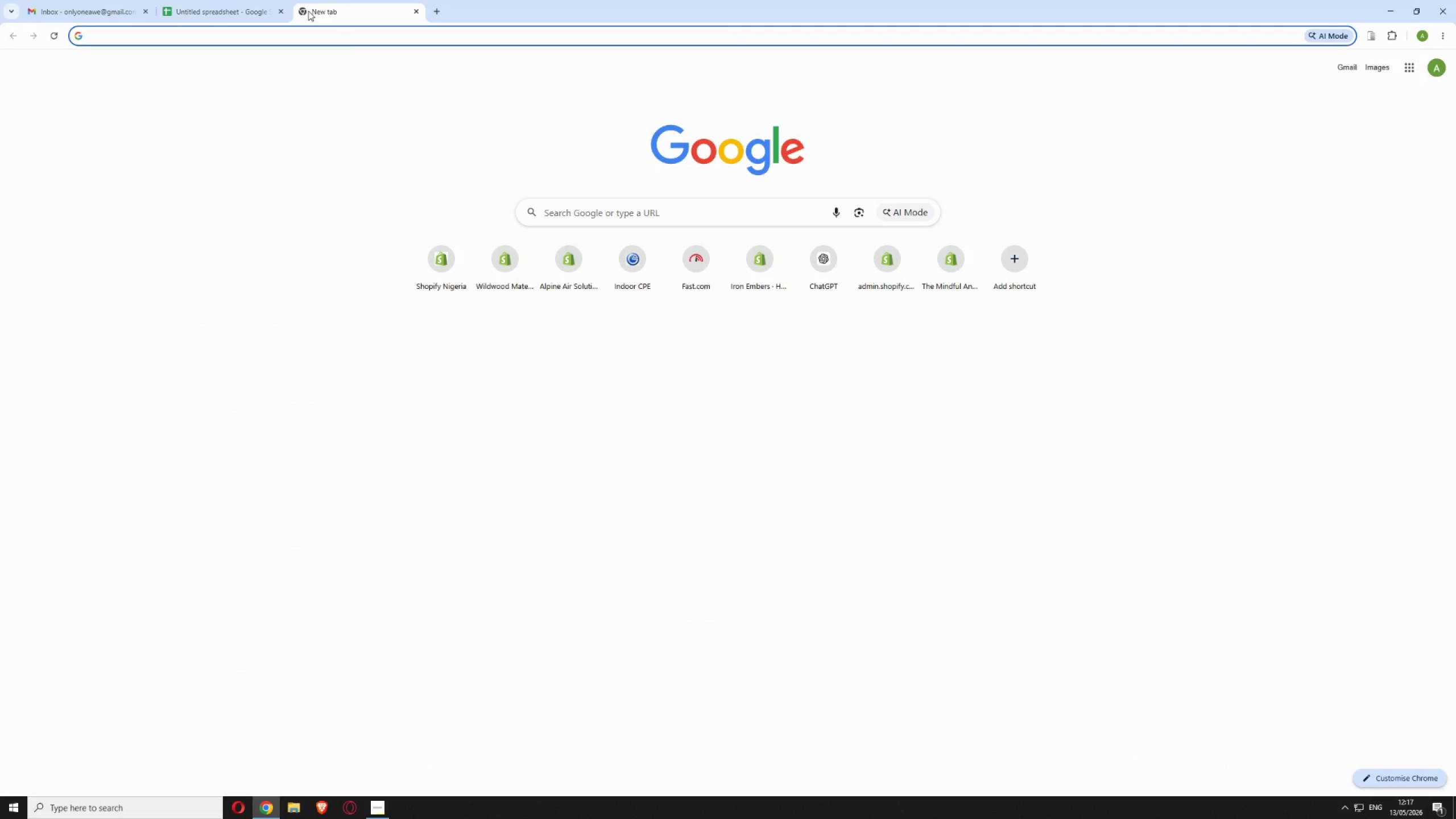 
type(google sheet expand column shortcut)
 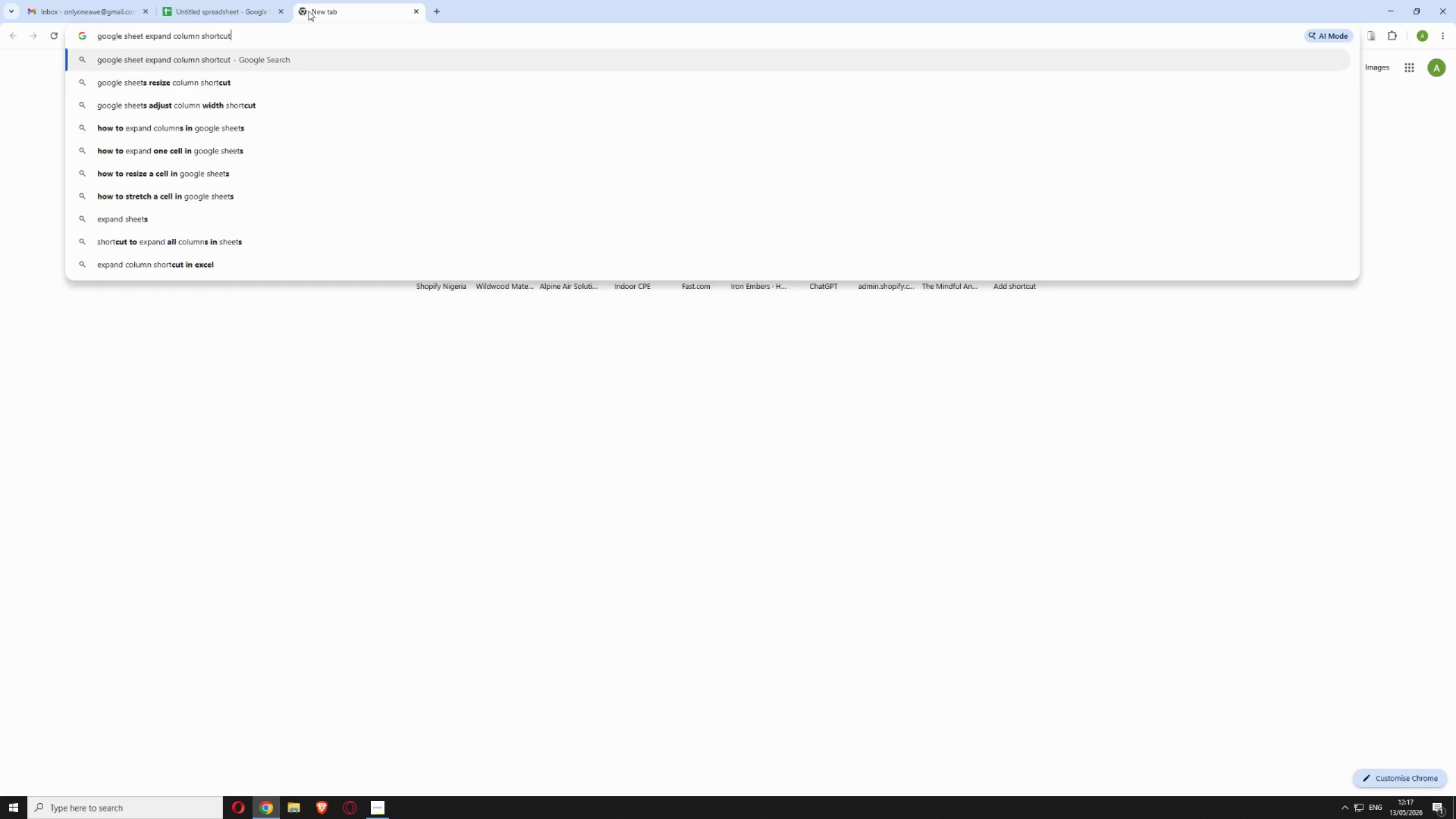 
key(Enter)
 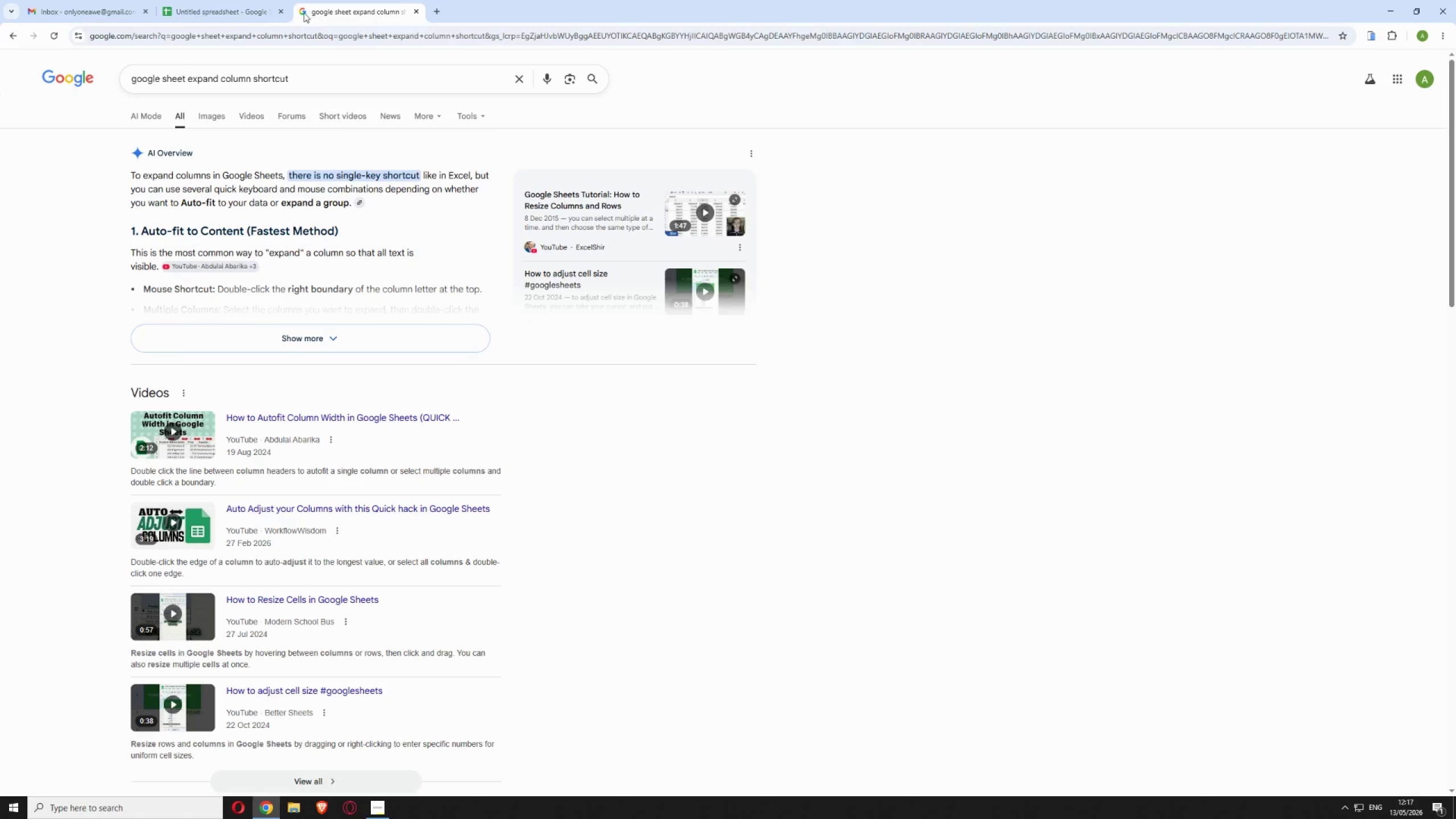 
wait(7.91)
 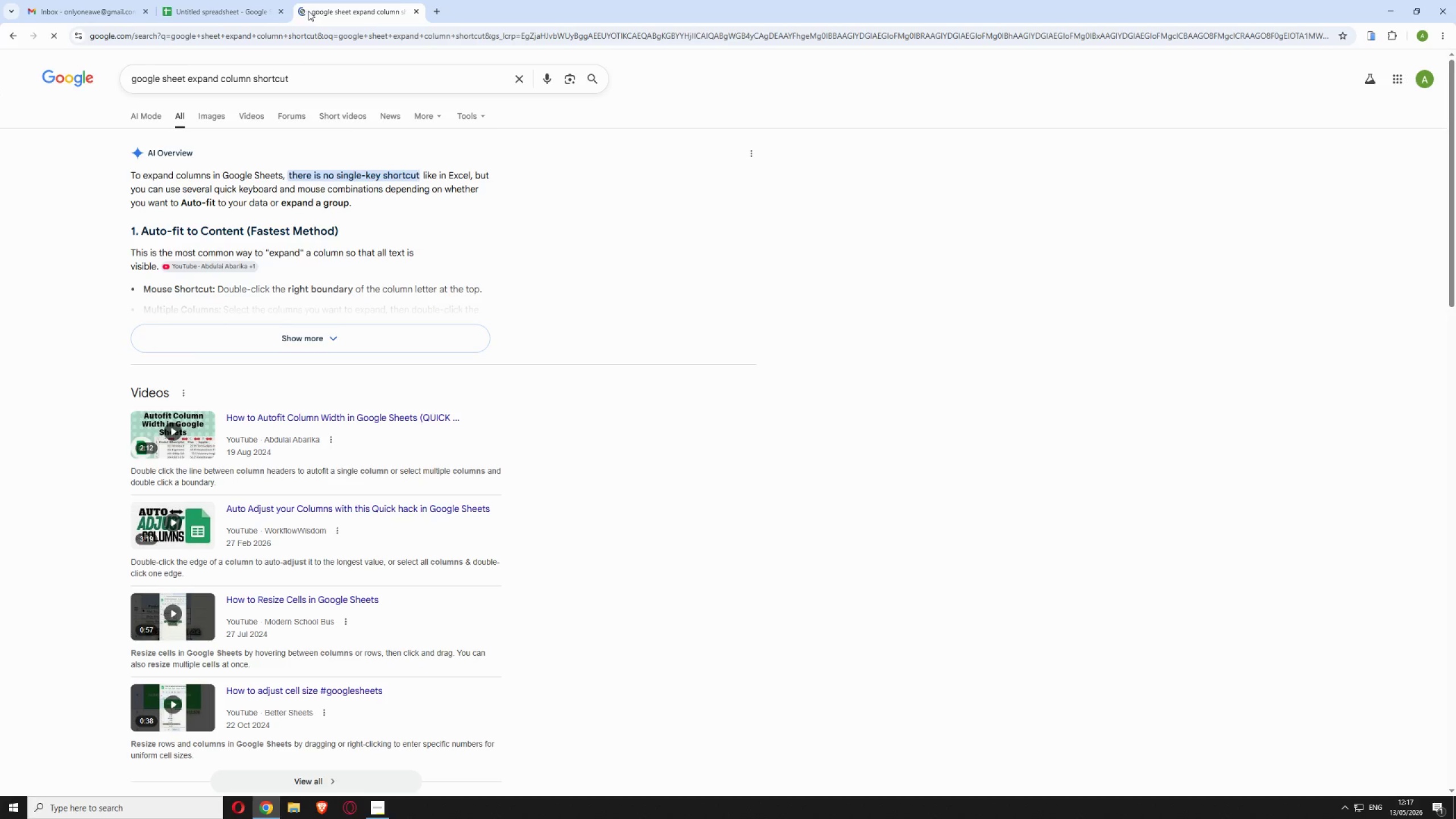 
left_click([229, 326])
 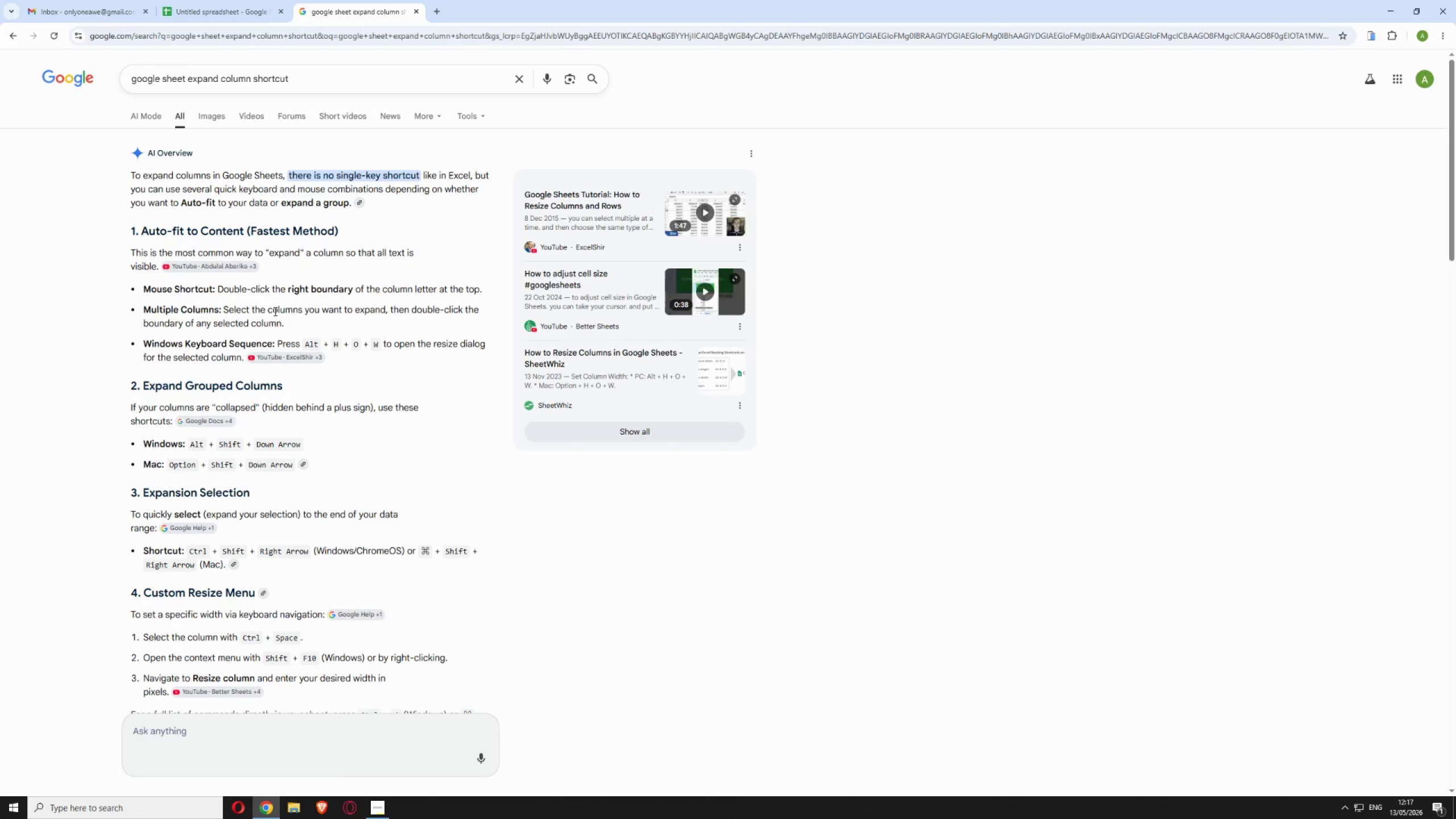 
wait(9.05)
 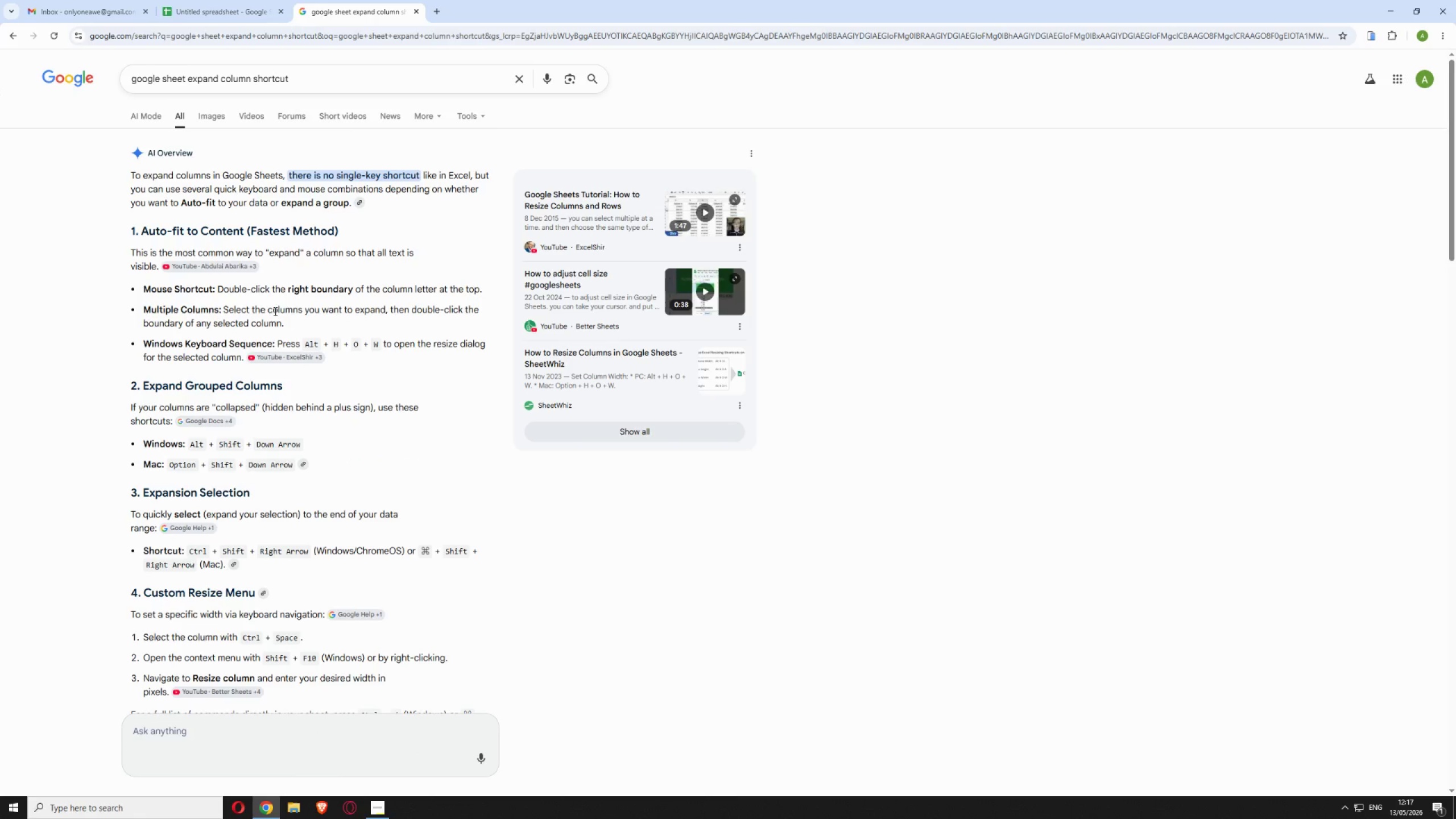 
left_click([416, 11])
 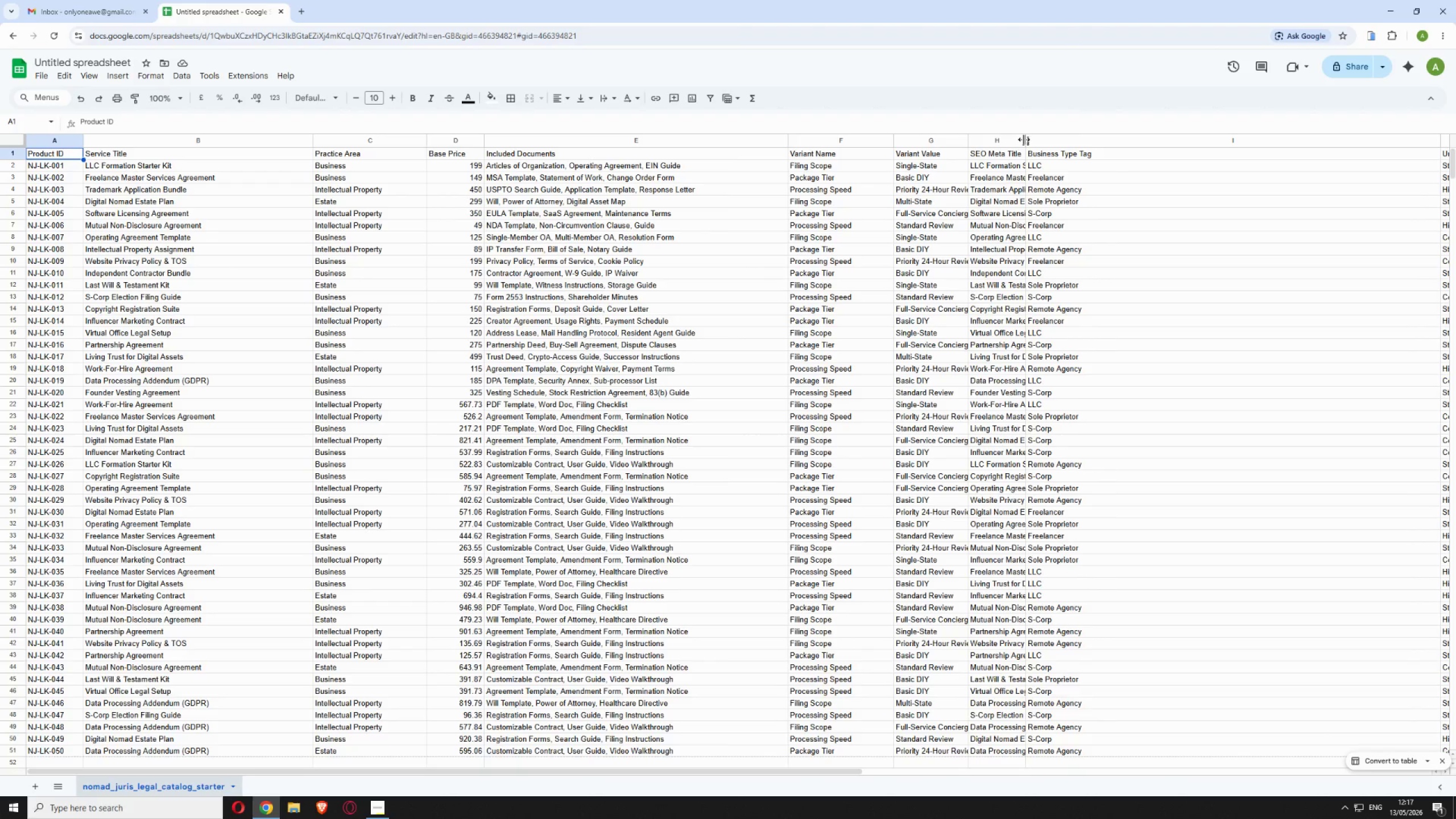 
left_click_drag(start_coordinate=[1024, 140], to_coordinate=[1224, 135])
 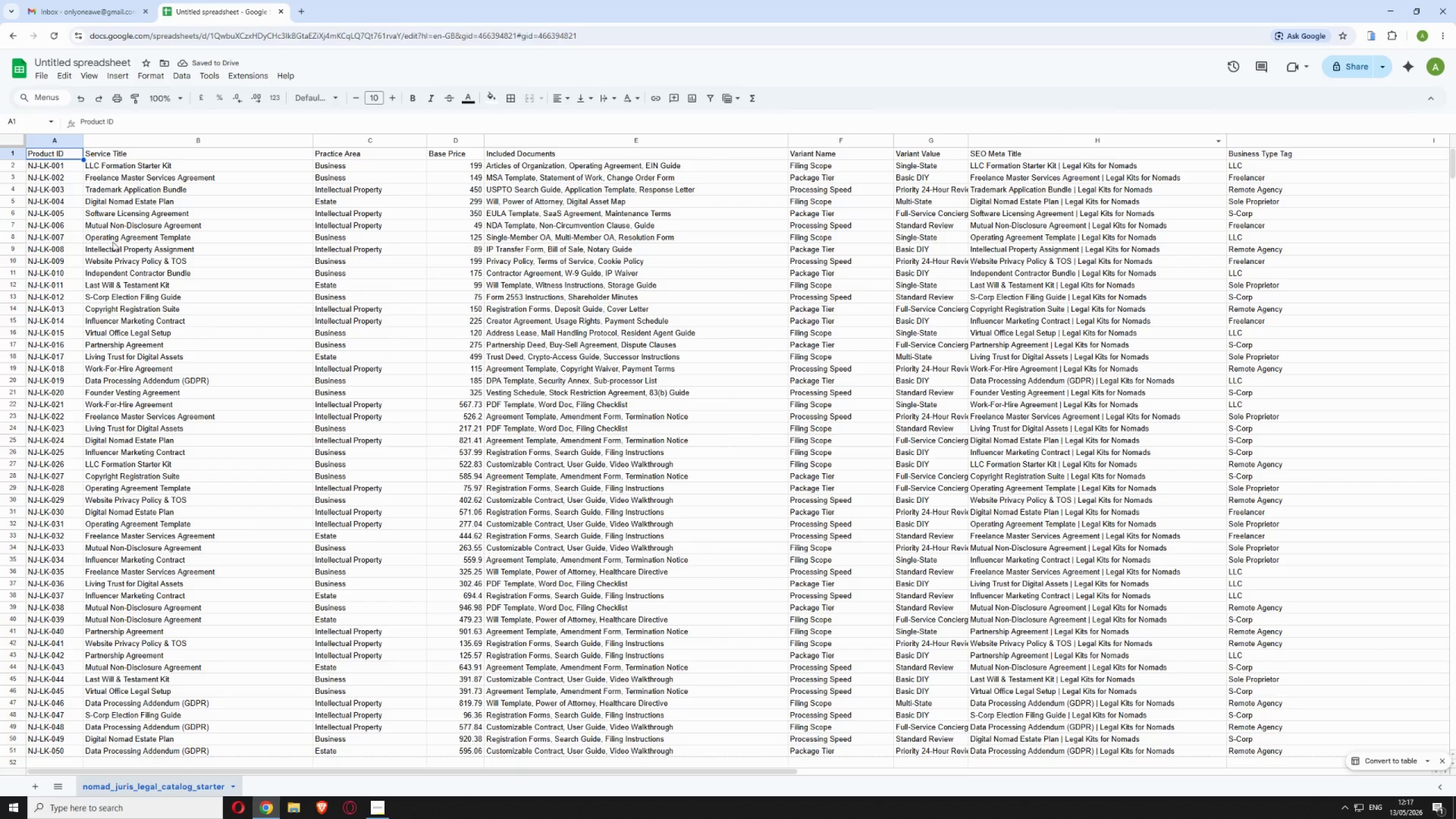 
scroll: coordinate [293, 480], scroll_direction: down, amount: 5.0
 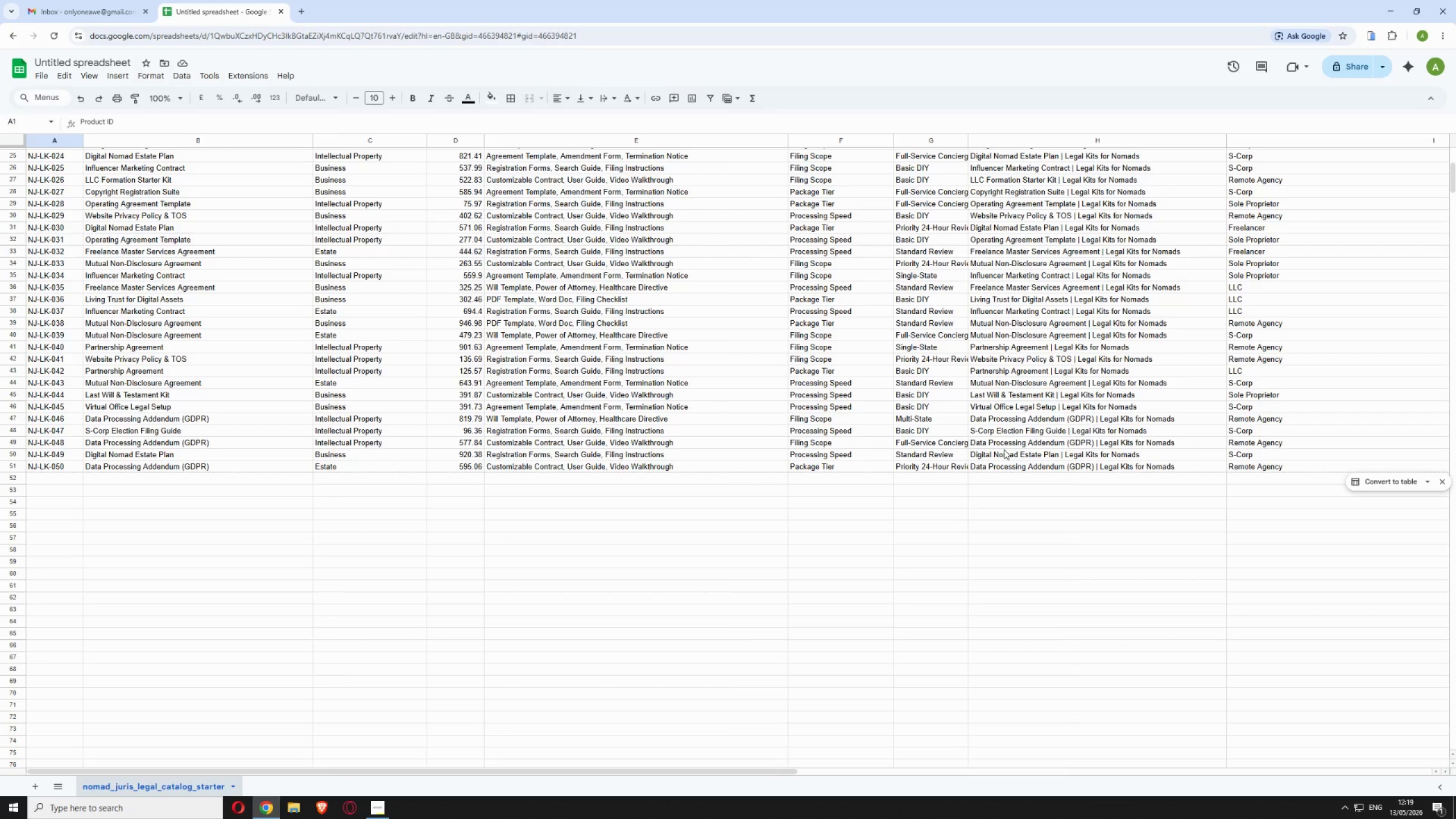 
wait(89.37)
 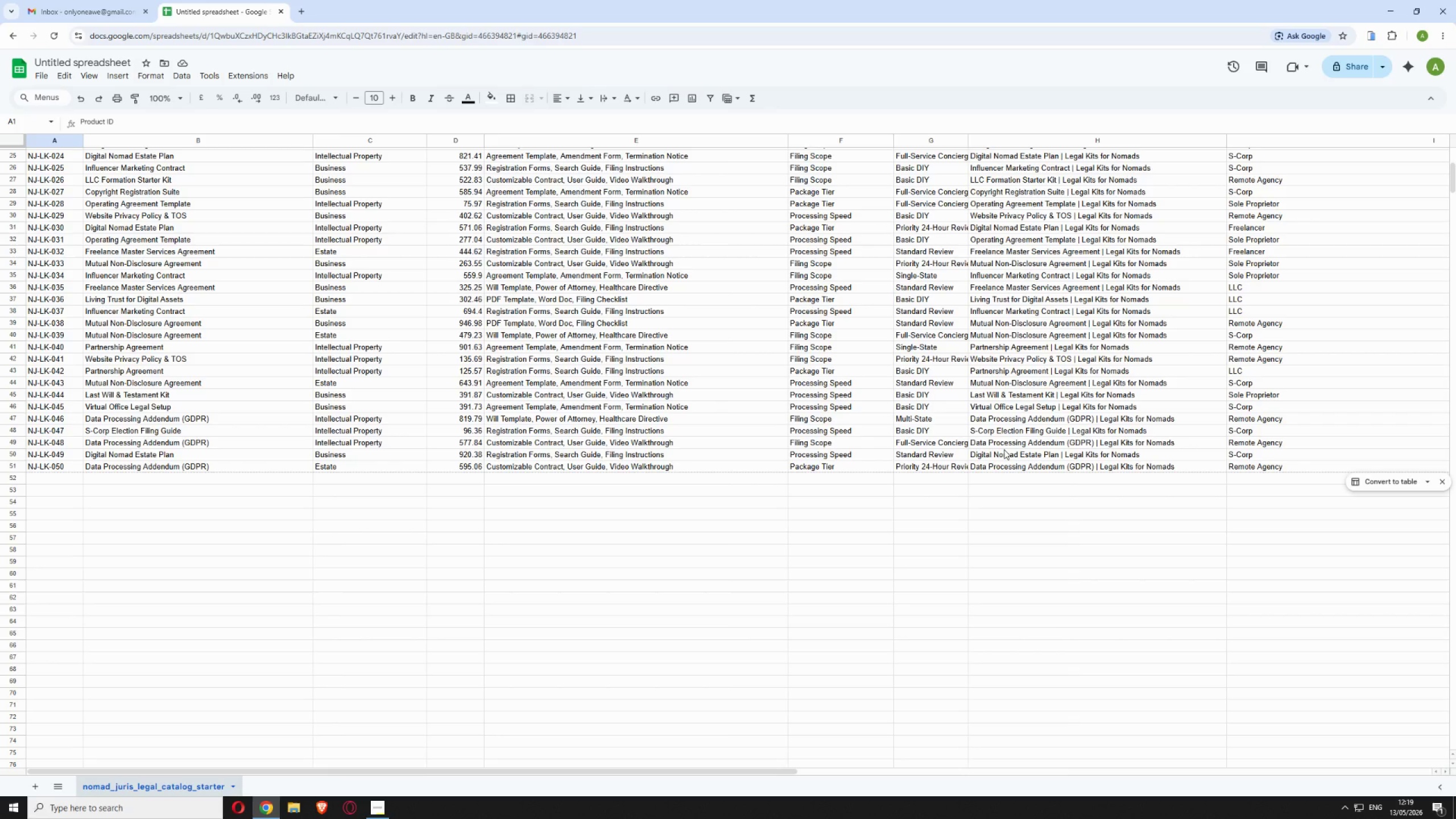 
scroll: coordinate [879, 602], scroll_direction: up, amount: 55.0
 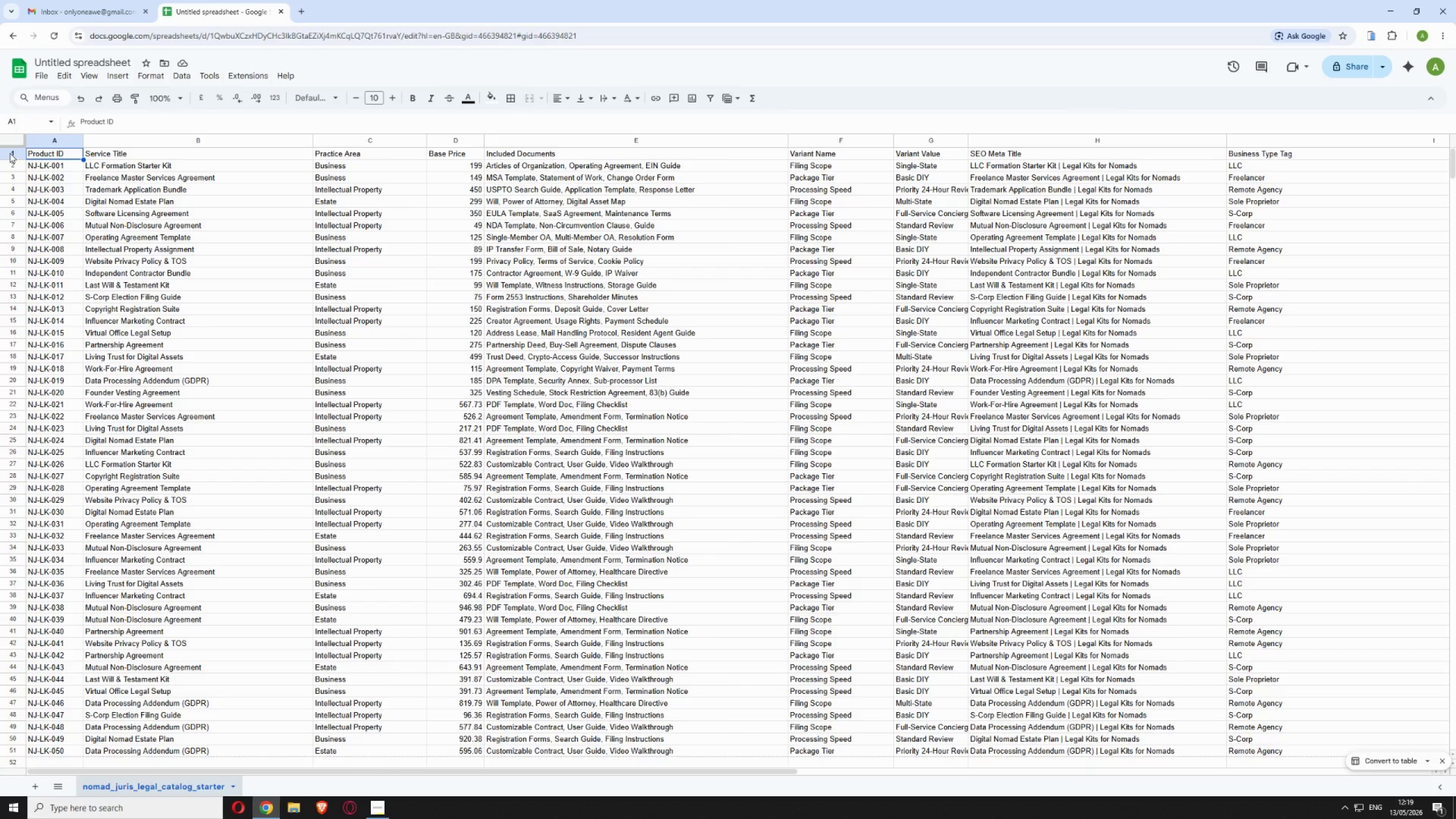 
left_click([11, 152])
 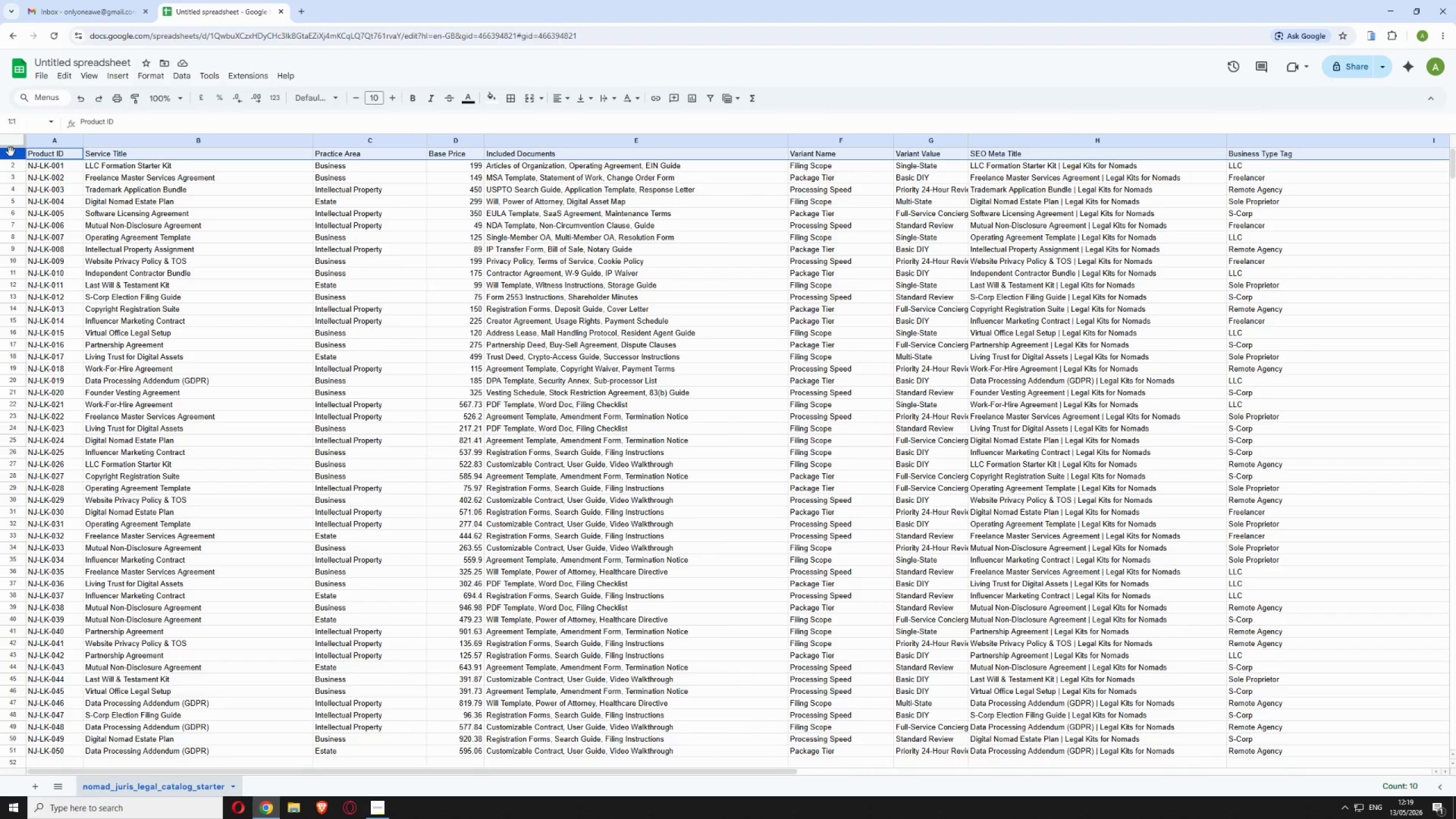 
right_click([11, 152])
 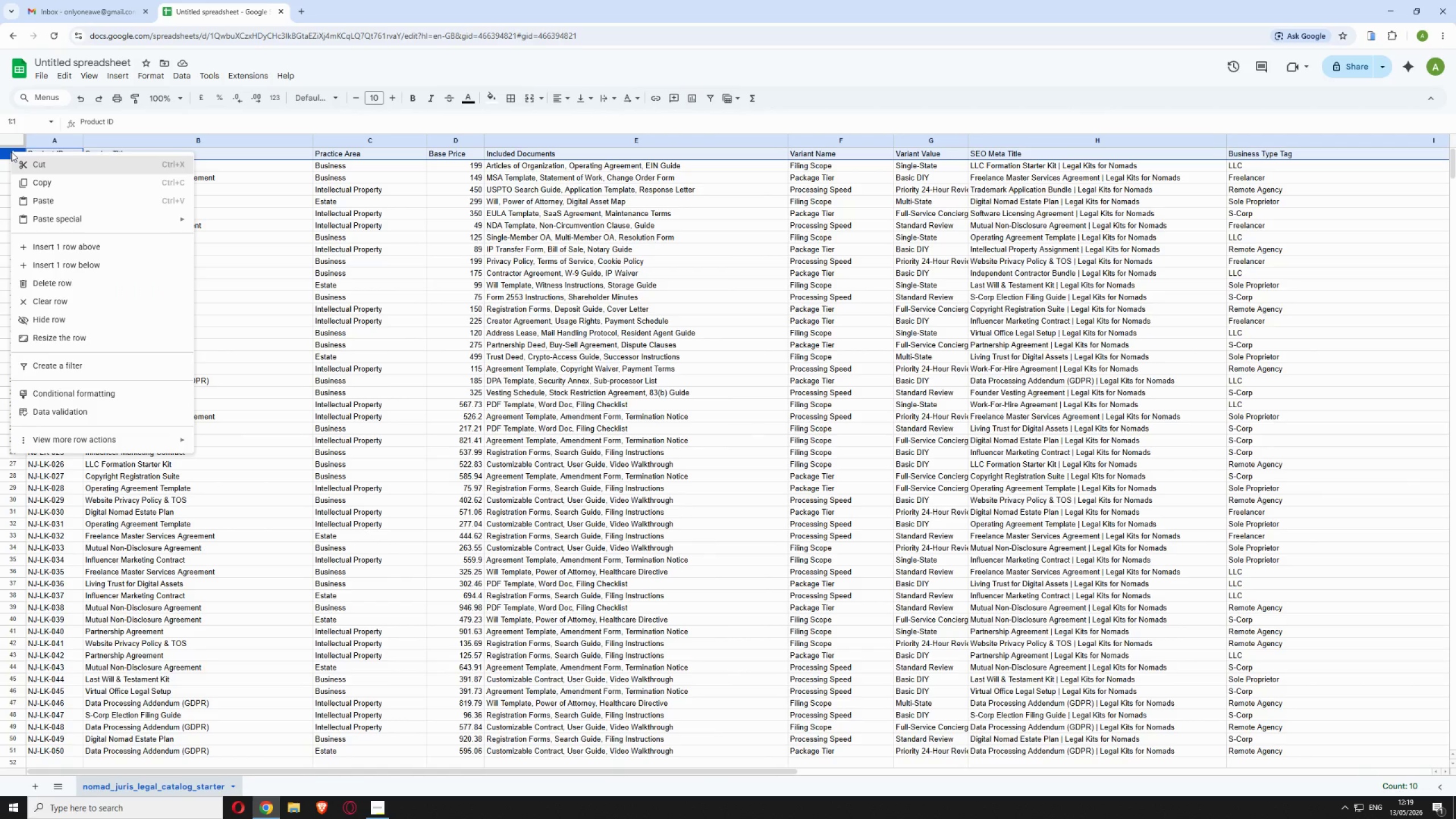 
wait(6.69)
 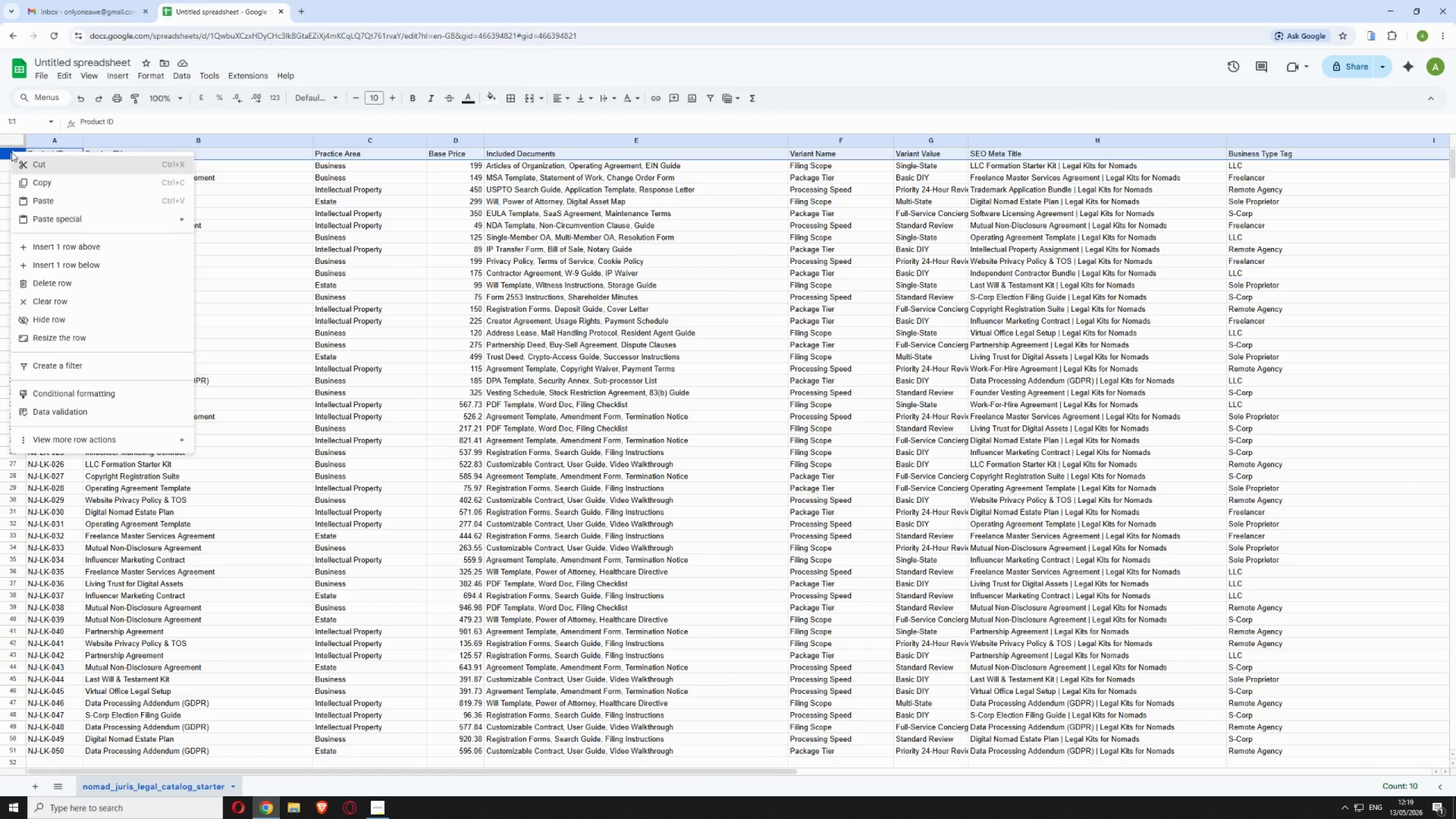 
left_click_drag(start_coordinate=[88, 72], to_coordinate=[91, 71])
 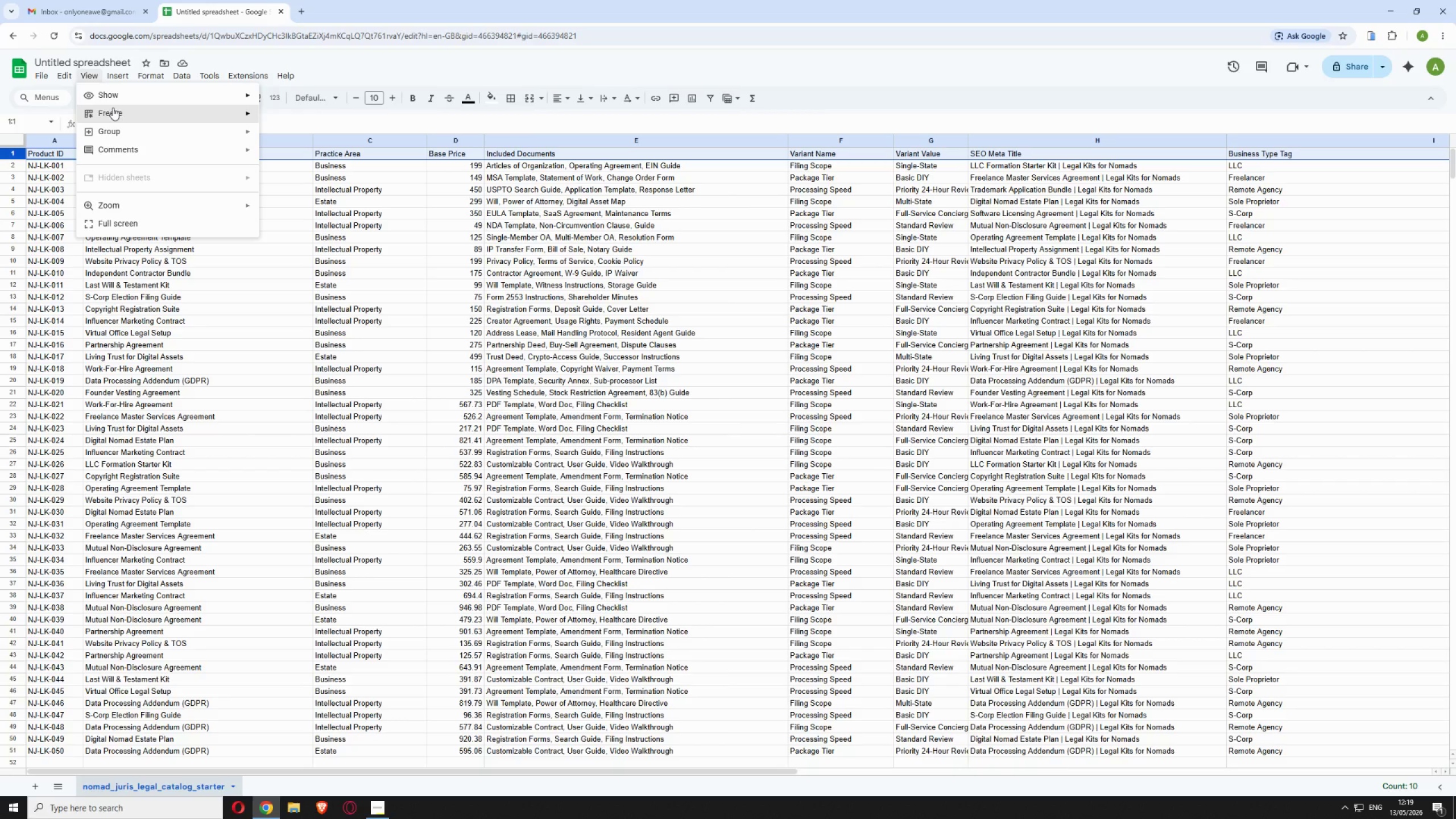 
left_click([113, 108])
 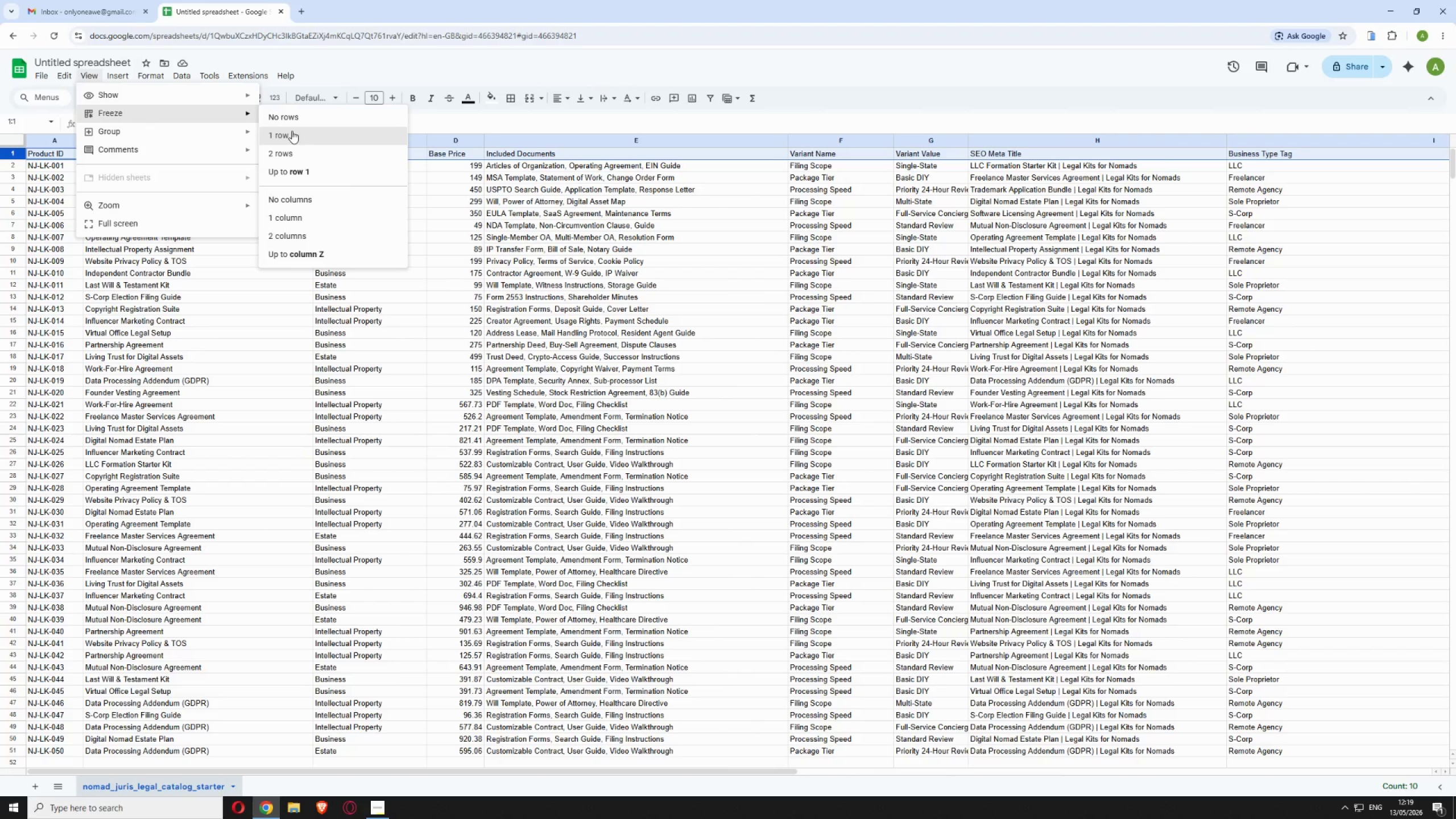 
left_click([292, 131])
 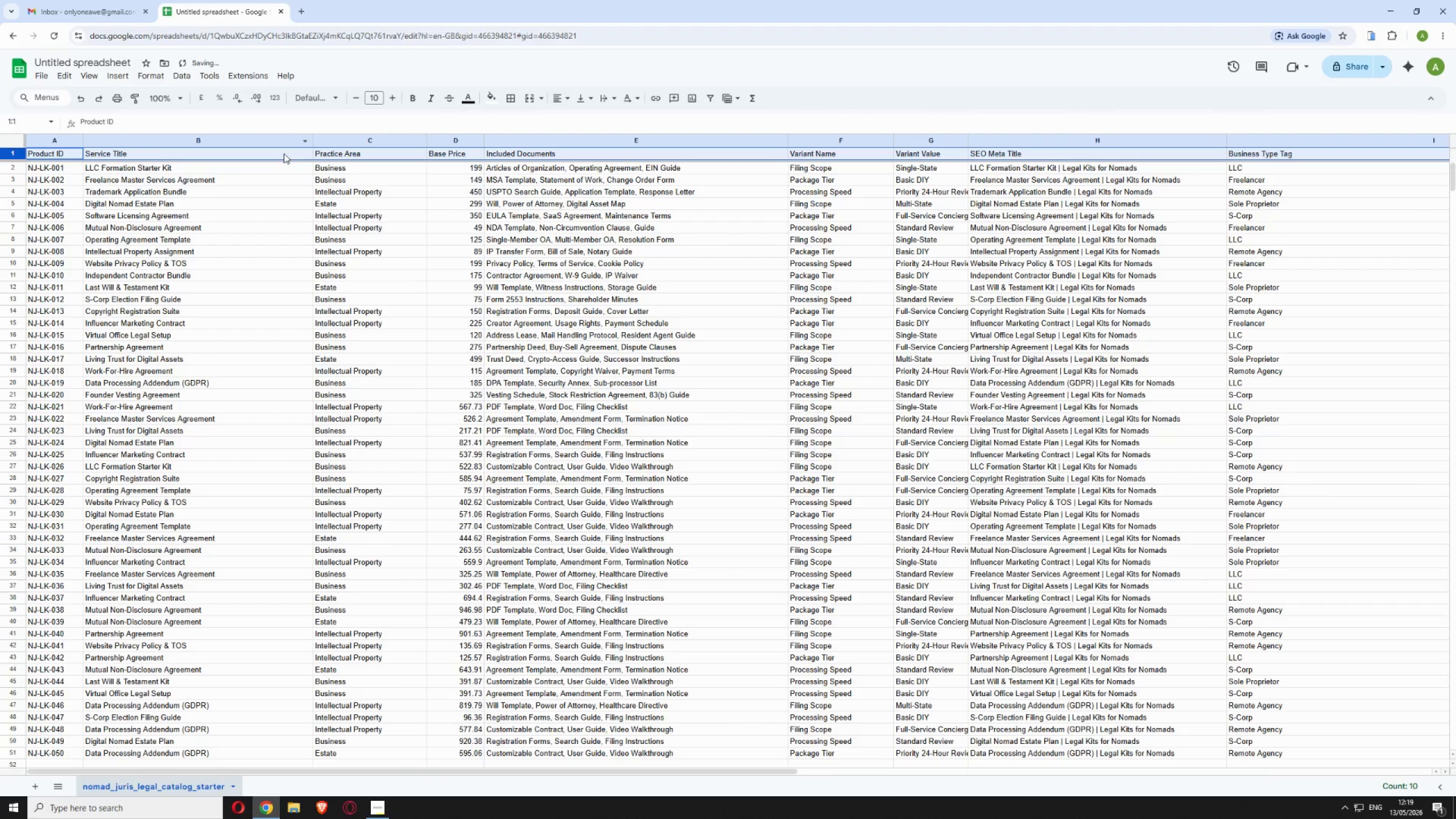 
left_click([362, 297])
 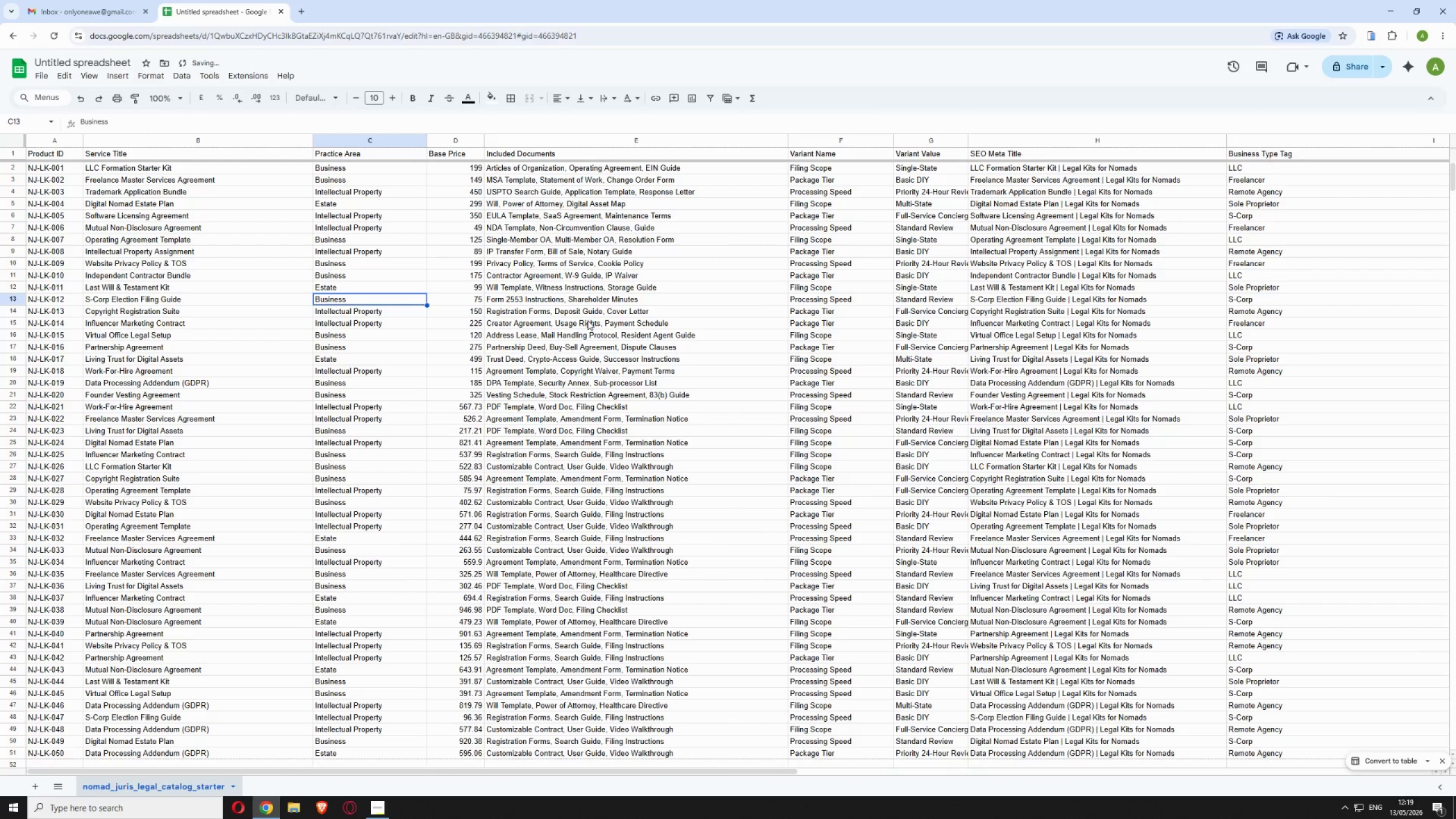 
left_click([624, 318])
 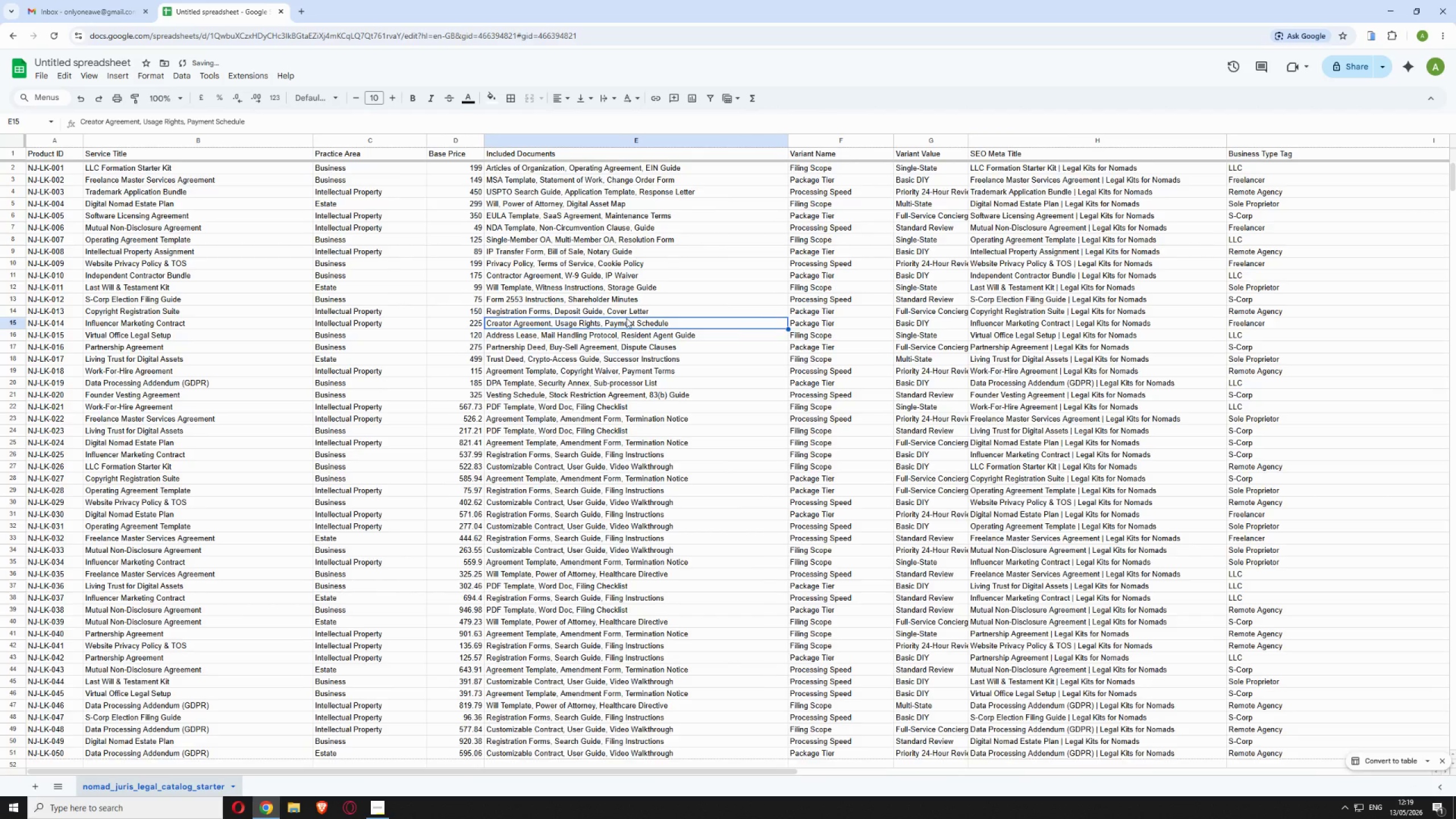 
scroll: coordinate [626, 318], scroll_direction: down, amount: 4.0
 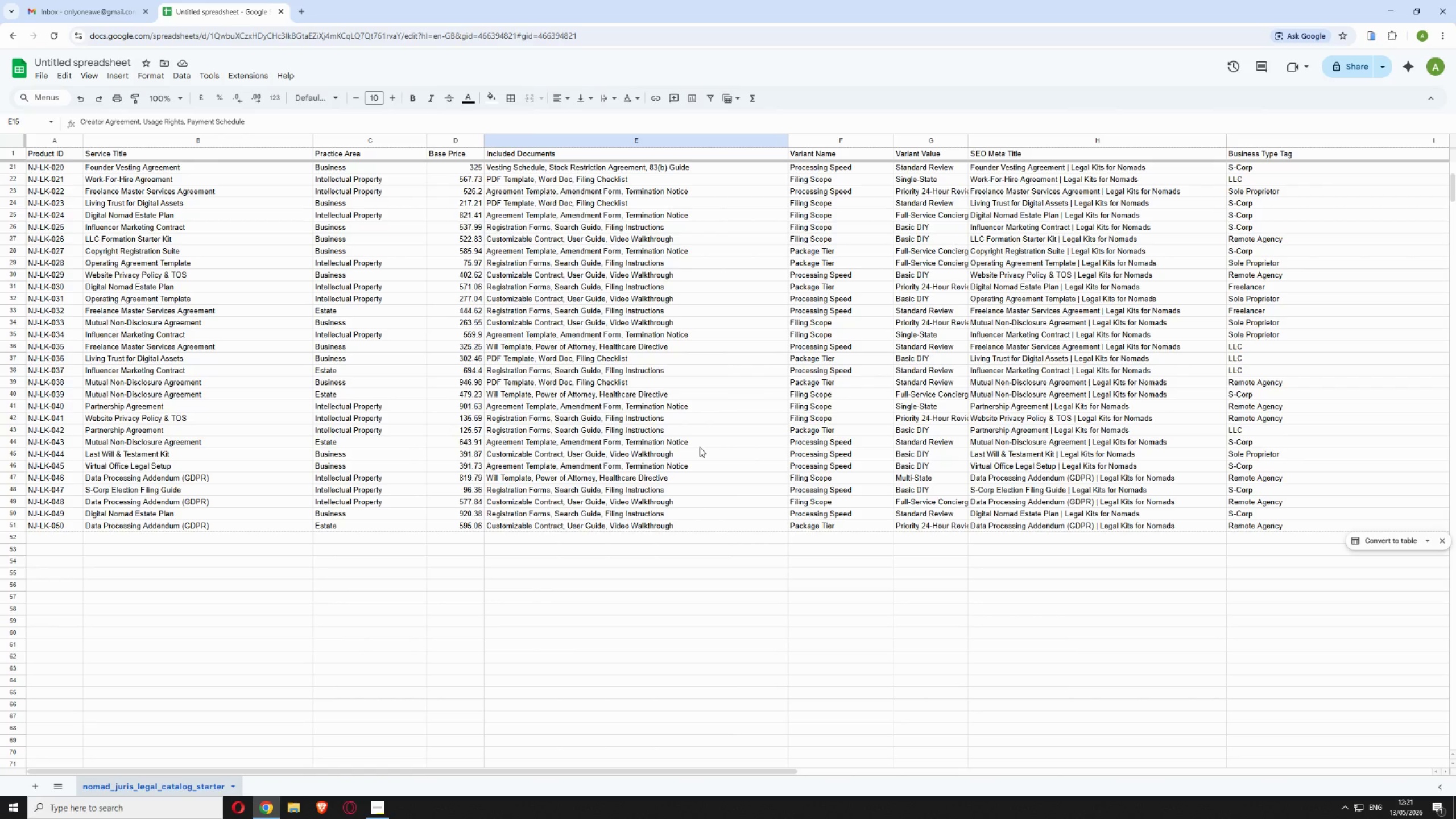 
wait(93.05)
 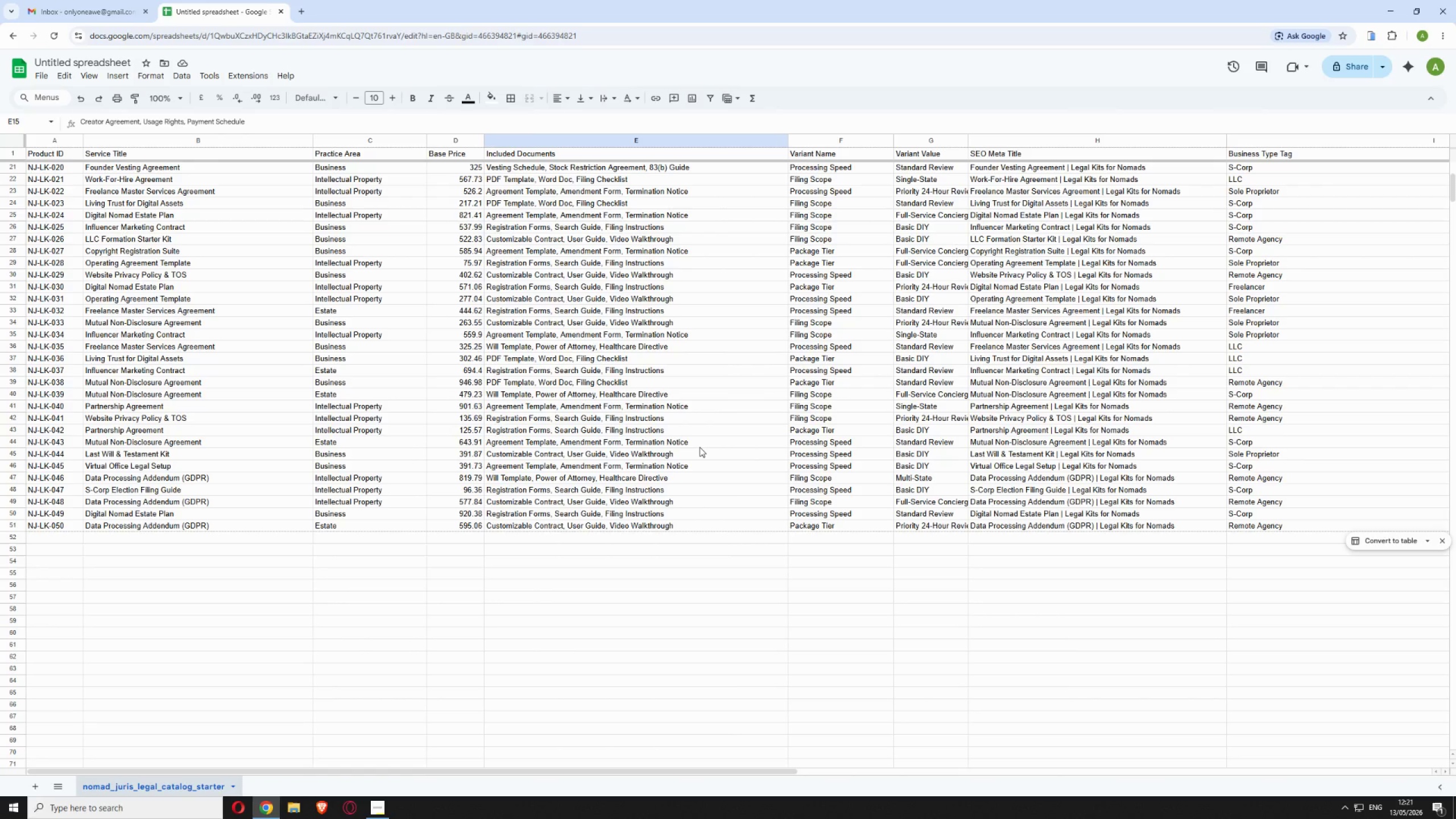 
scroll: coordinate [476, 354], scroll_direction: up, amount: 4.0
 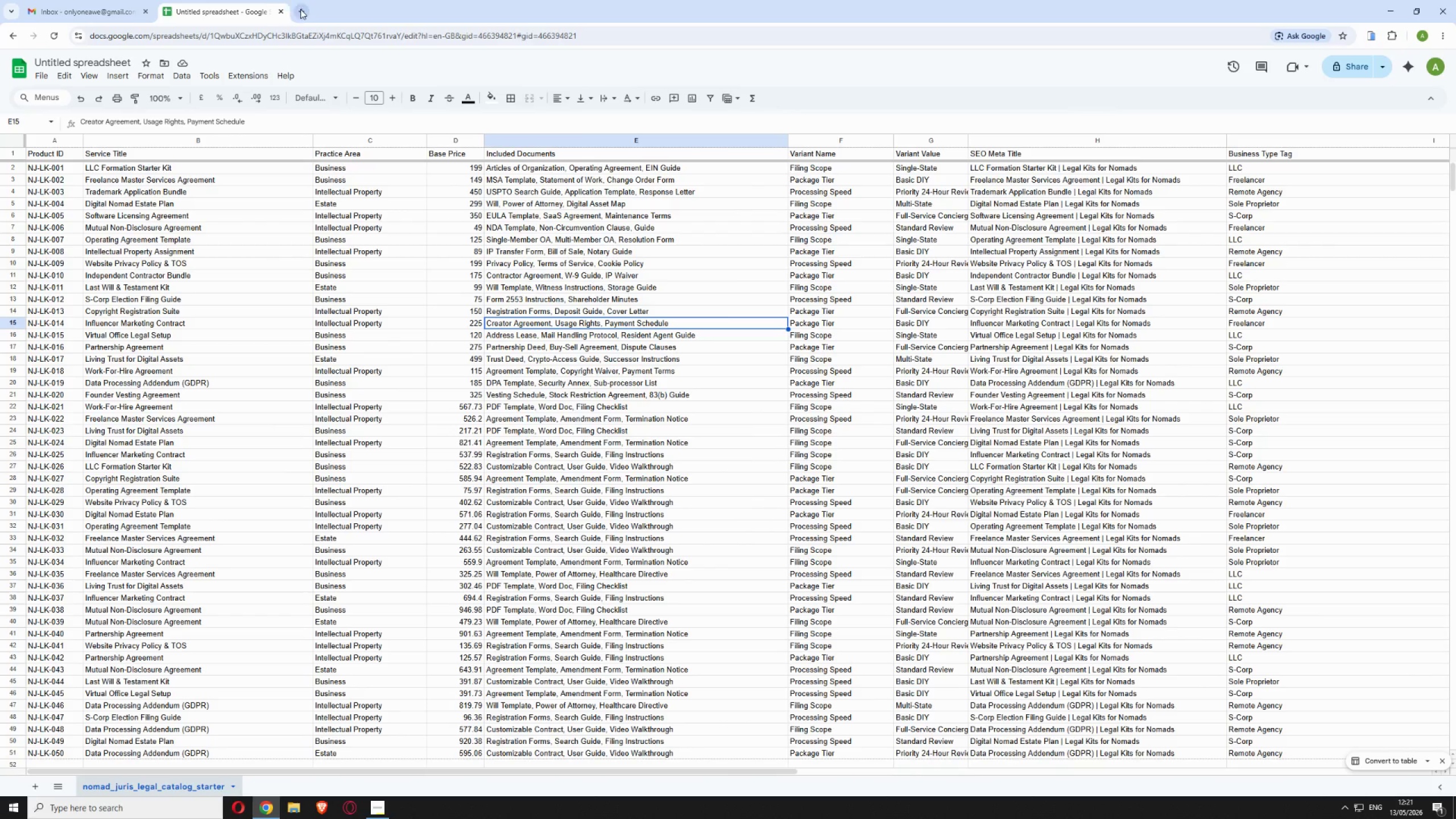 
left_click([300, 9])
 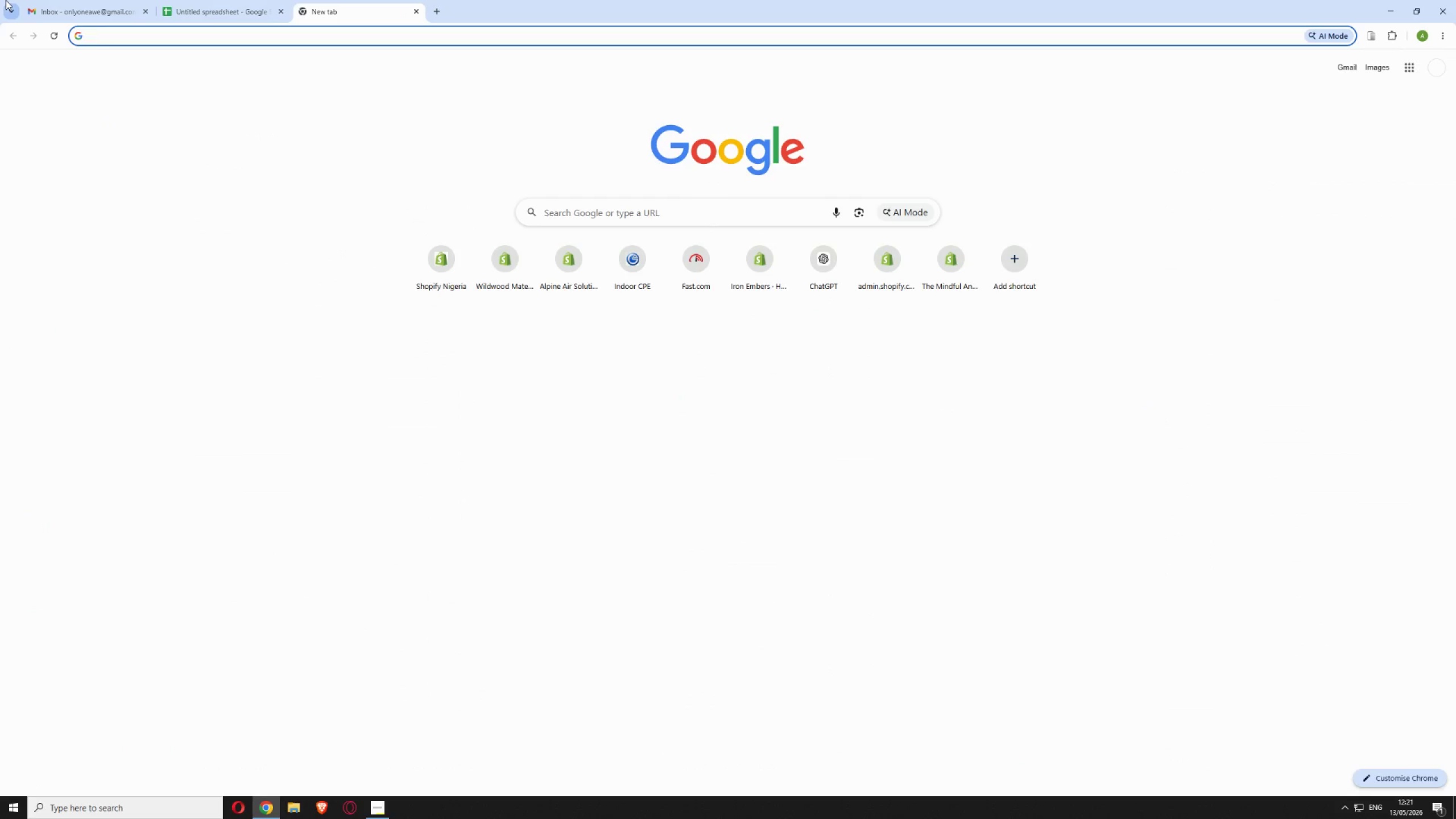 
left_click([46, 4])
 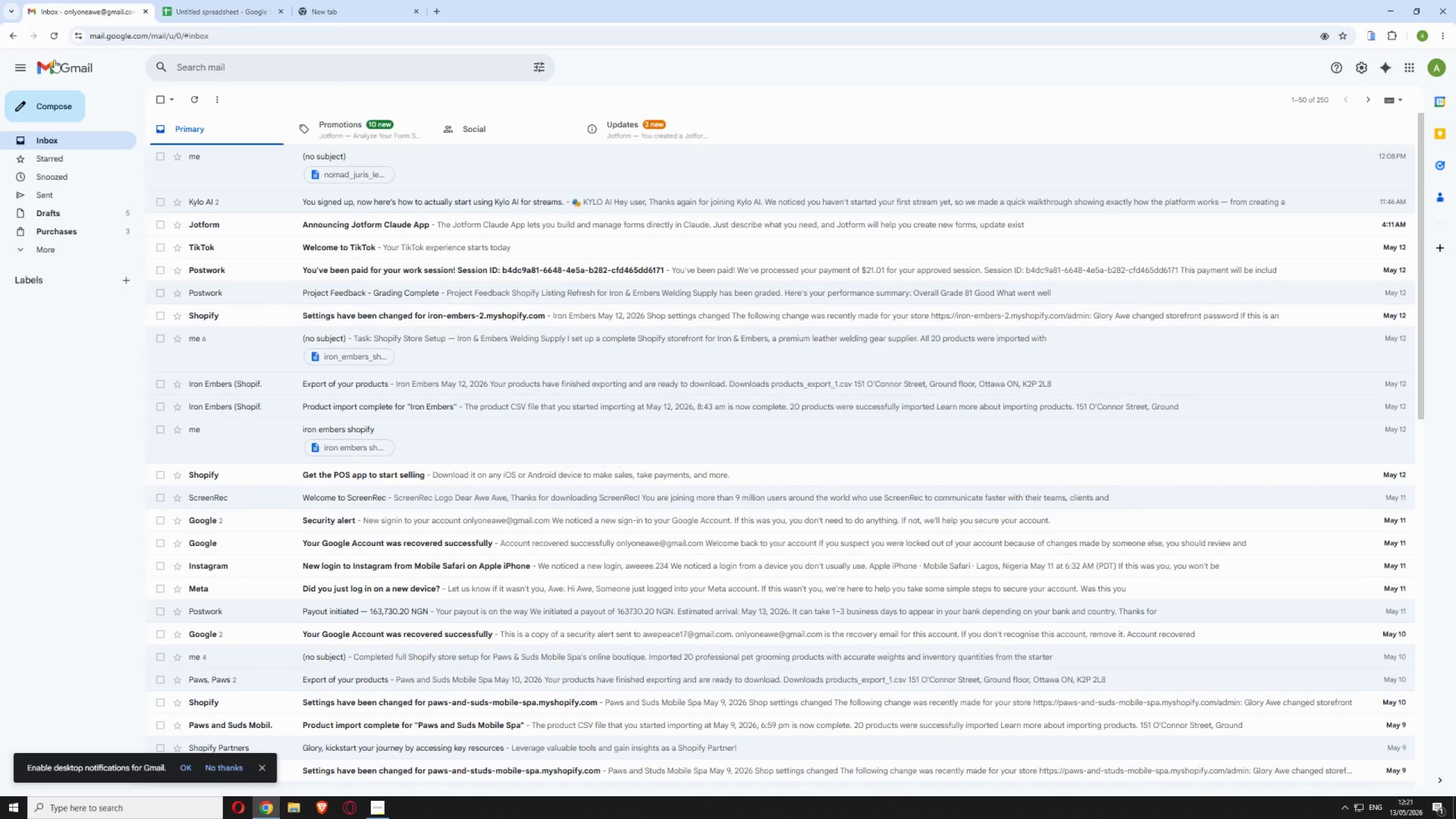 
left_click([51, 36])
 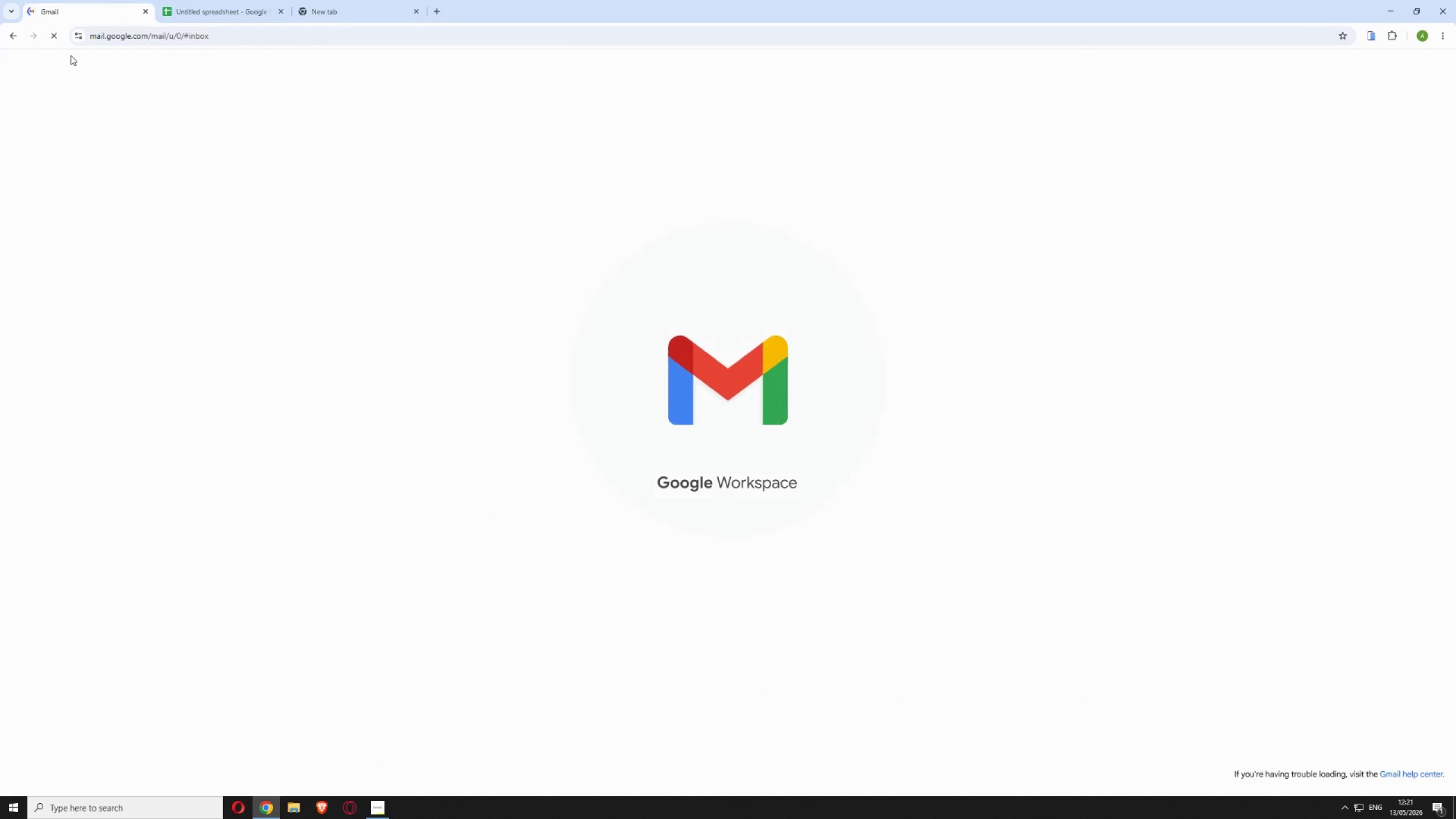 
mouse_move([86, 63])
 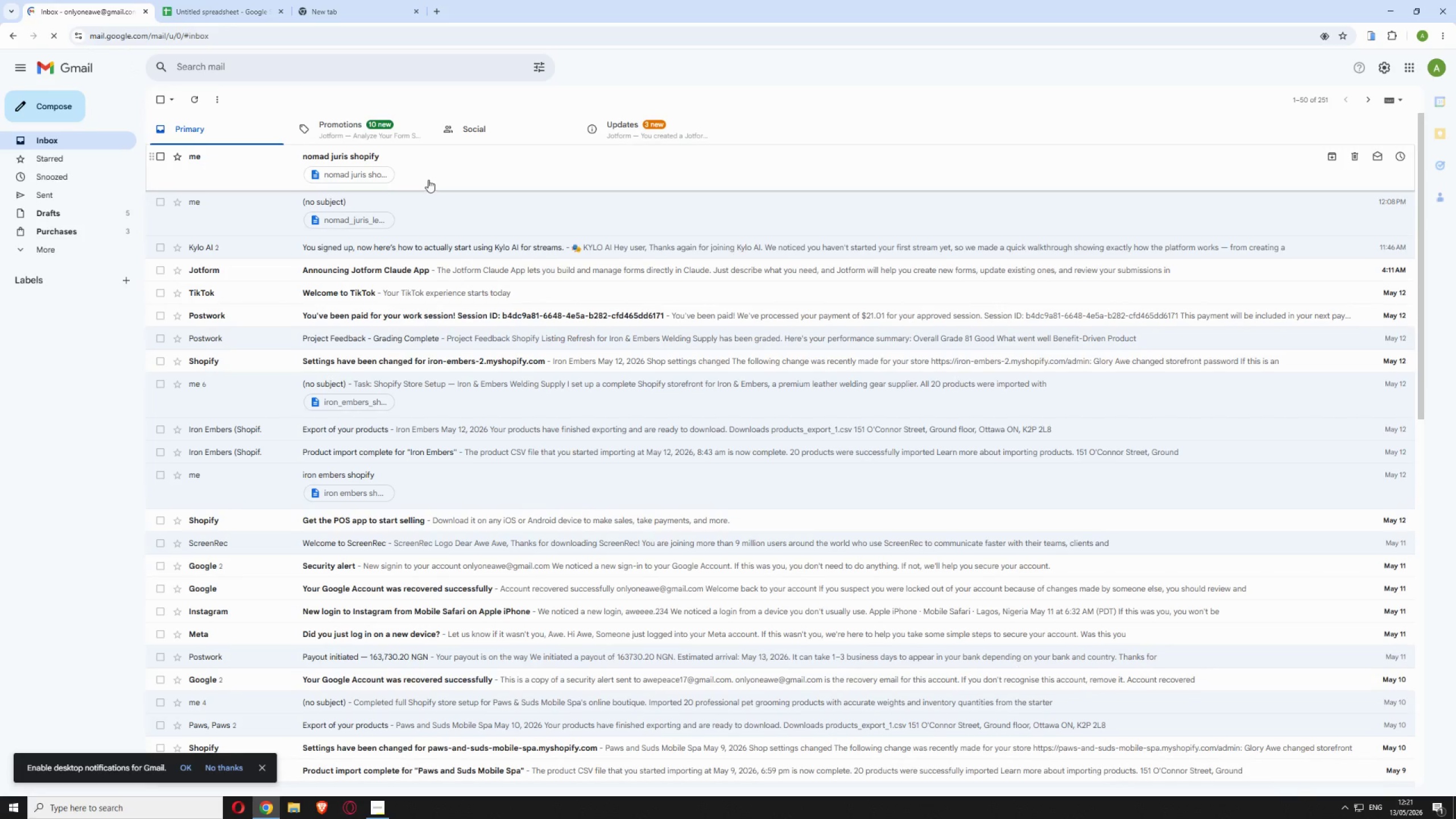 
left_click([428, 179])
 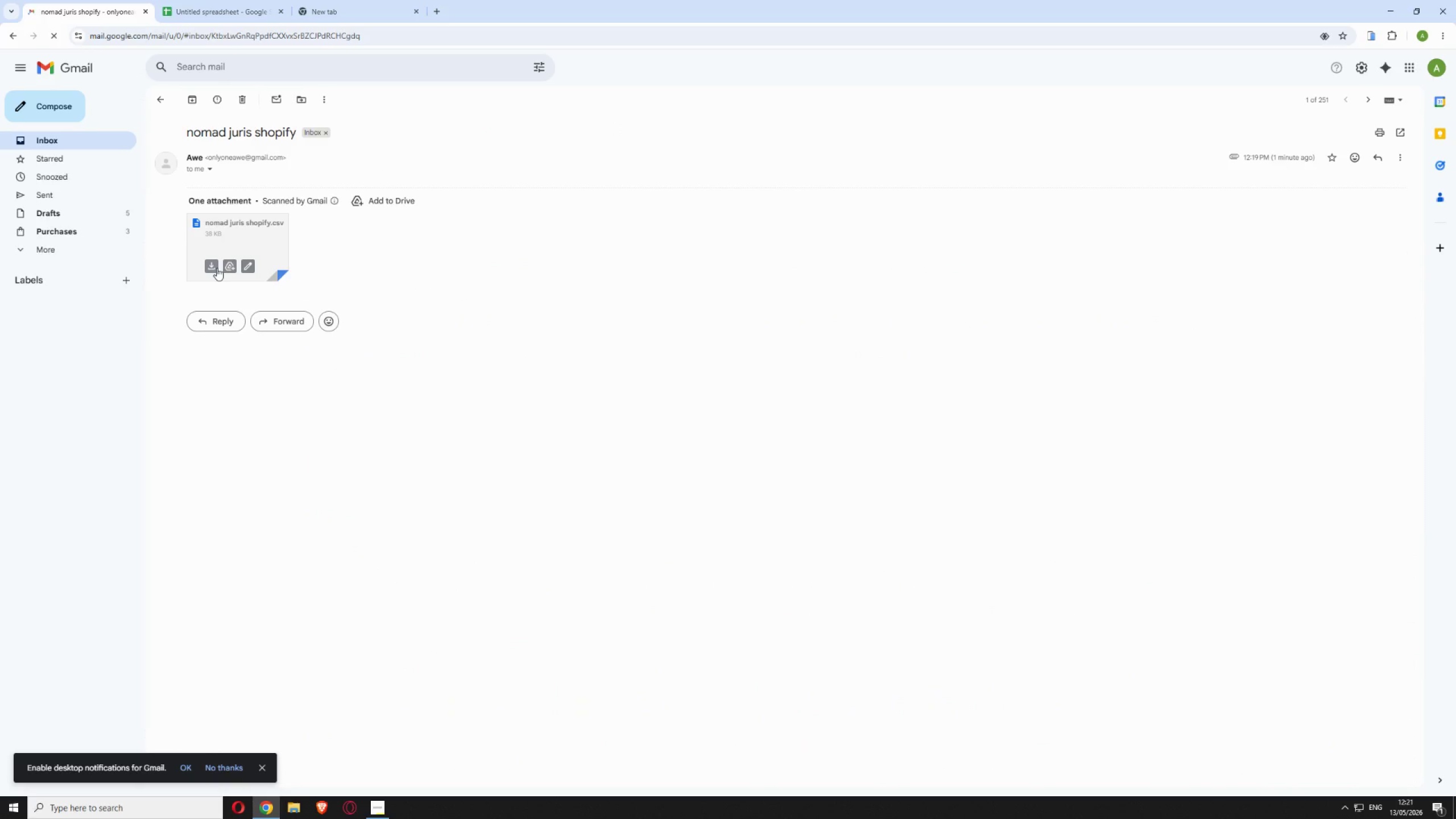 
left_click([215, 264])
 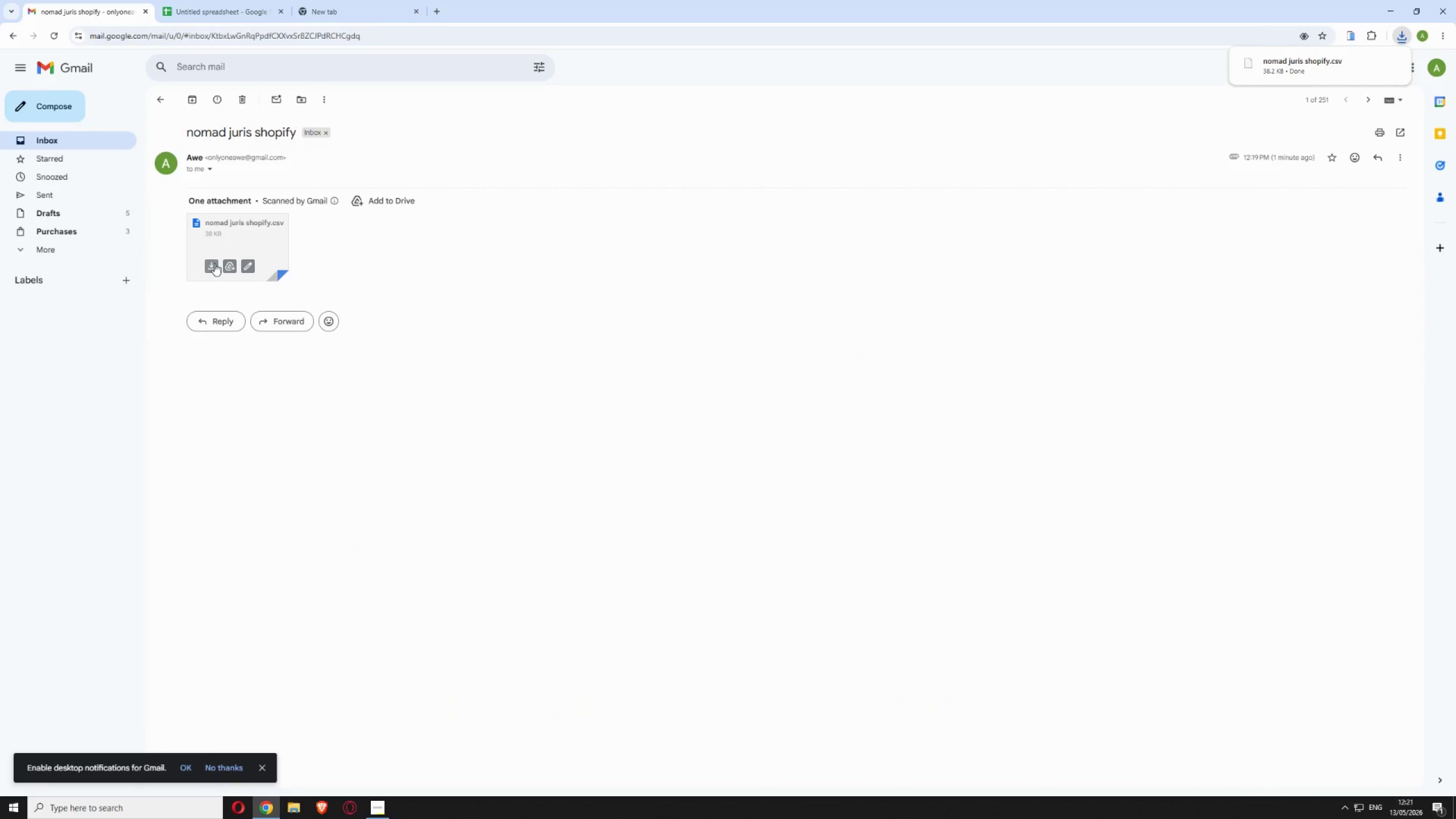 
wait(5.06)
 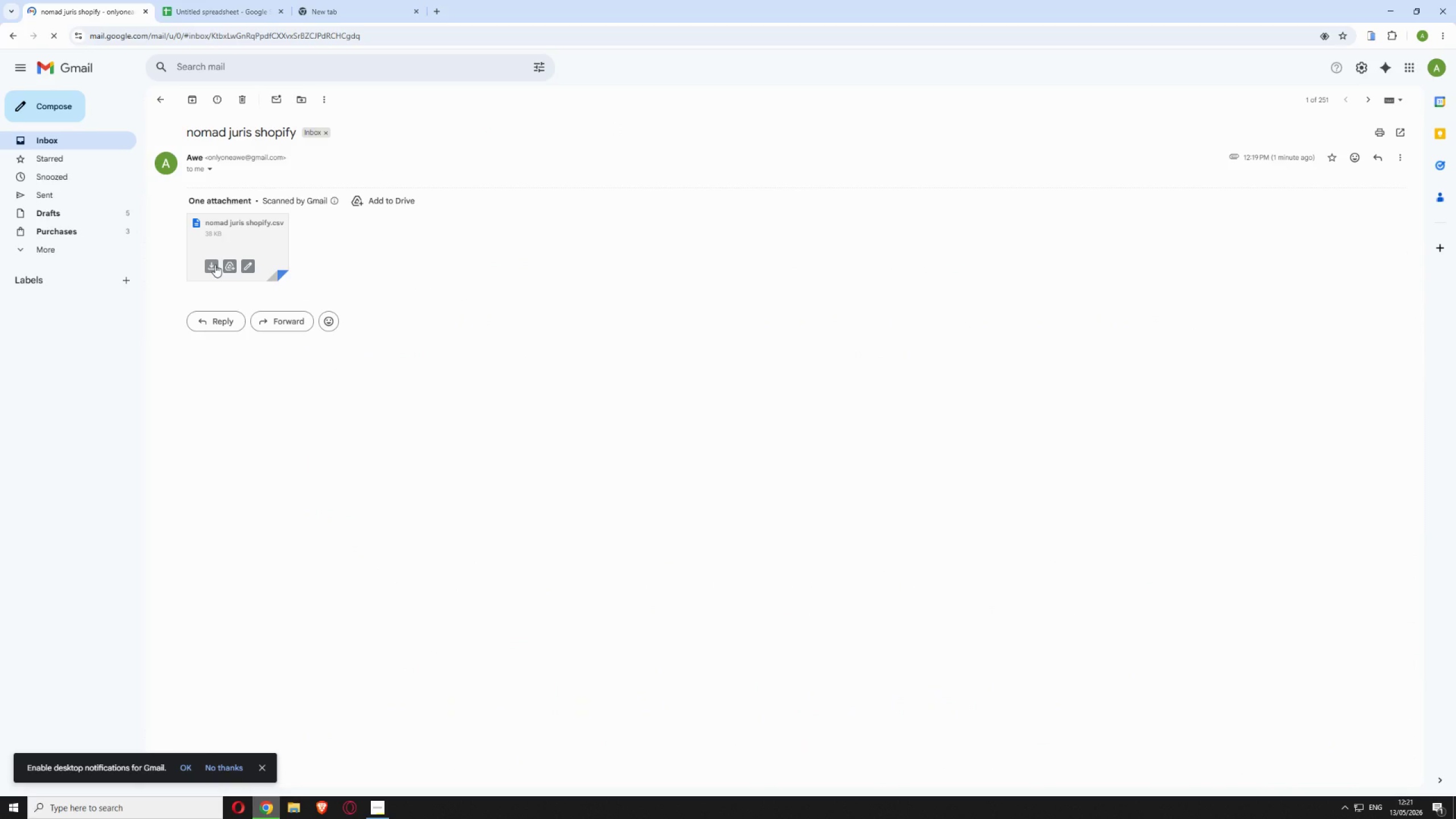 
left_click([324, 9])
 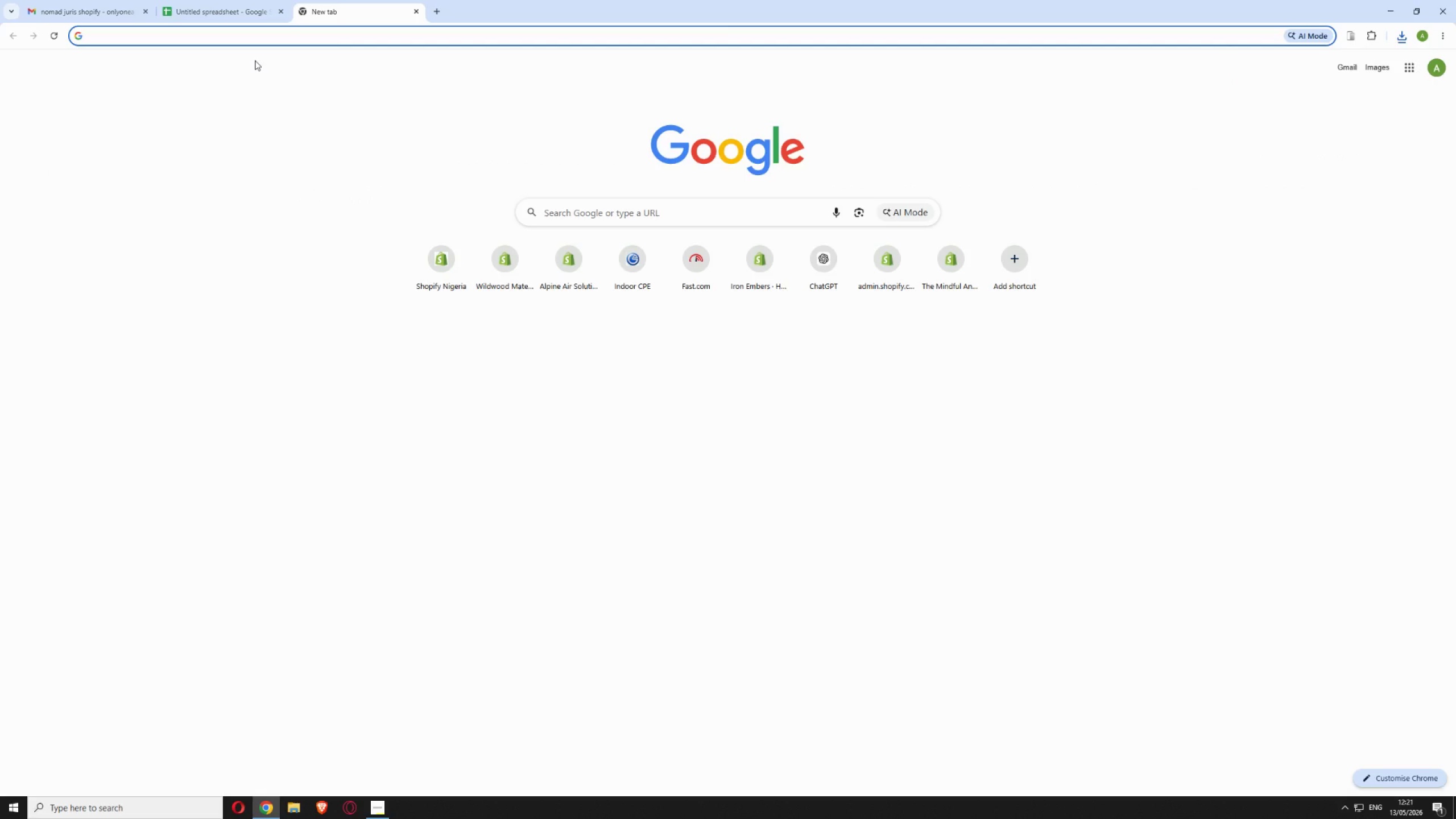 
wait(11.14)
 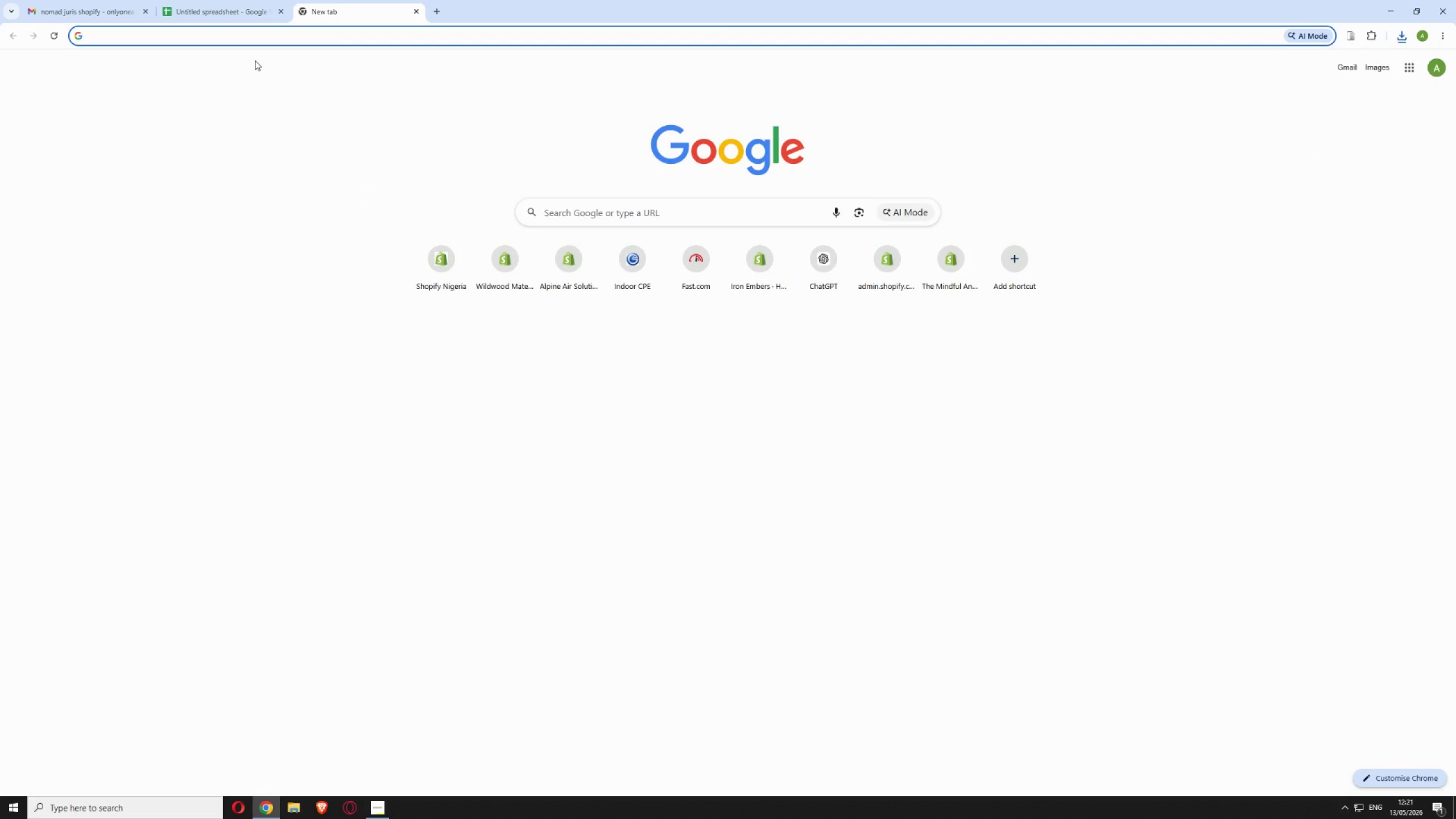 
key(S)
 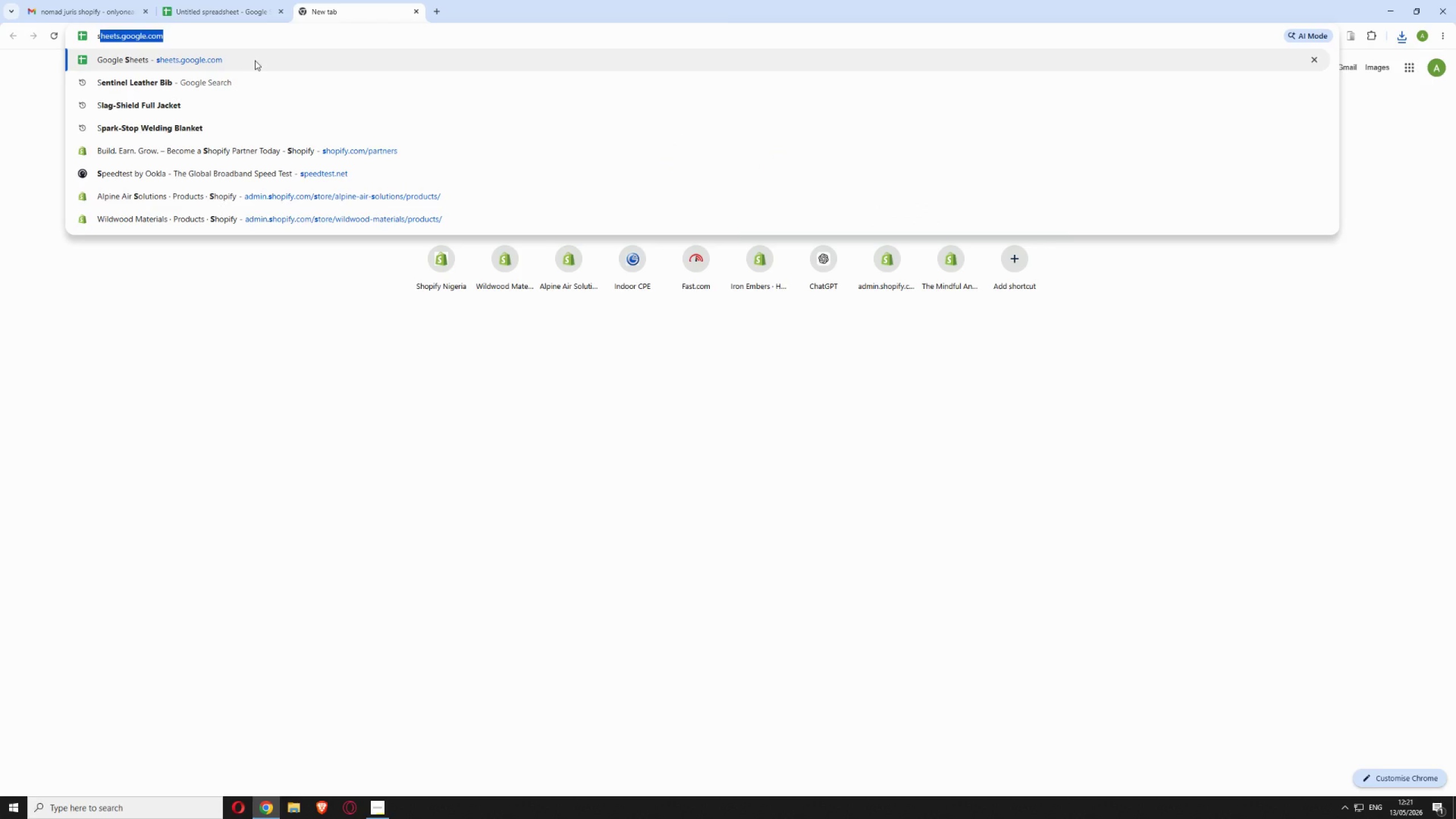 
key(Enter)
 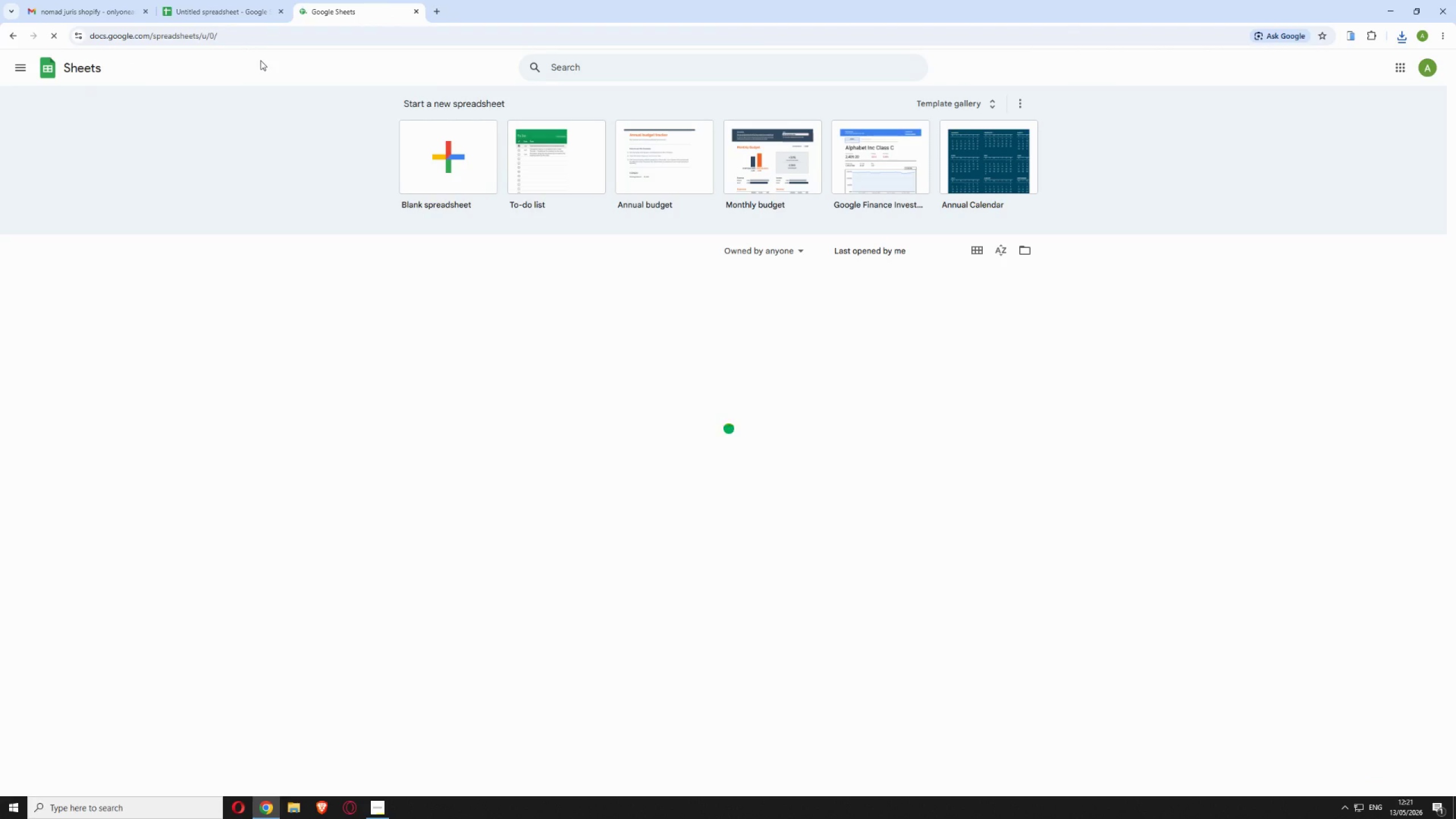 
wait(6.84)
 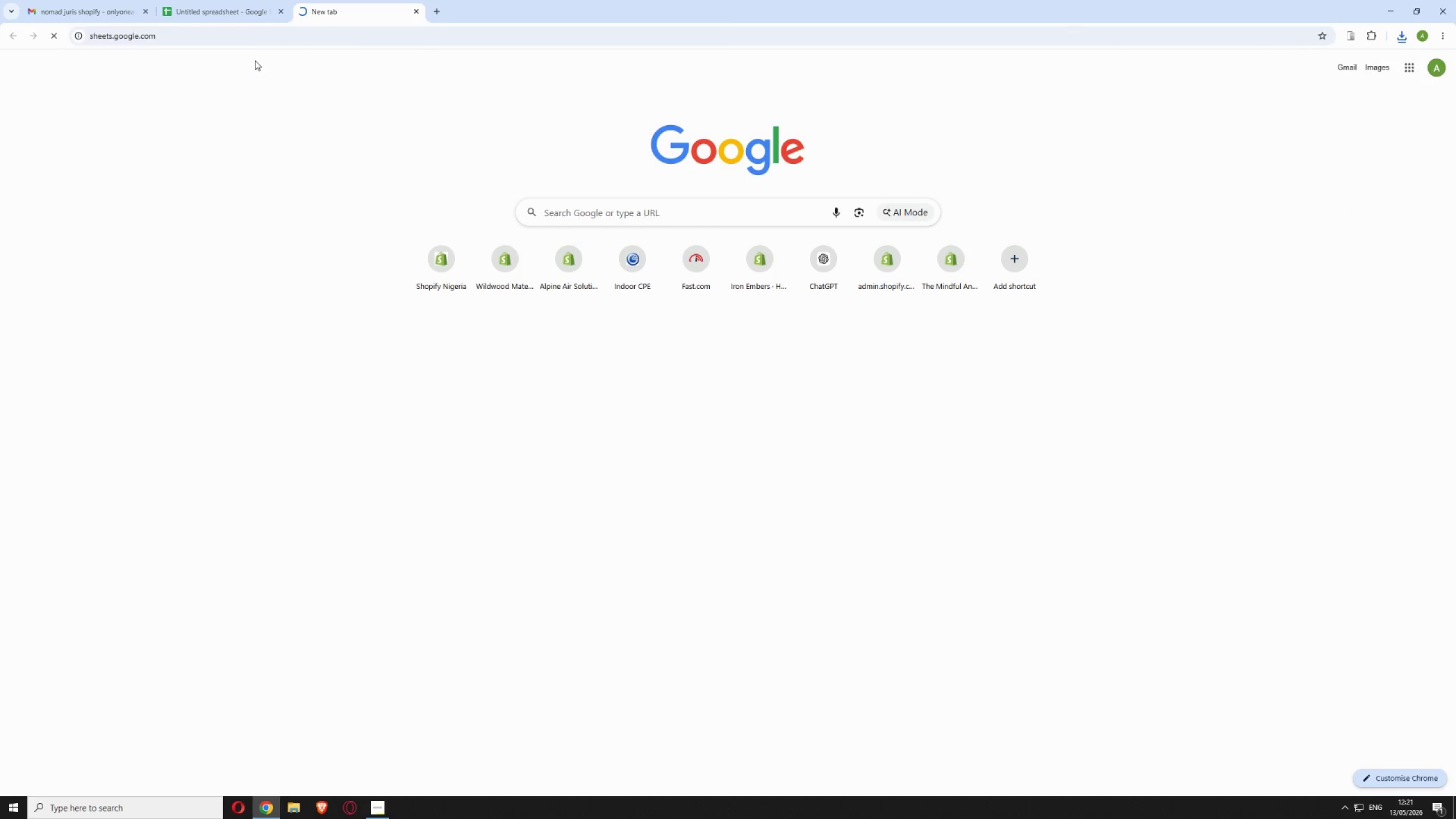 
left_click([464, 158])
 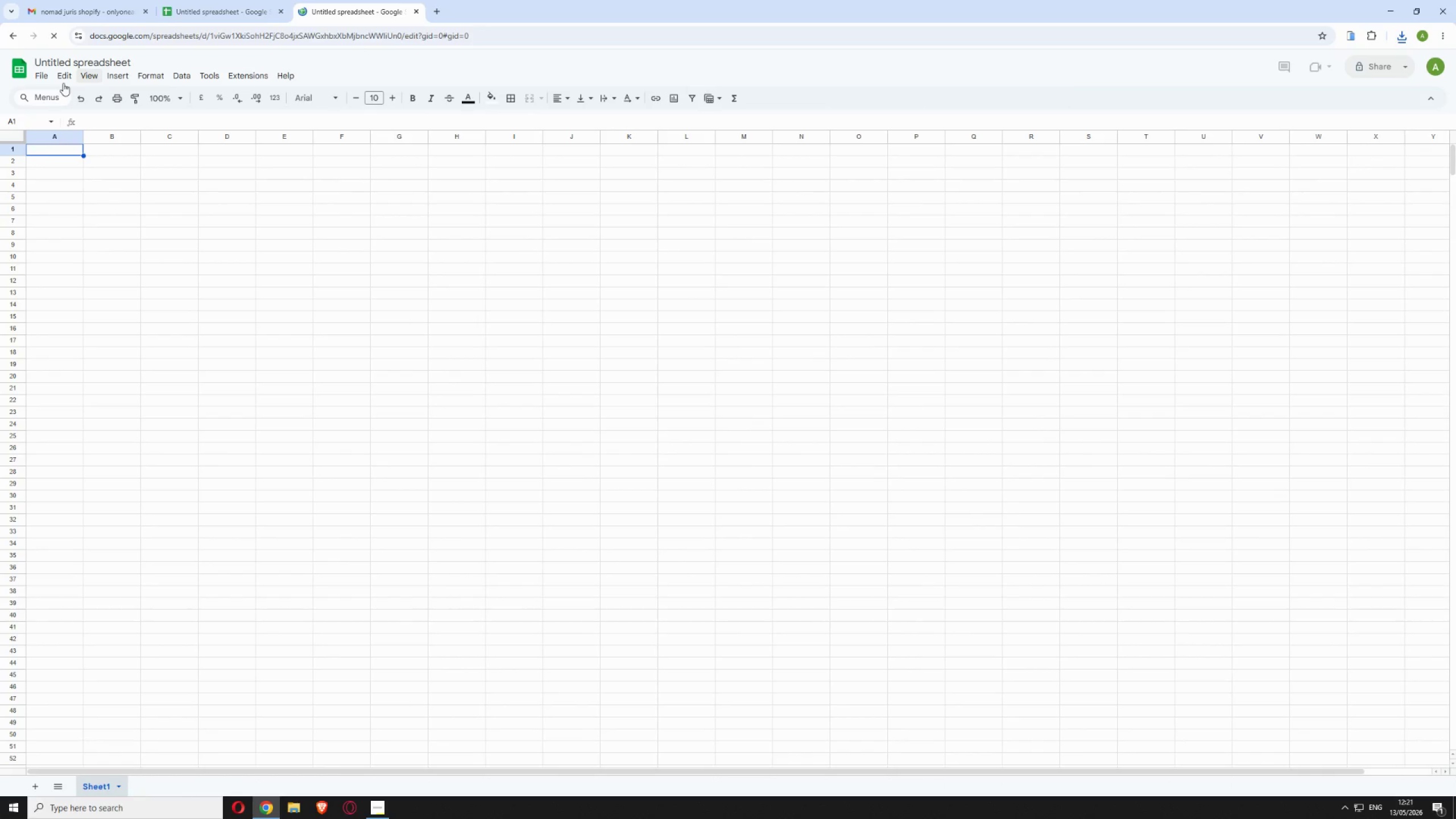 
left_click([46, 79])
 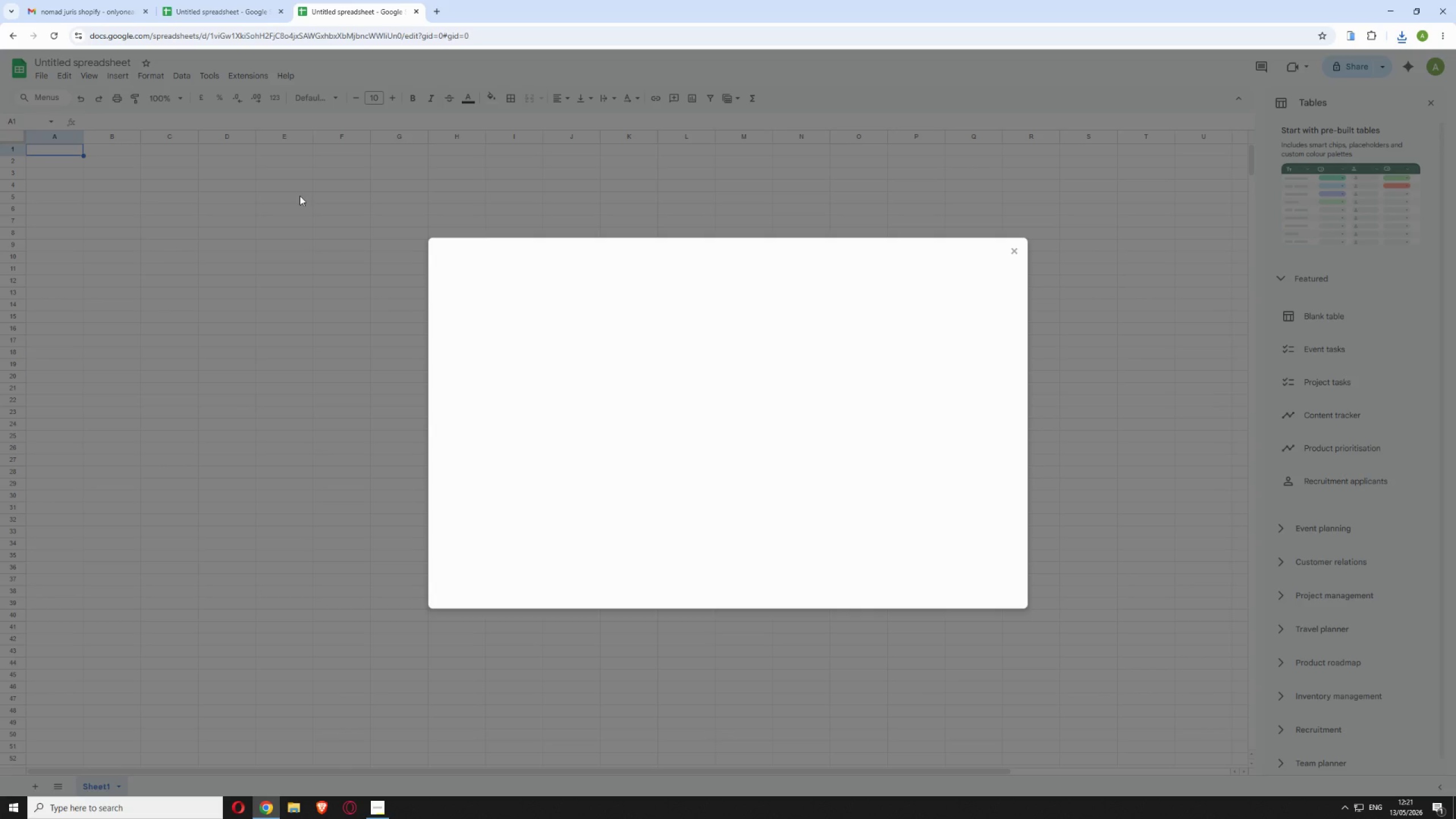 
wait(5.23)
 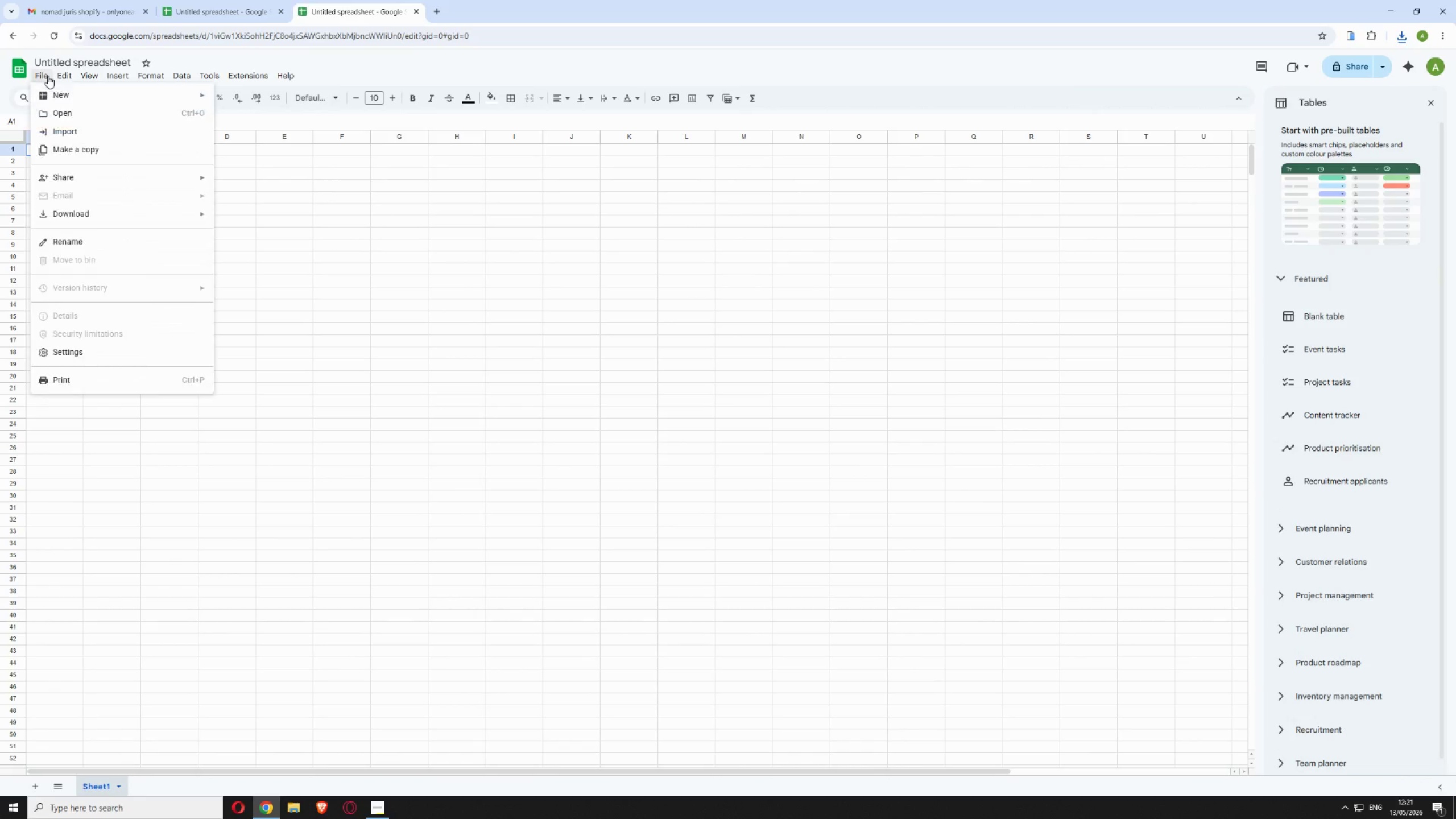 
left_click([618, 287])
 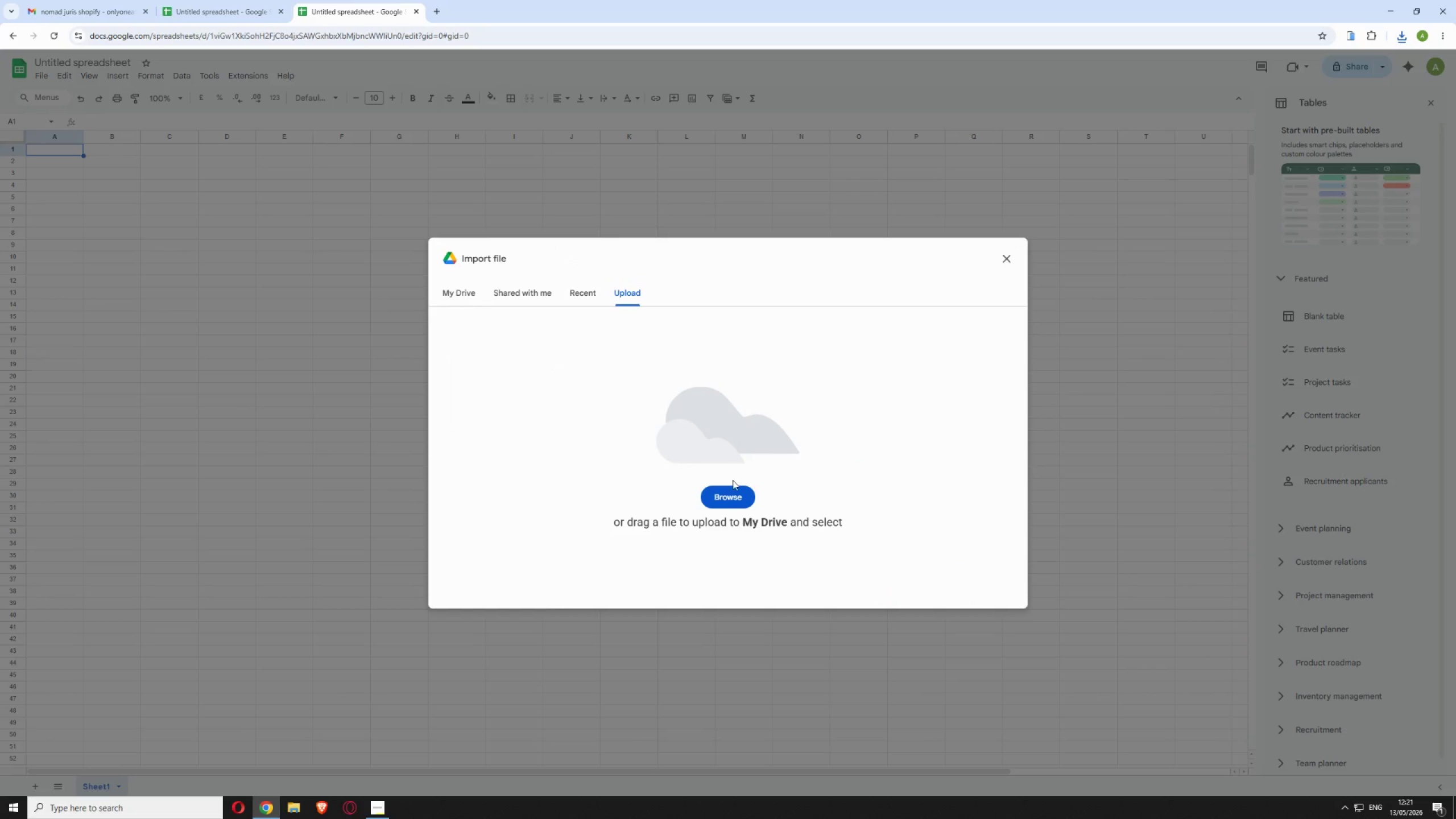 
left_click([726, 494])
 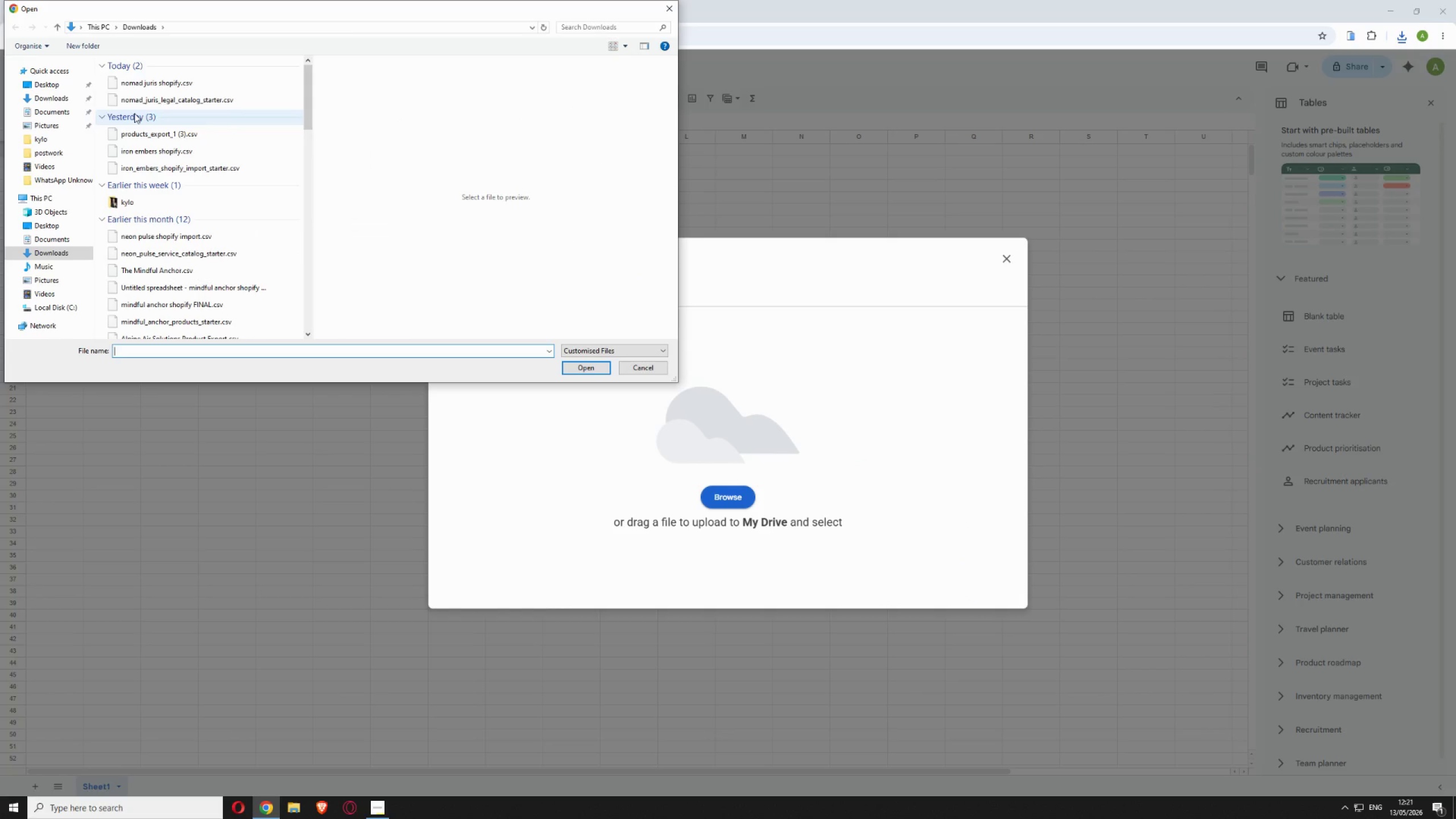 
left_click([130, 76])
 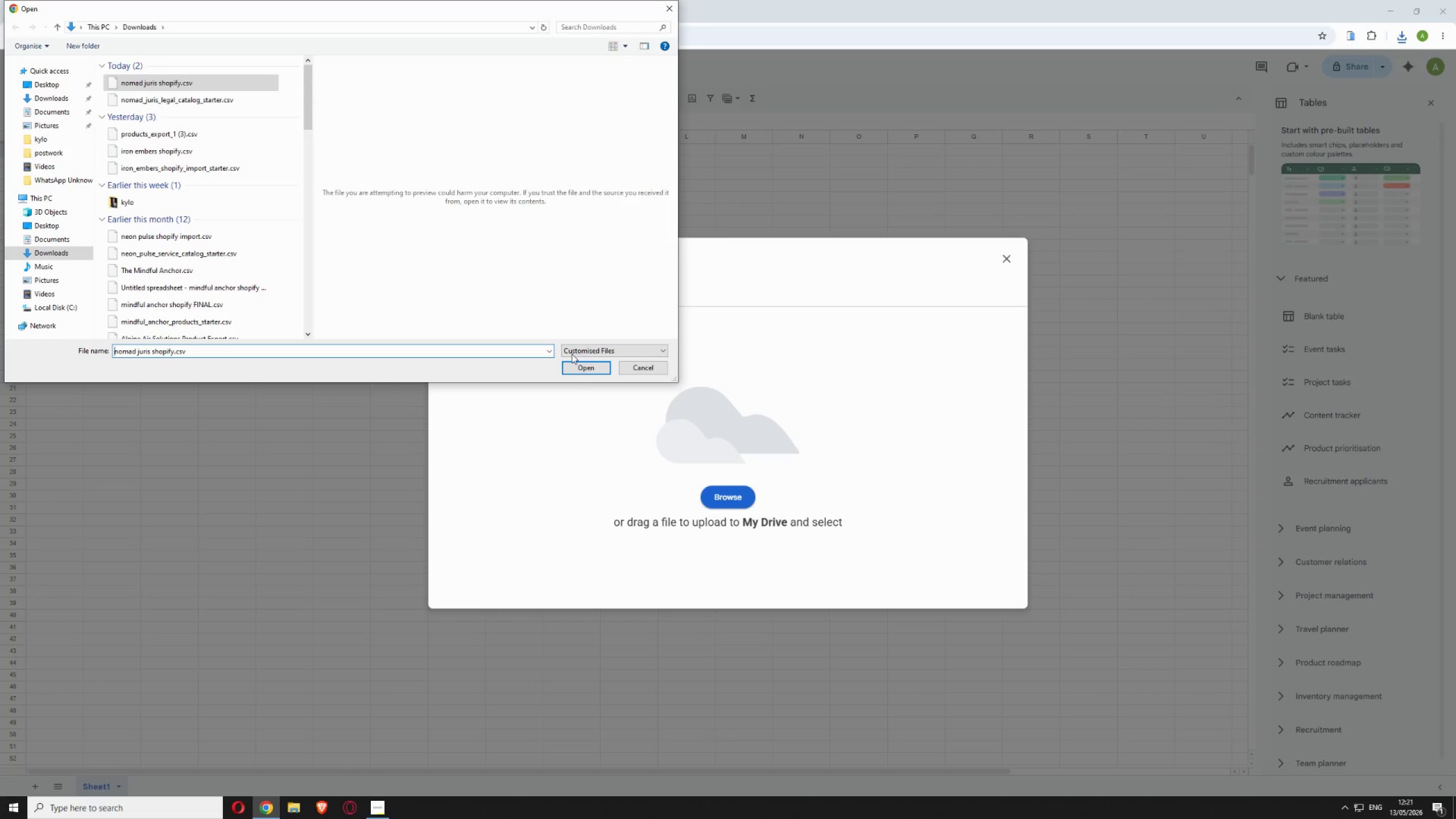 
left_click([582, 369])
 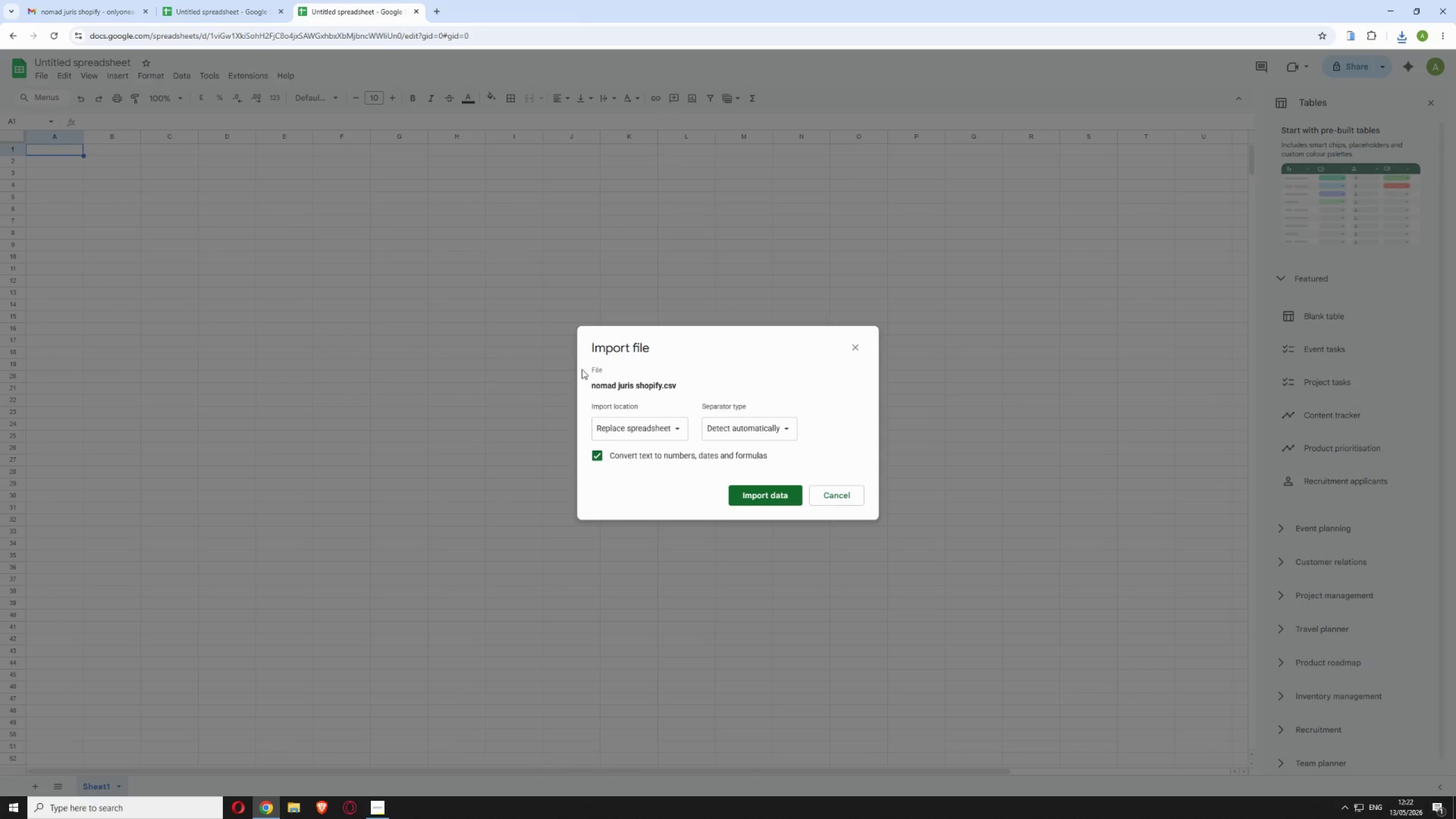 
wait(15.33)
 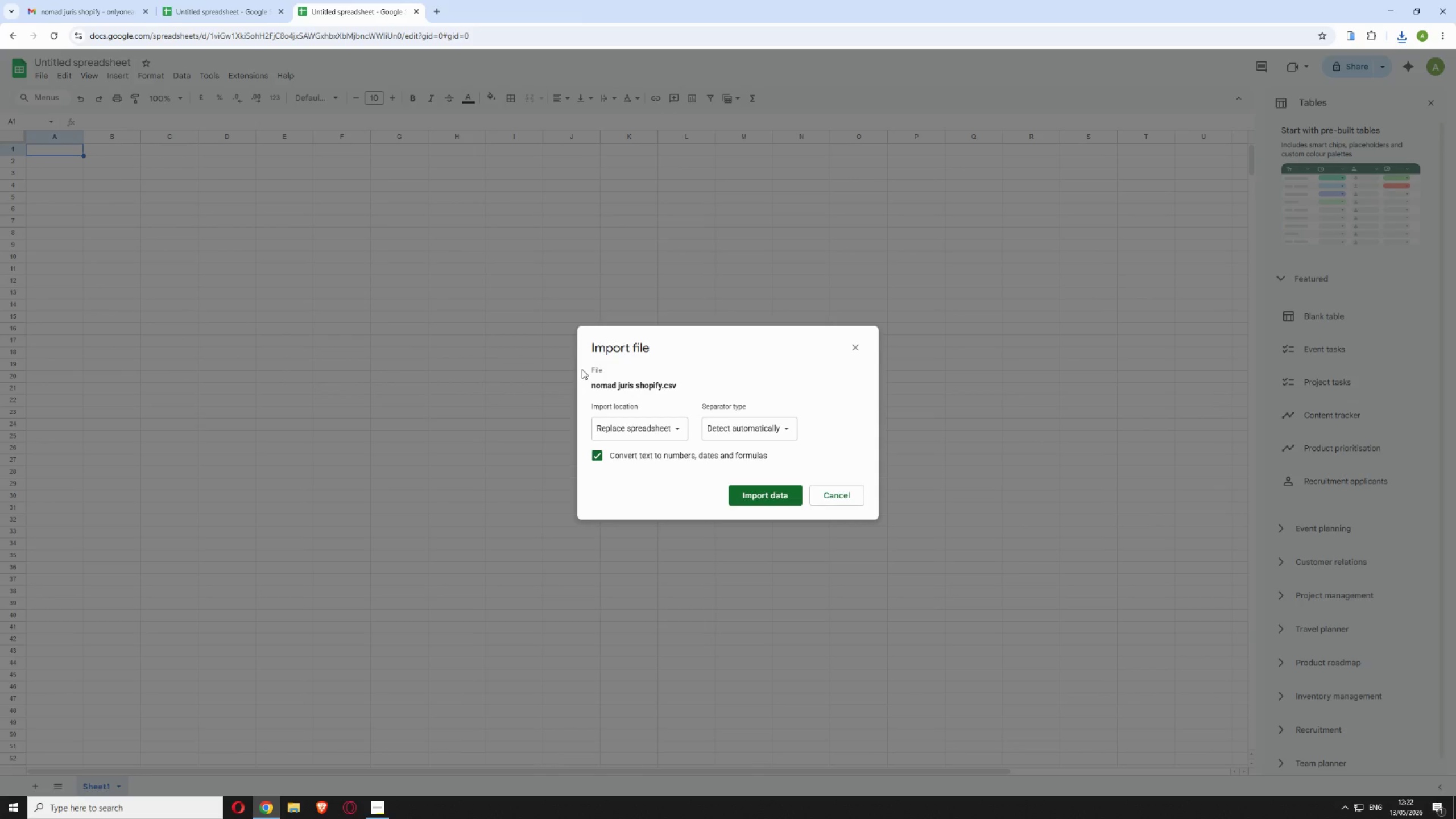 
left_click([754, 501])
 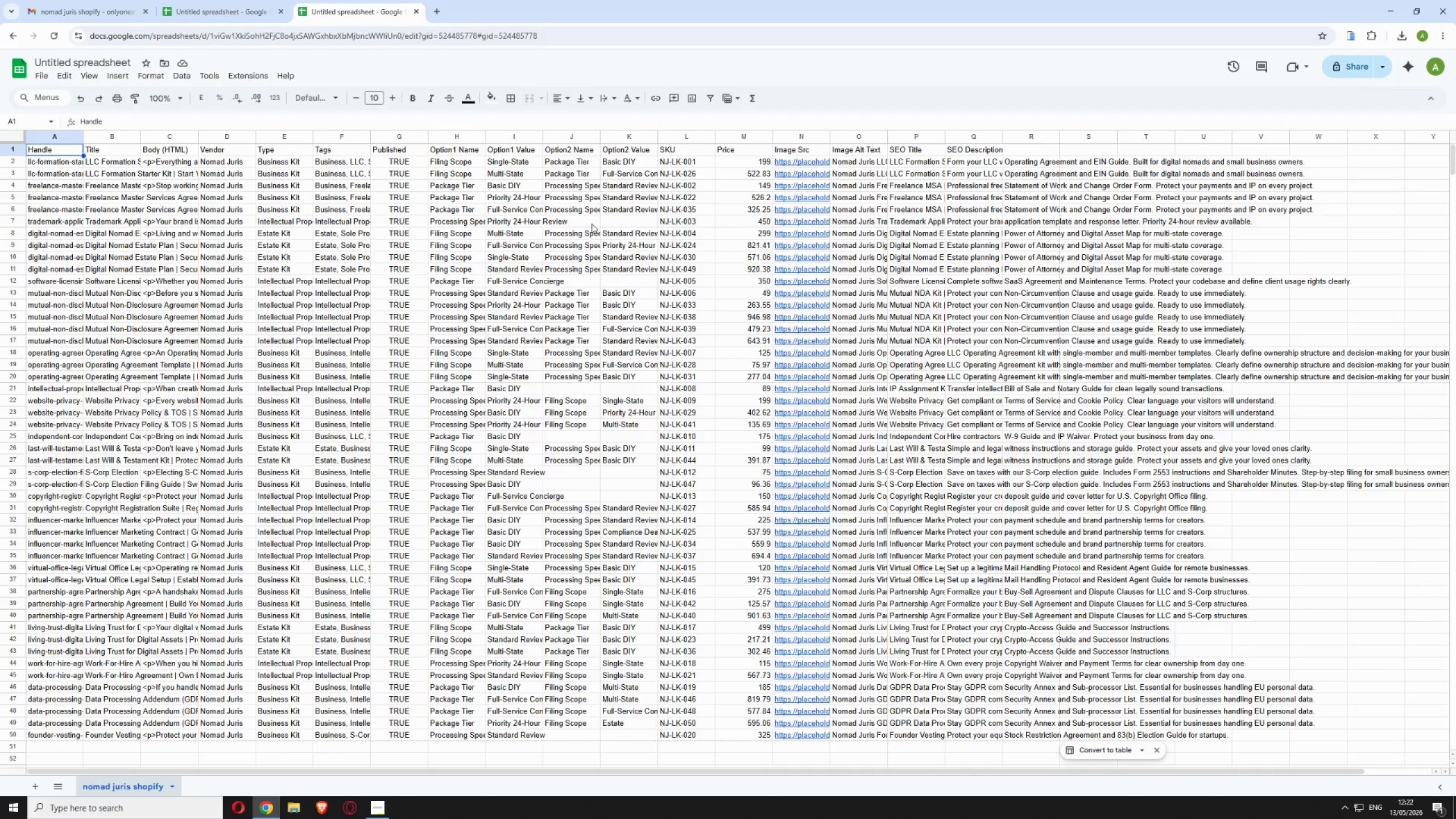 
wait(14.8)
 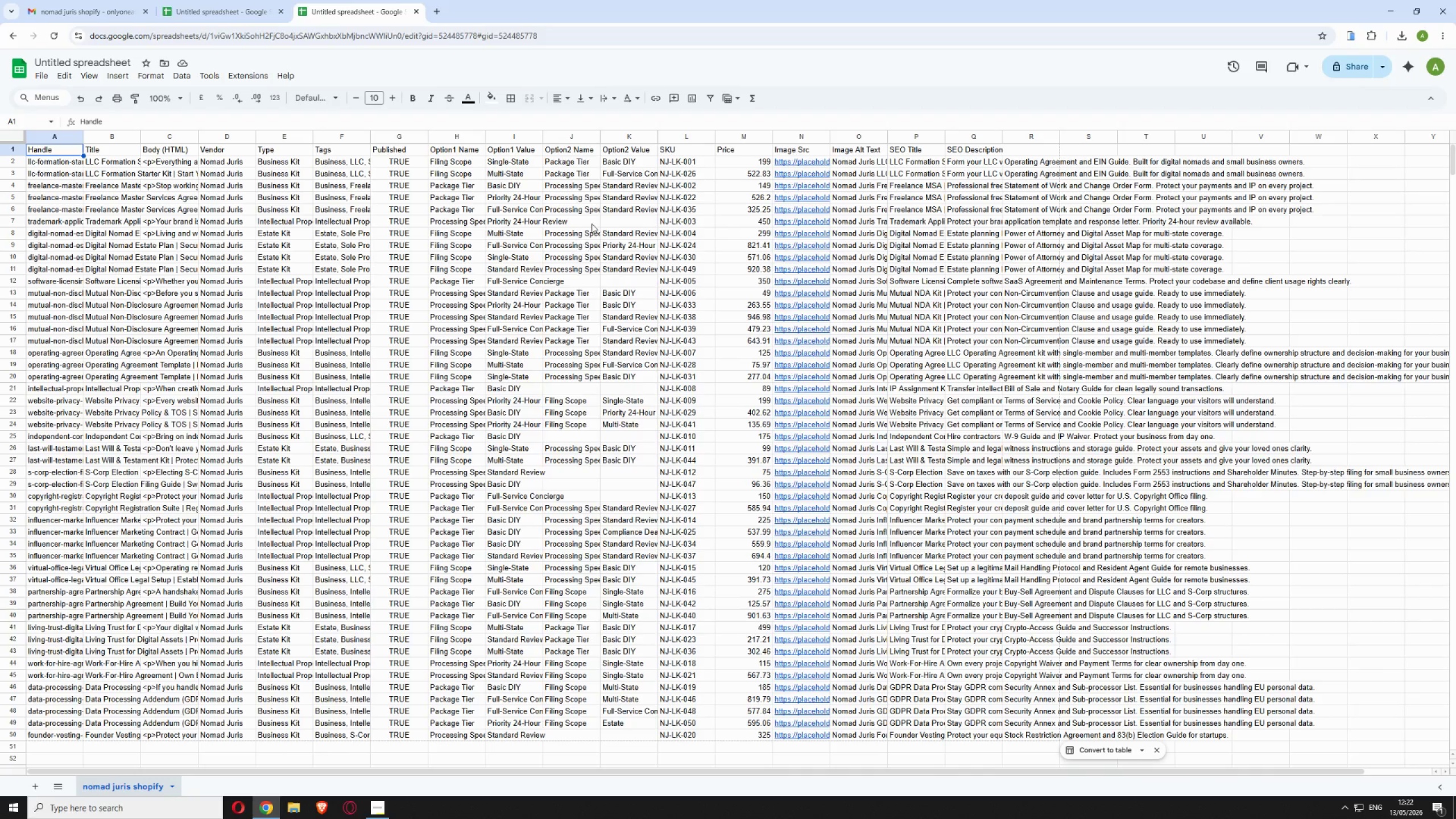 
left_click_drag(start_coordinate=[84, 134], to_coordinate=[357, 168])
 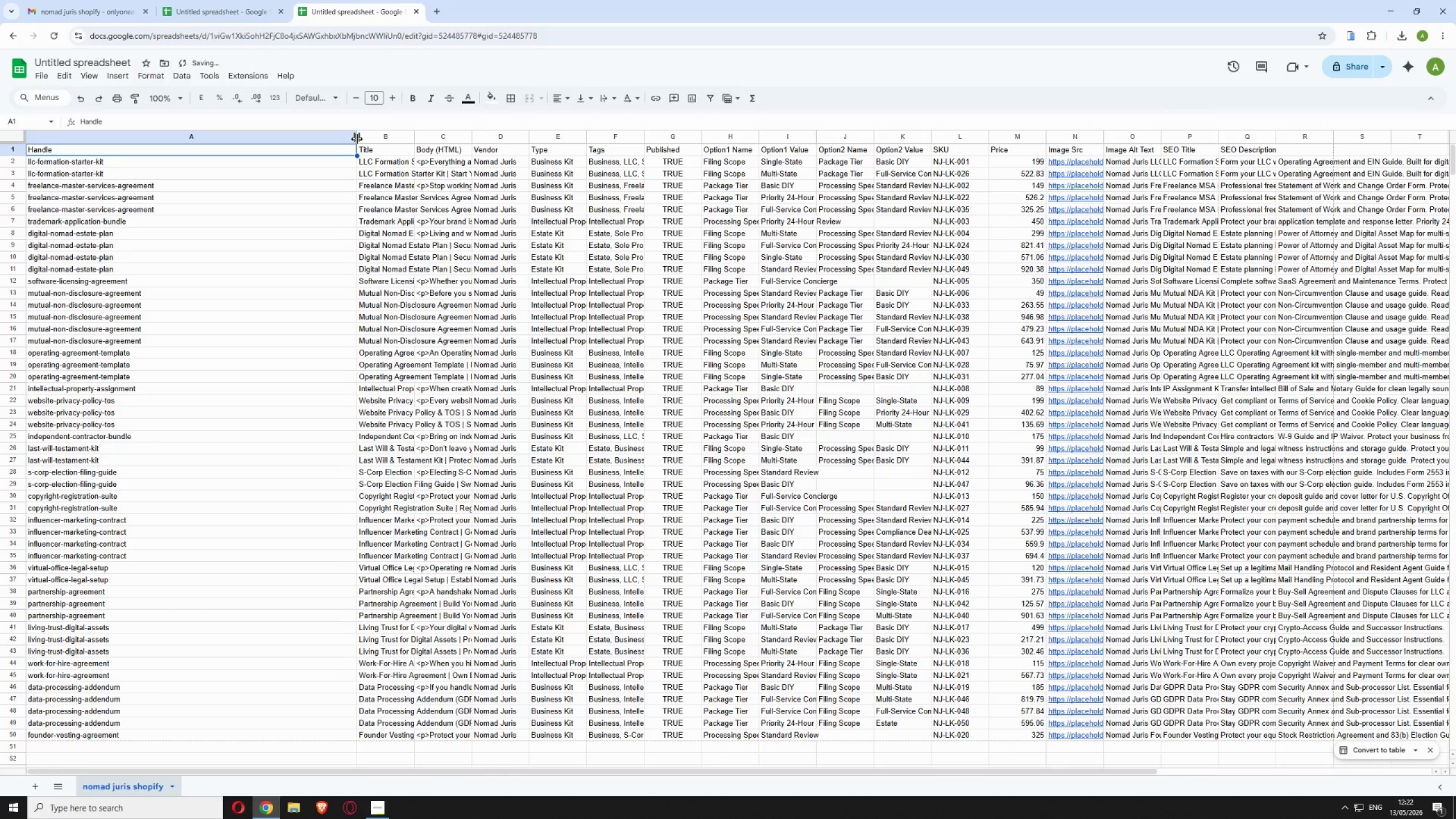 
left_click_drag(start_coordinate=[357, 138], to_coordinate=[239, 150])
 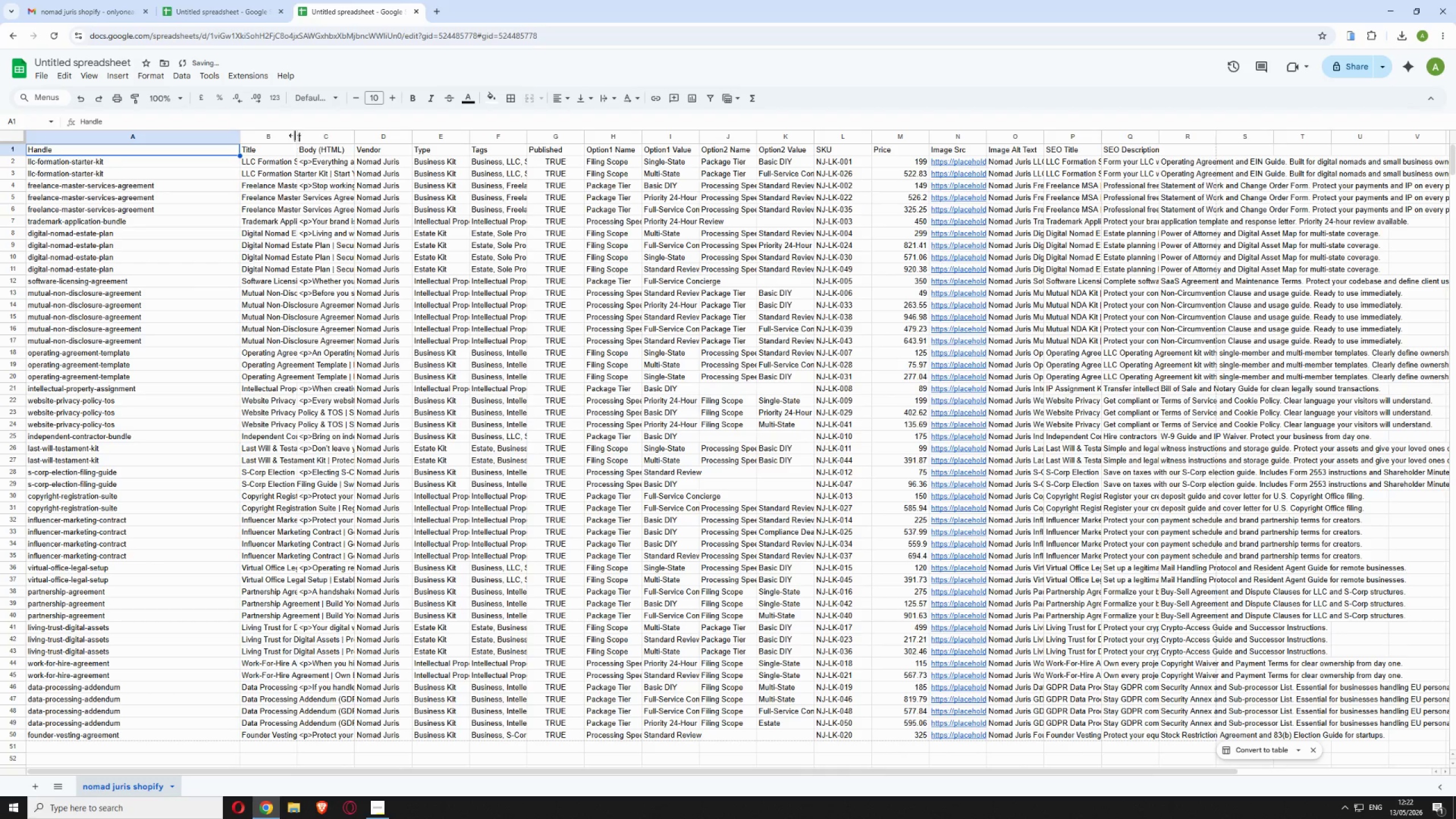 
left_click_drag(start_coordinate=[297, 137], to_coordinate=[507, 140])
 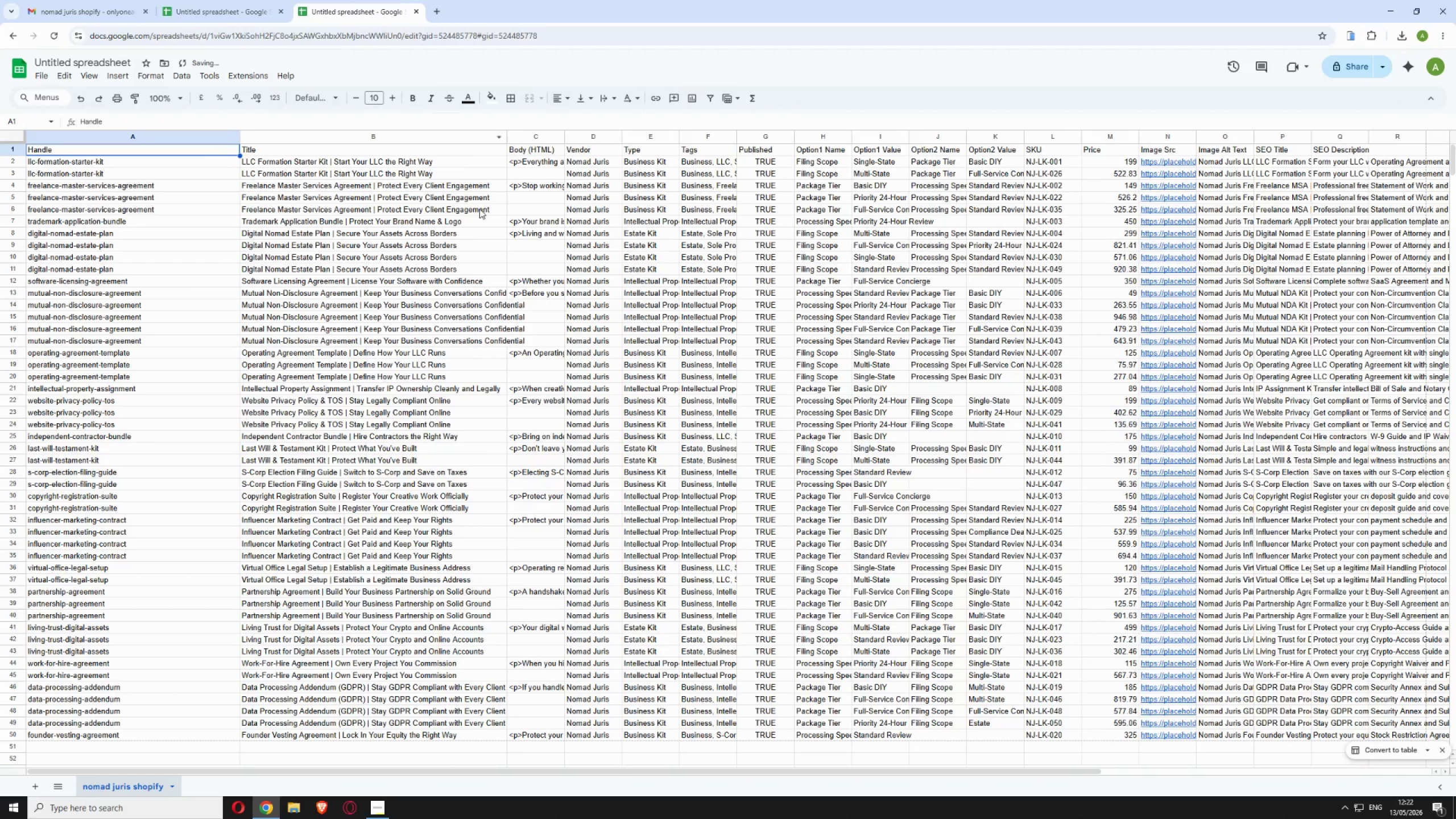 
left_click([417, 369])
 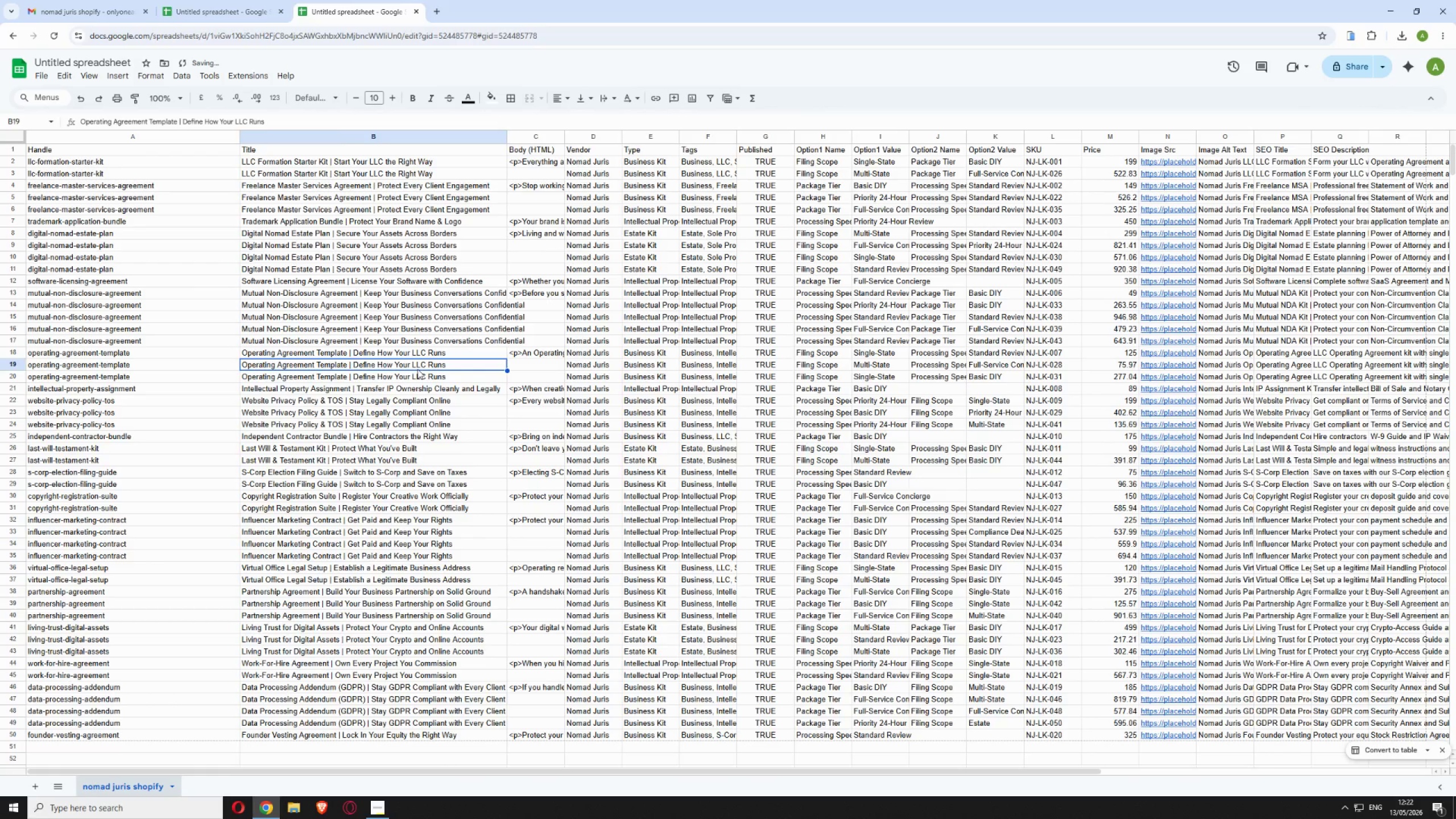 
scroll: coordinate [416, 369], scroll_direction: none, amount: 0.0
 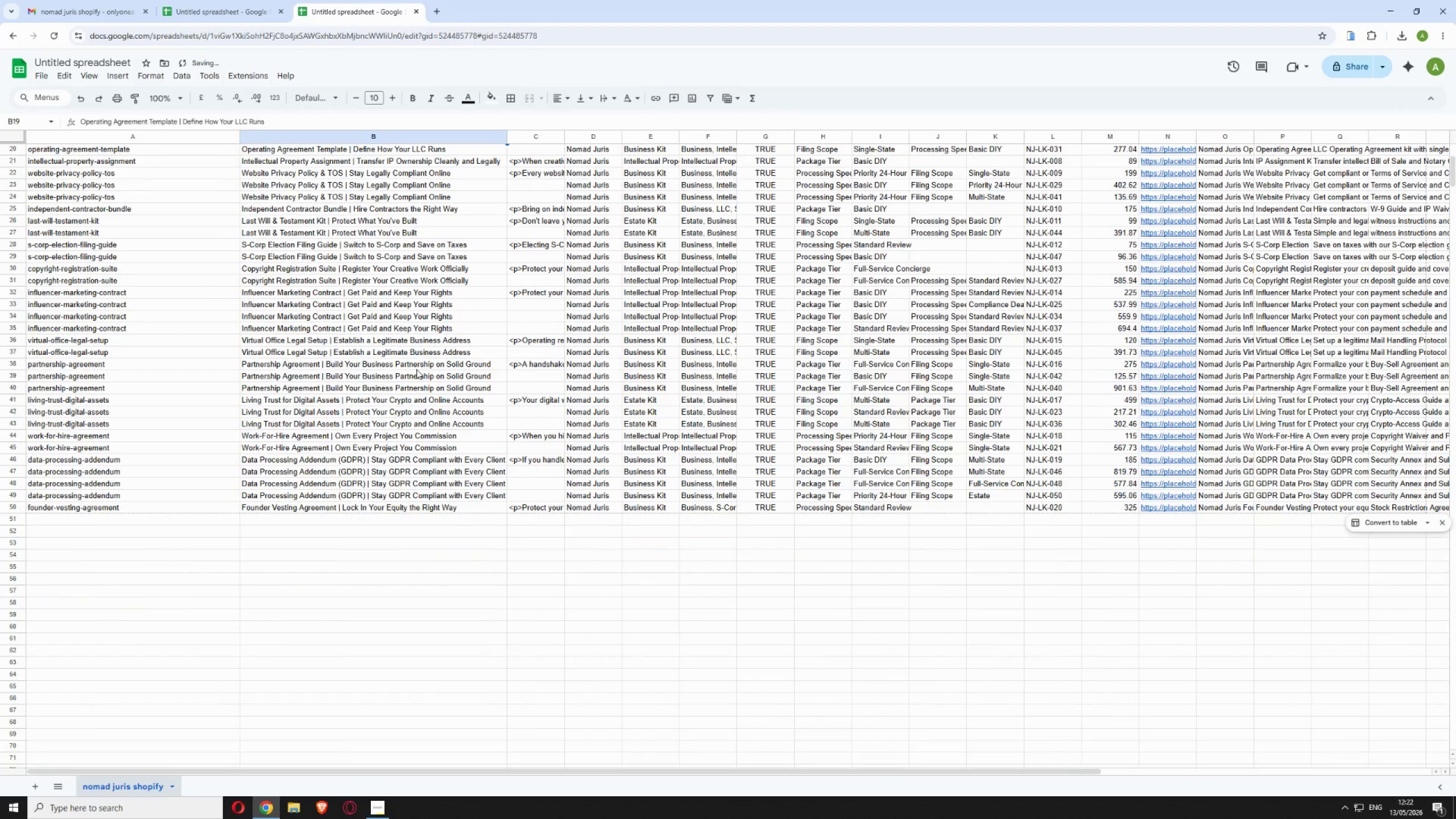 
scroll: coordinate [416, 369], scroll_direction: up, amount: 5.0
 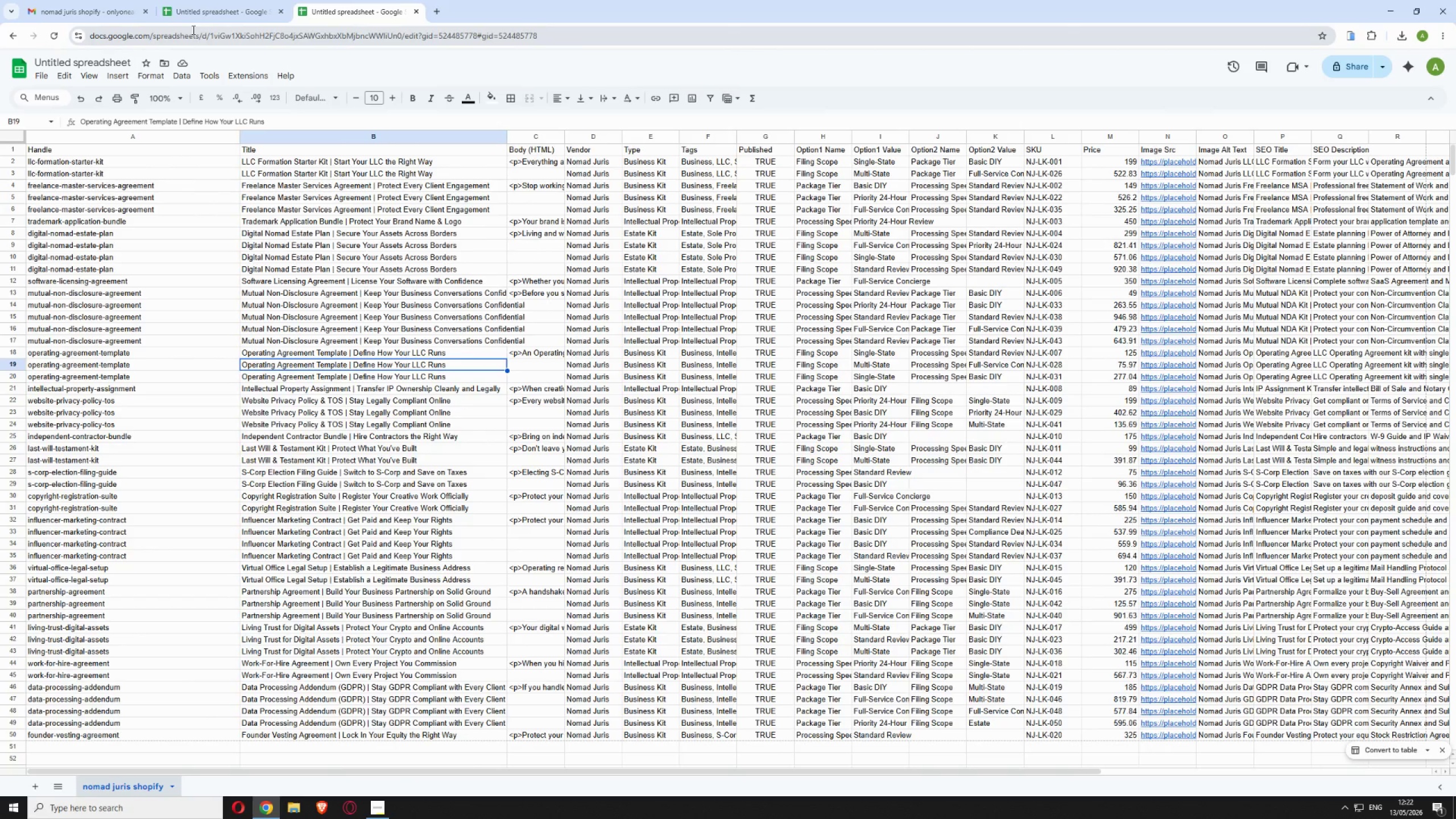 
wait(8.54)
 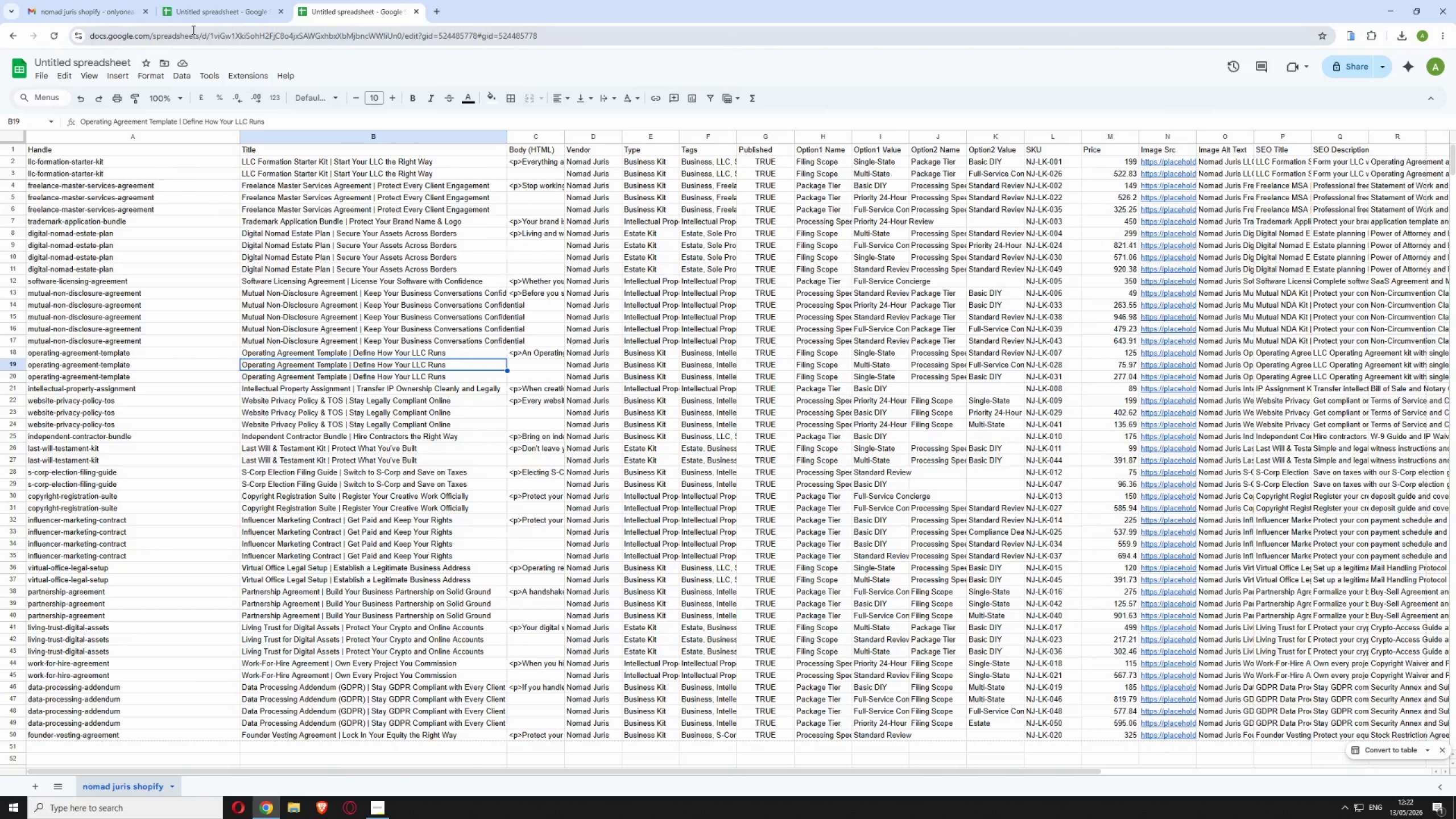 
left_click([194, 12])
 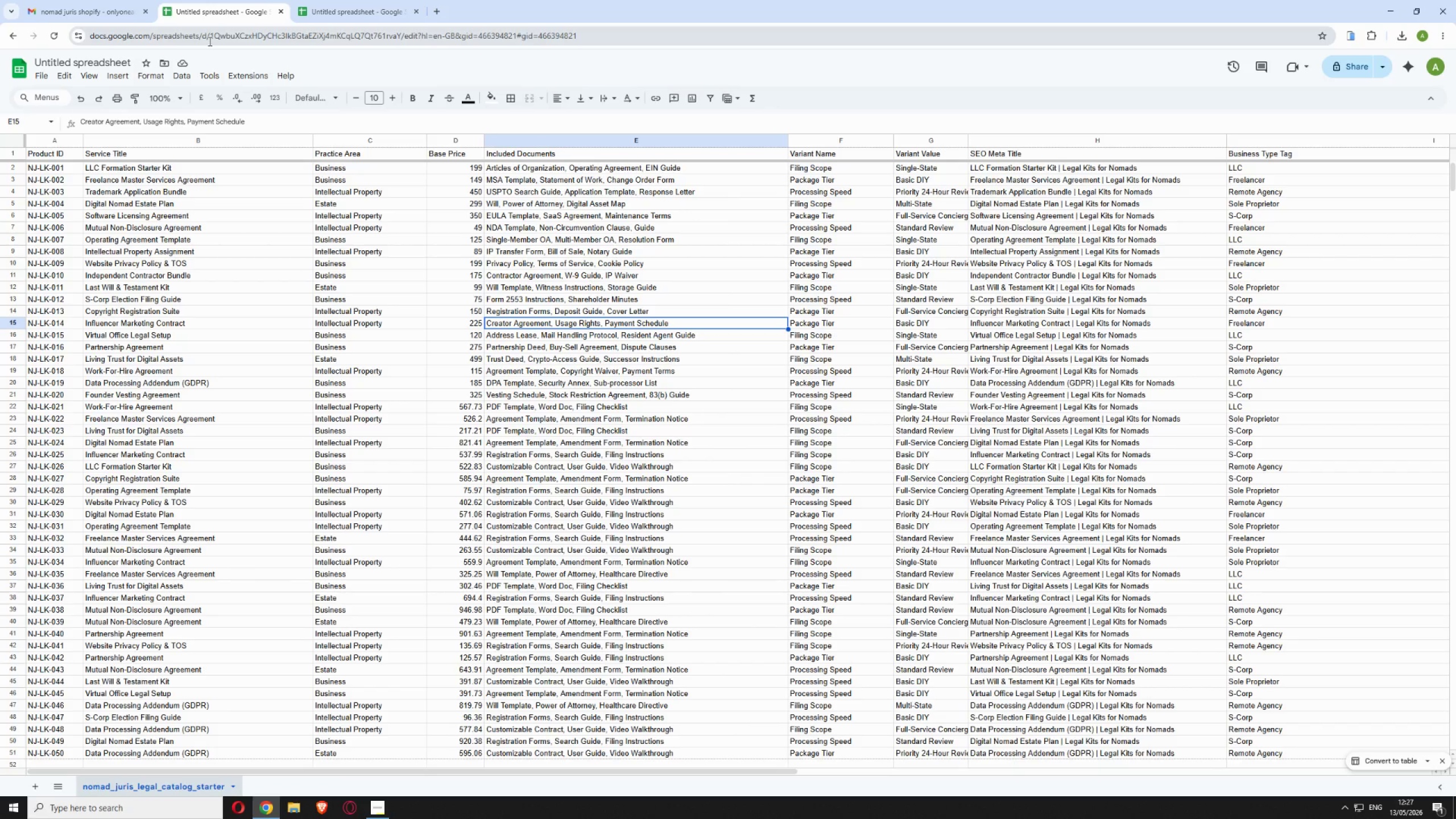 
wait(262.19)
 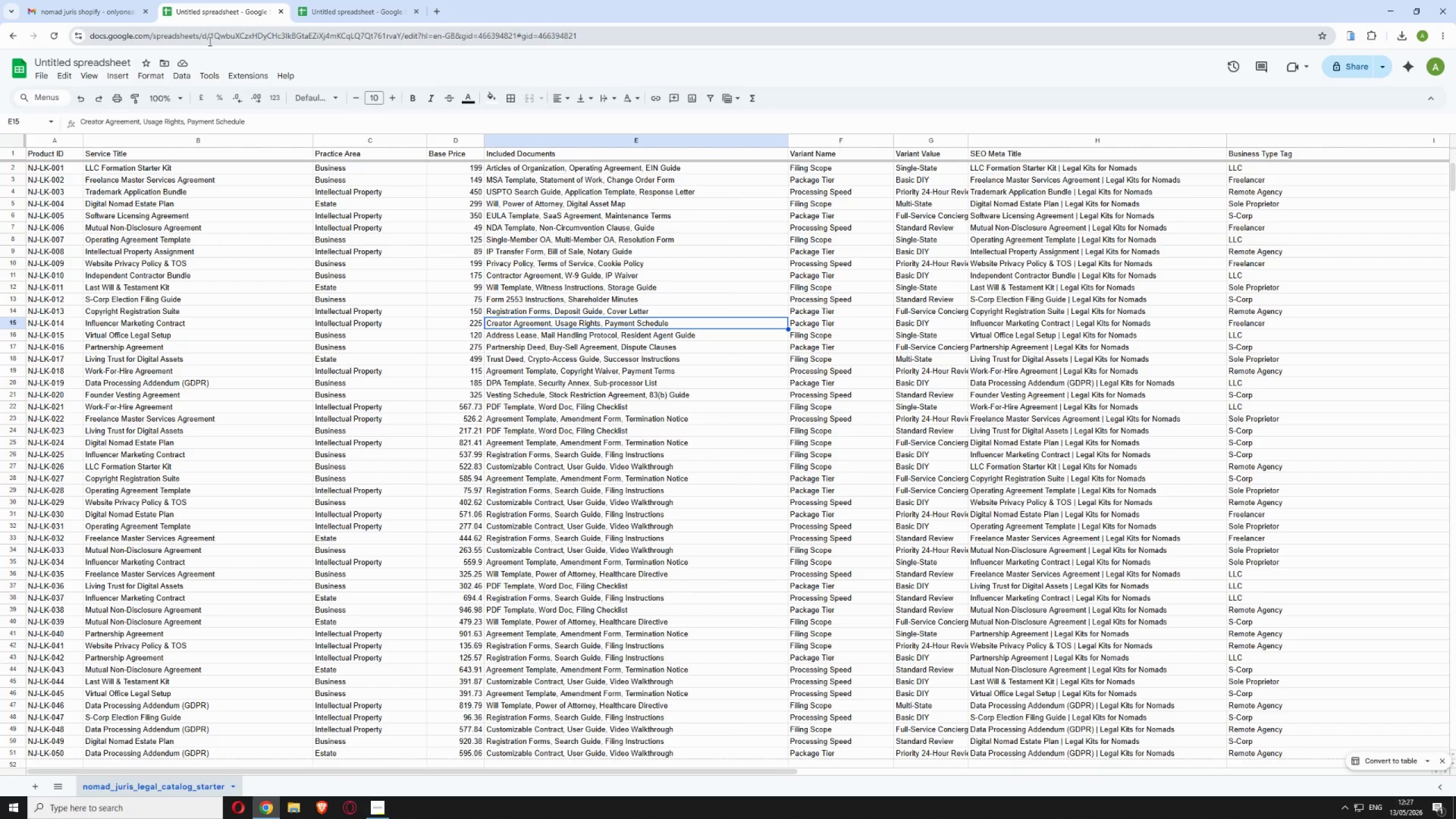 
left_click([332, 13])
 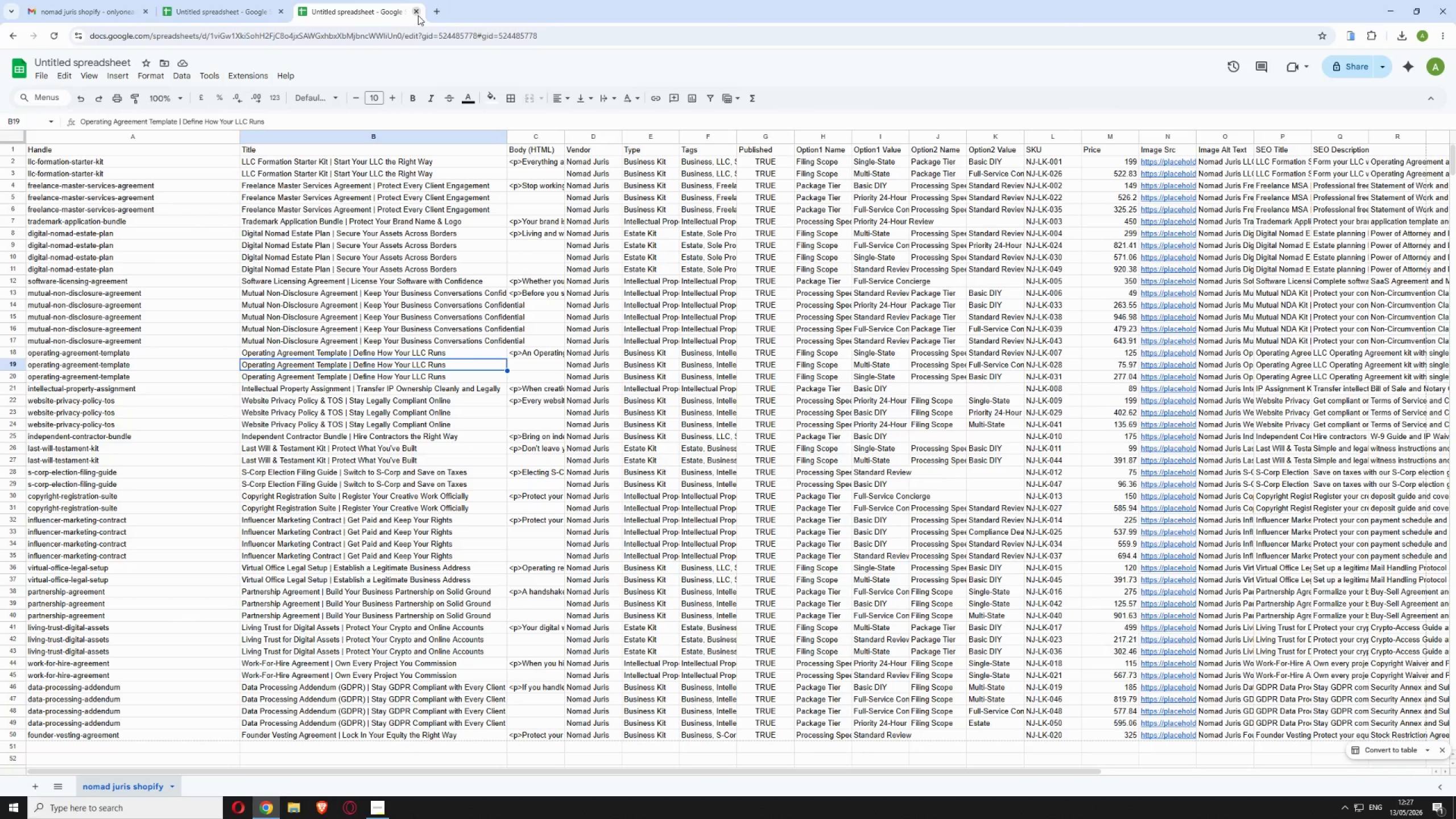 
left_click([419, 15])
 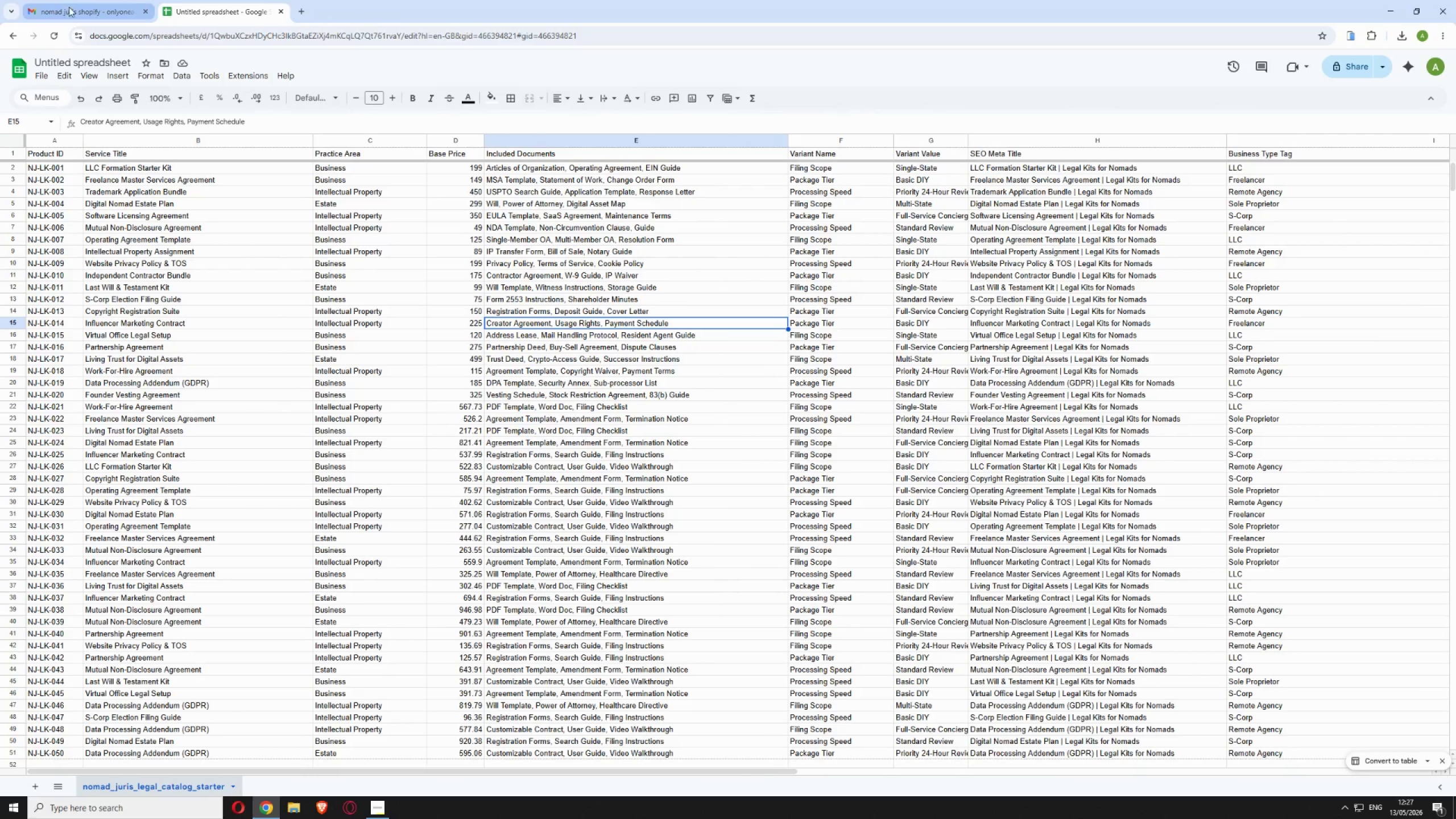 
left_click([69, 7])
 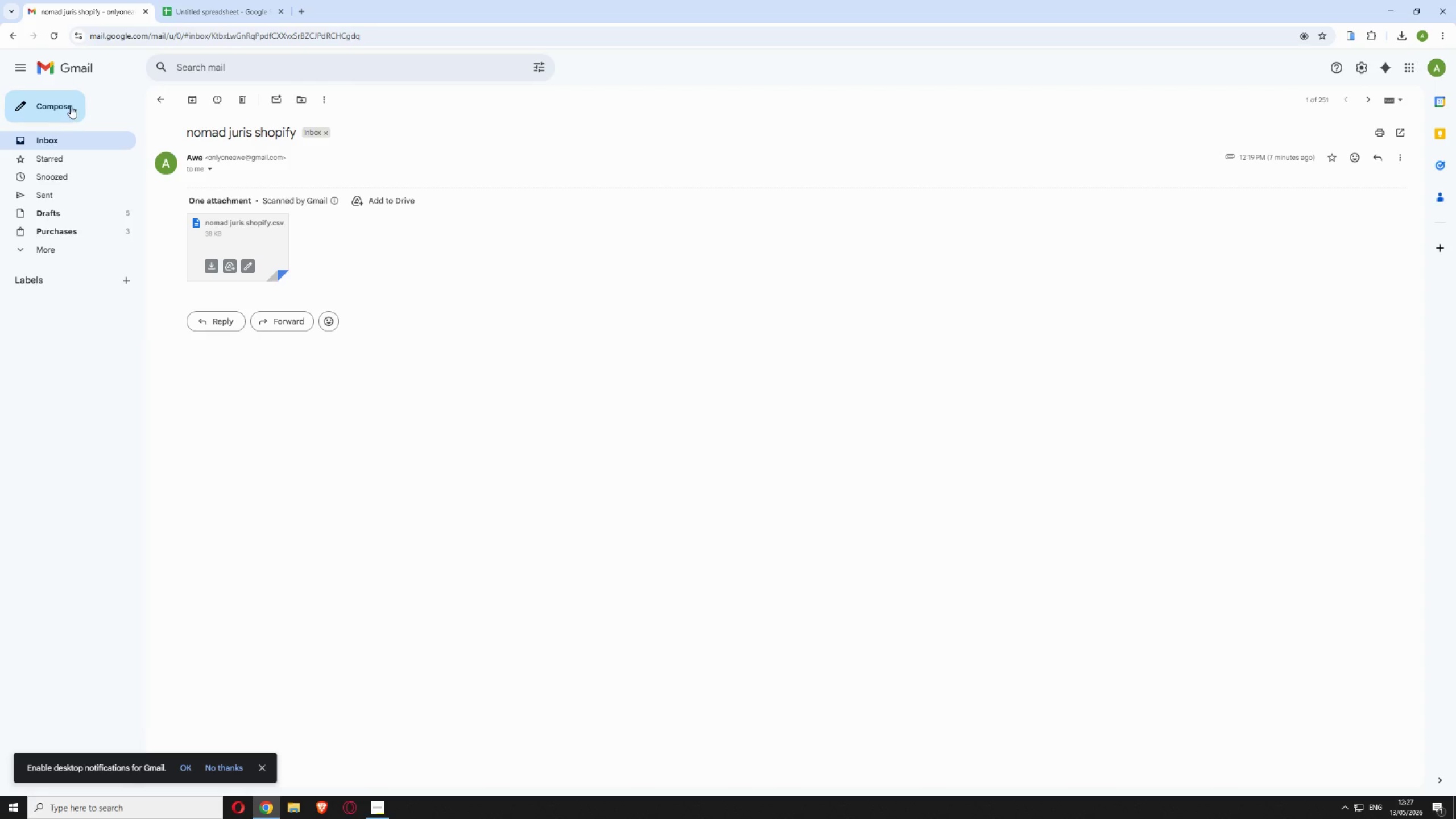 
left_click([49, 138])
 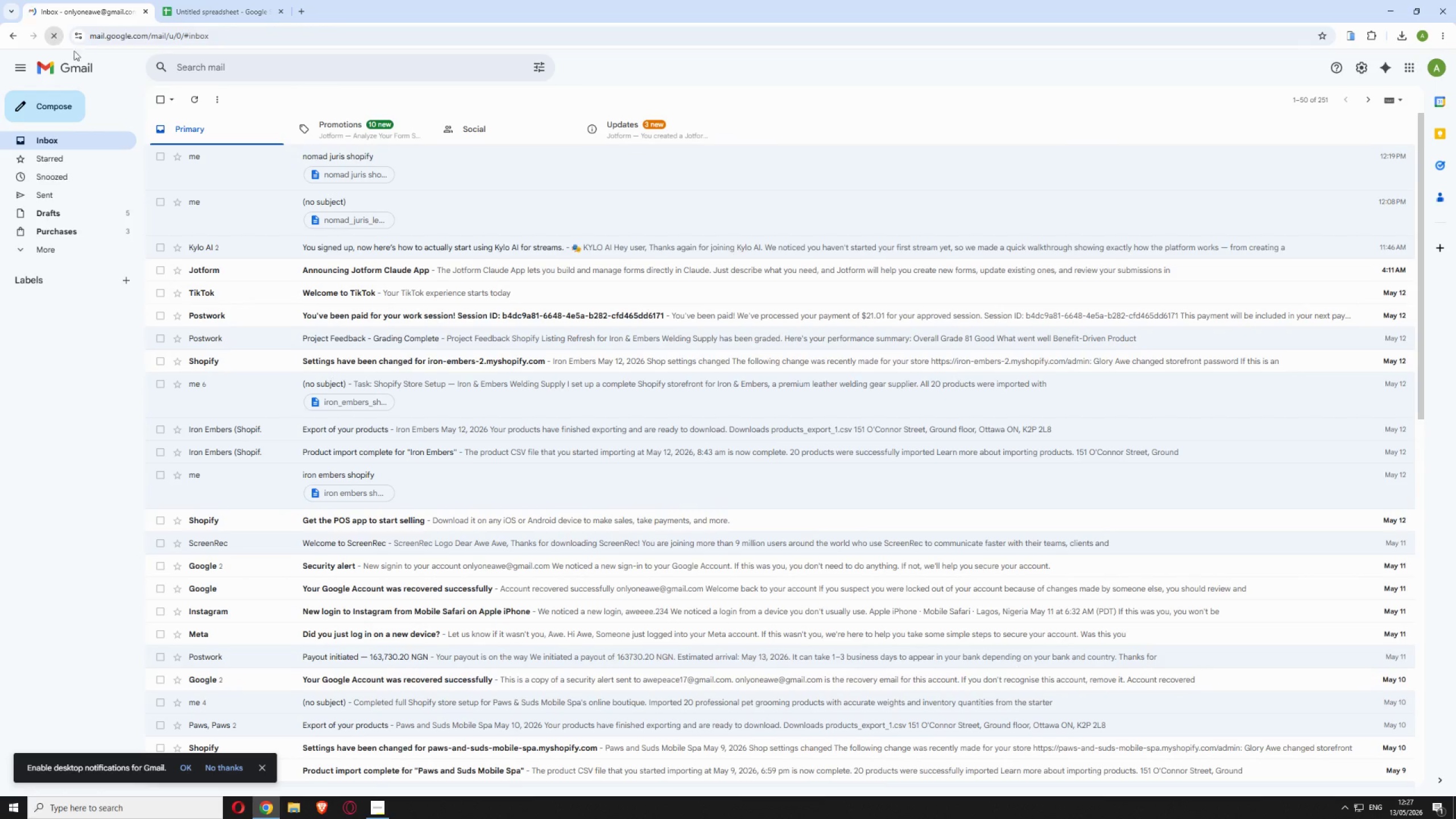 
mouse_move([358, 94])
 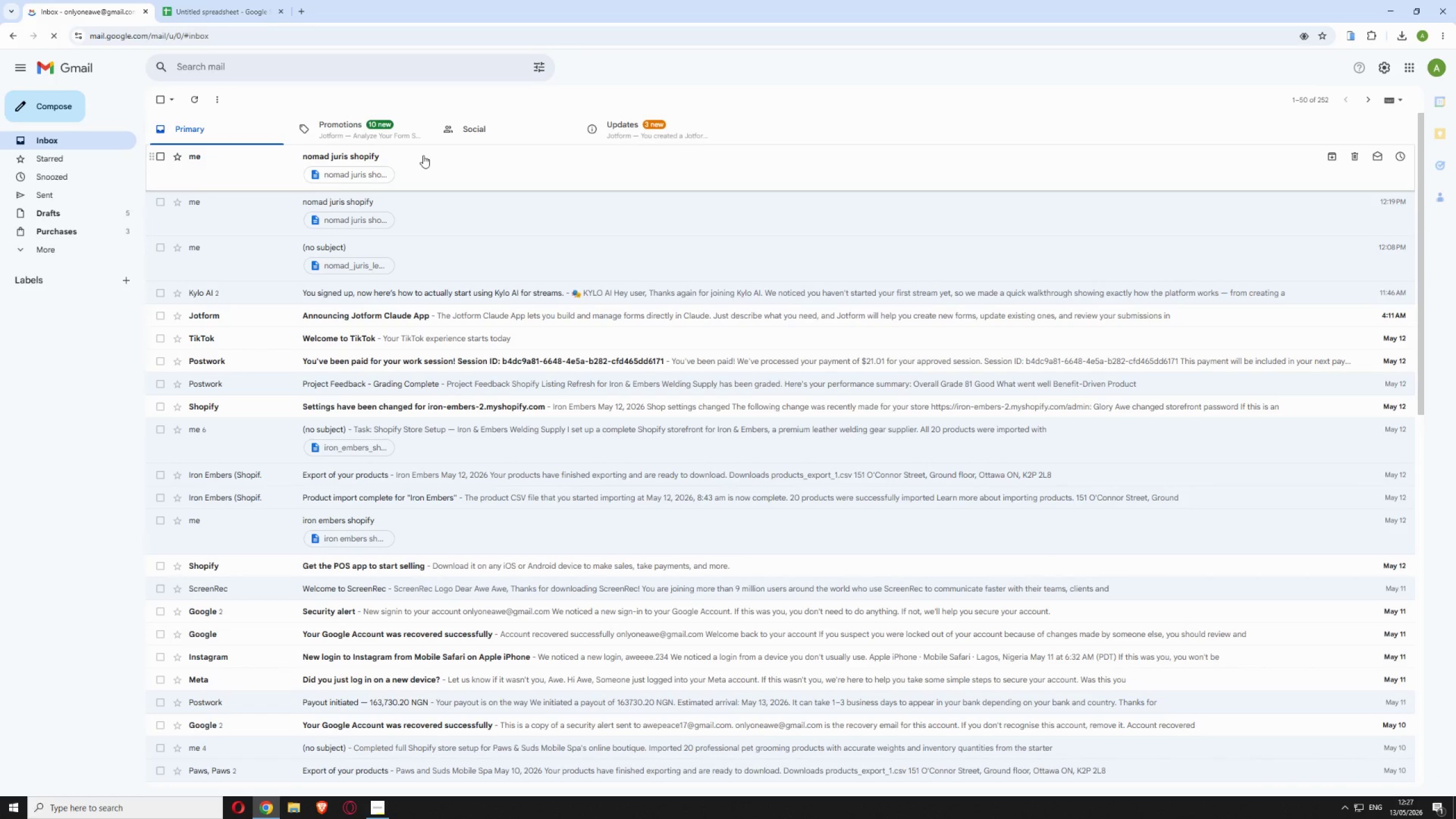 
left_click([423, 155])
 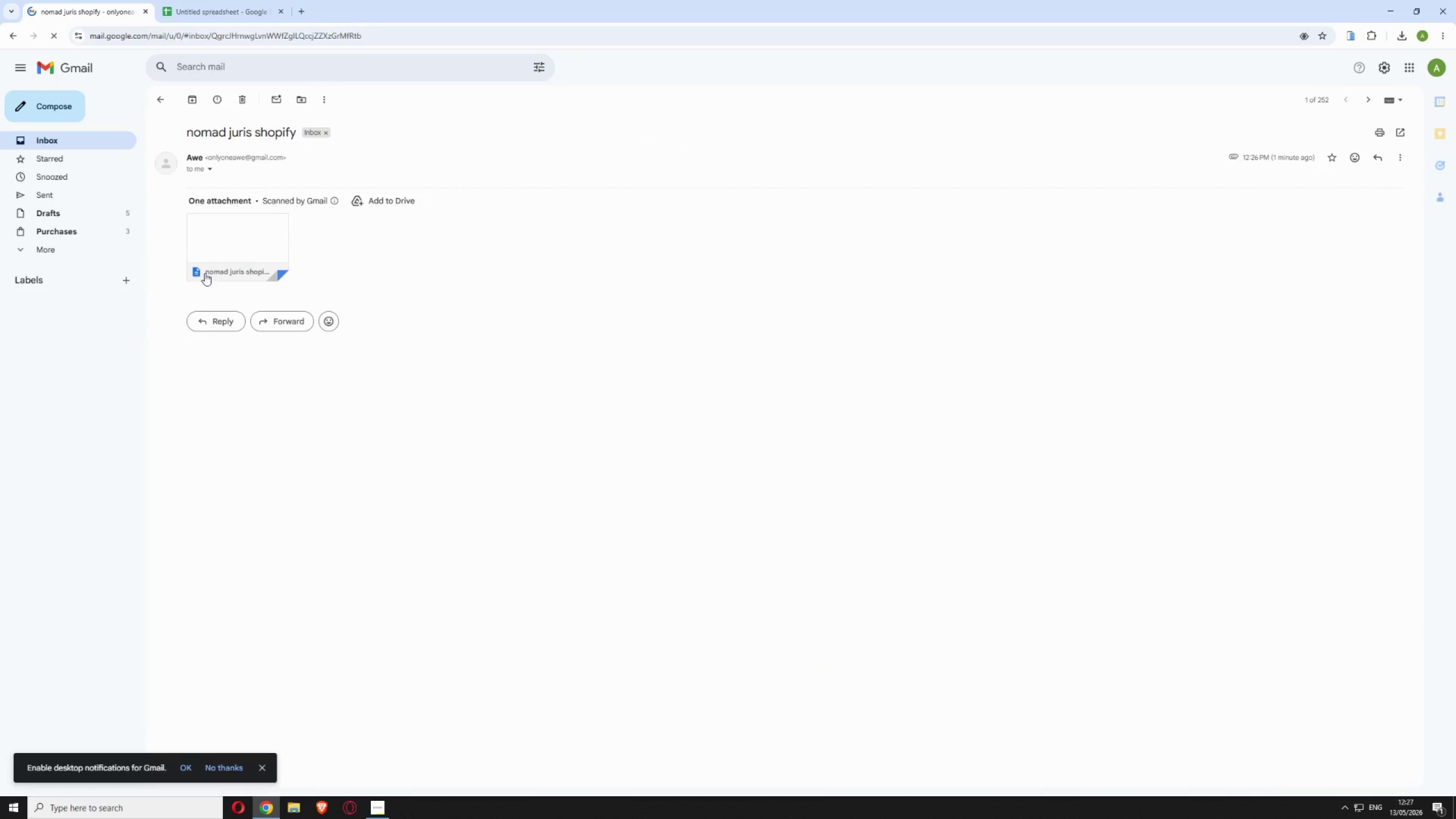 
mouse_move([220, 235])
 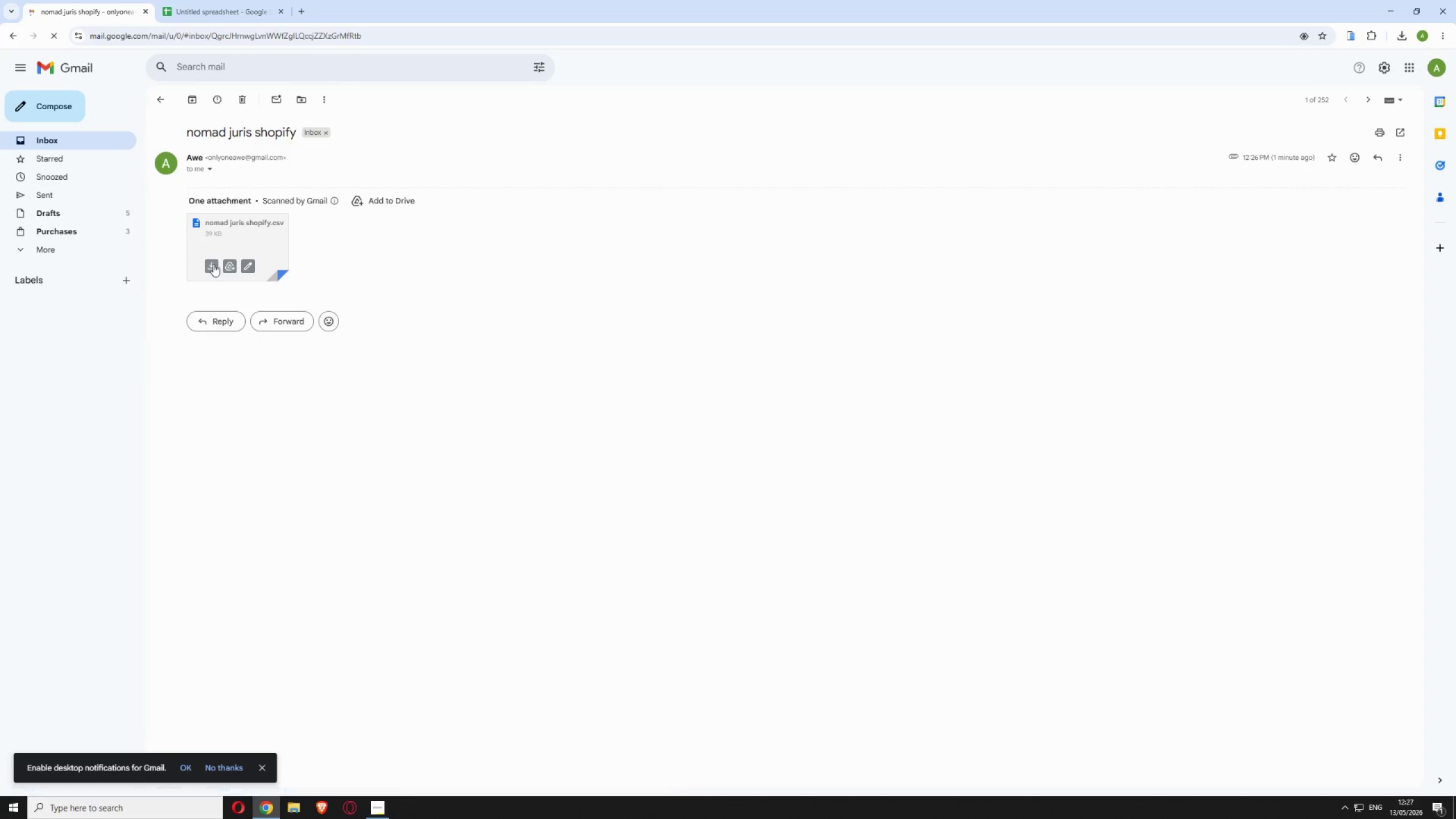 
left_click([213, 264])
 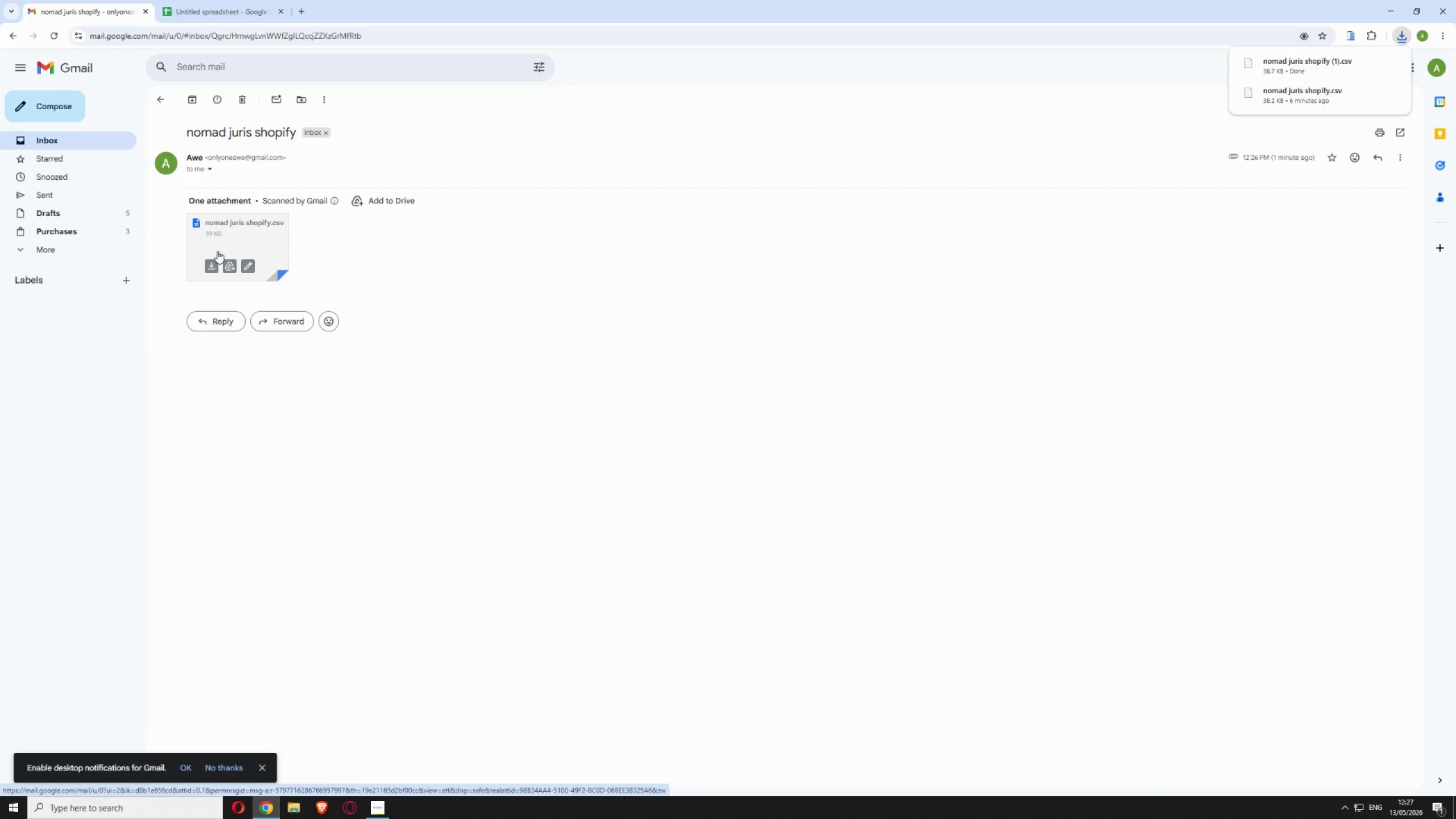 
wait(7.41)
 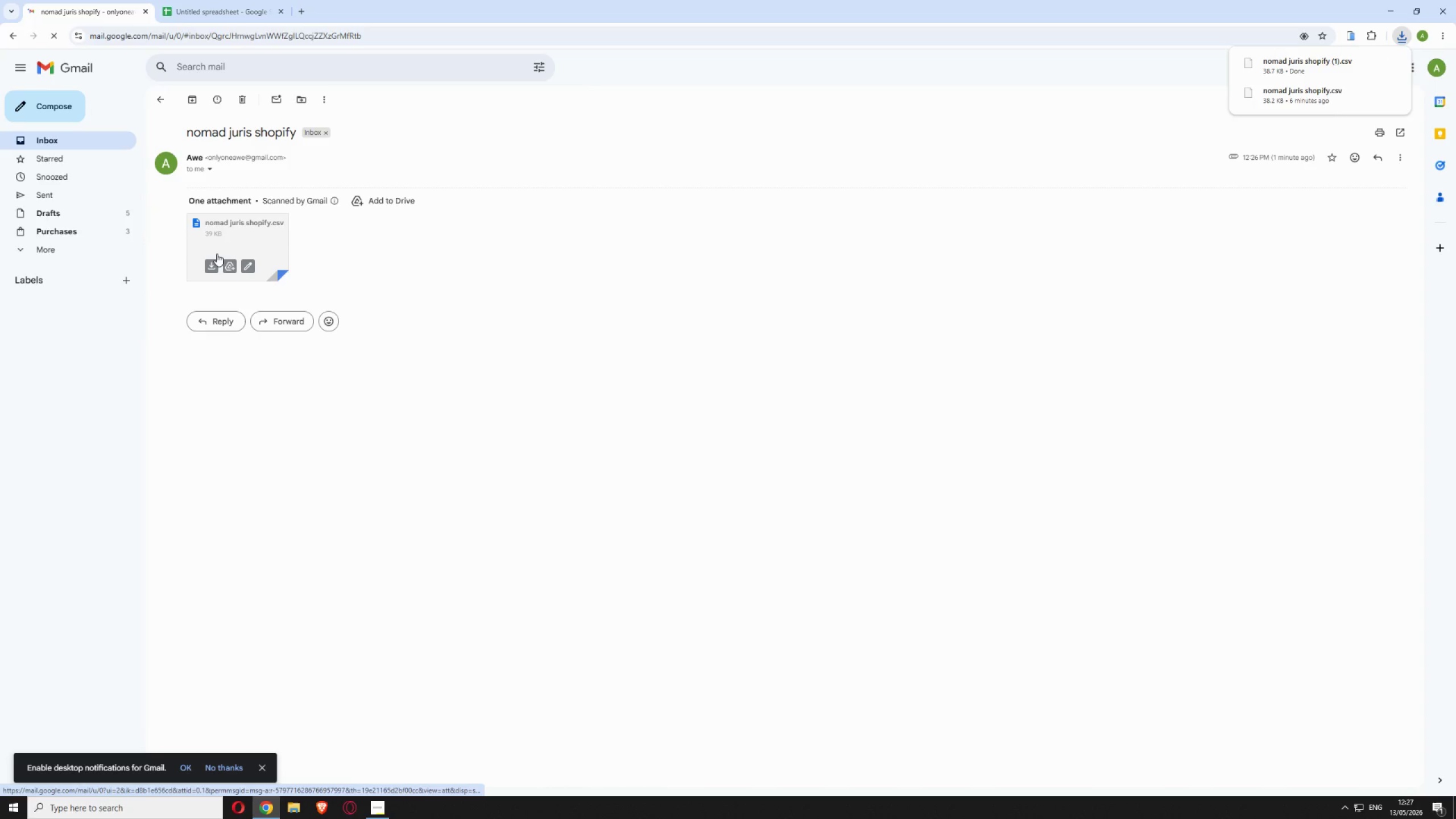 
left_click([225, 1])
 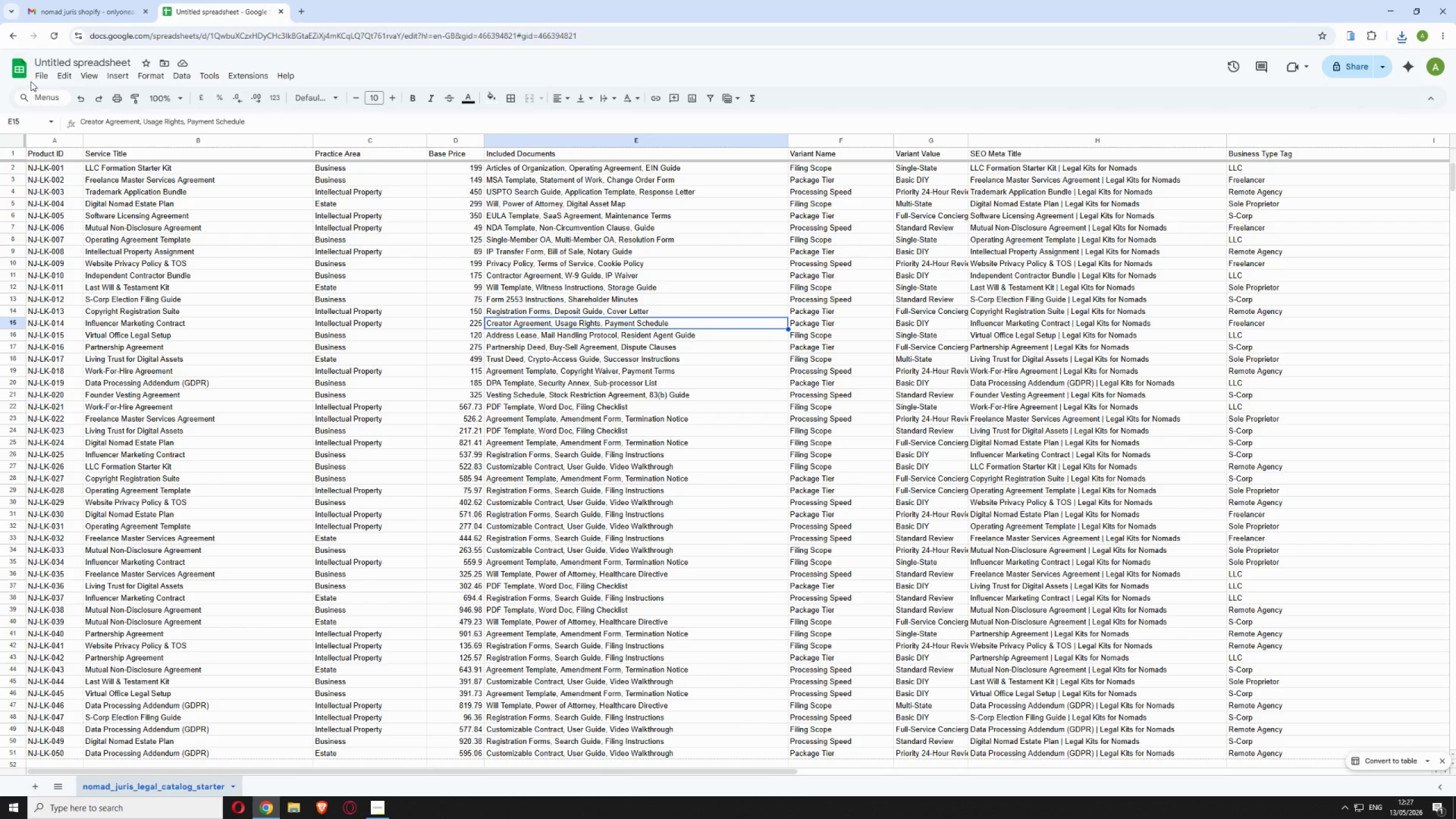 
left_click([39, 76])
 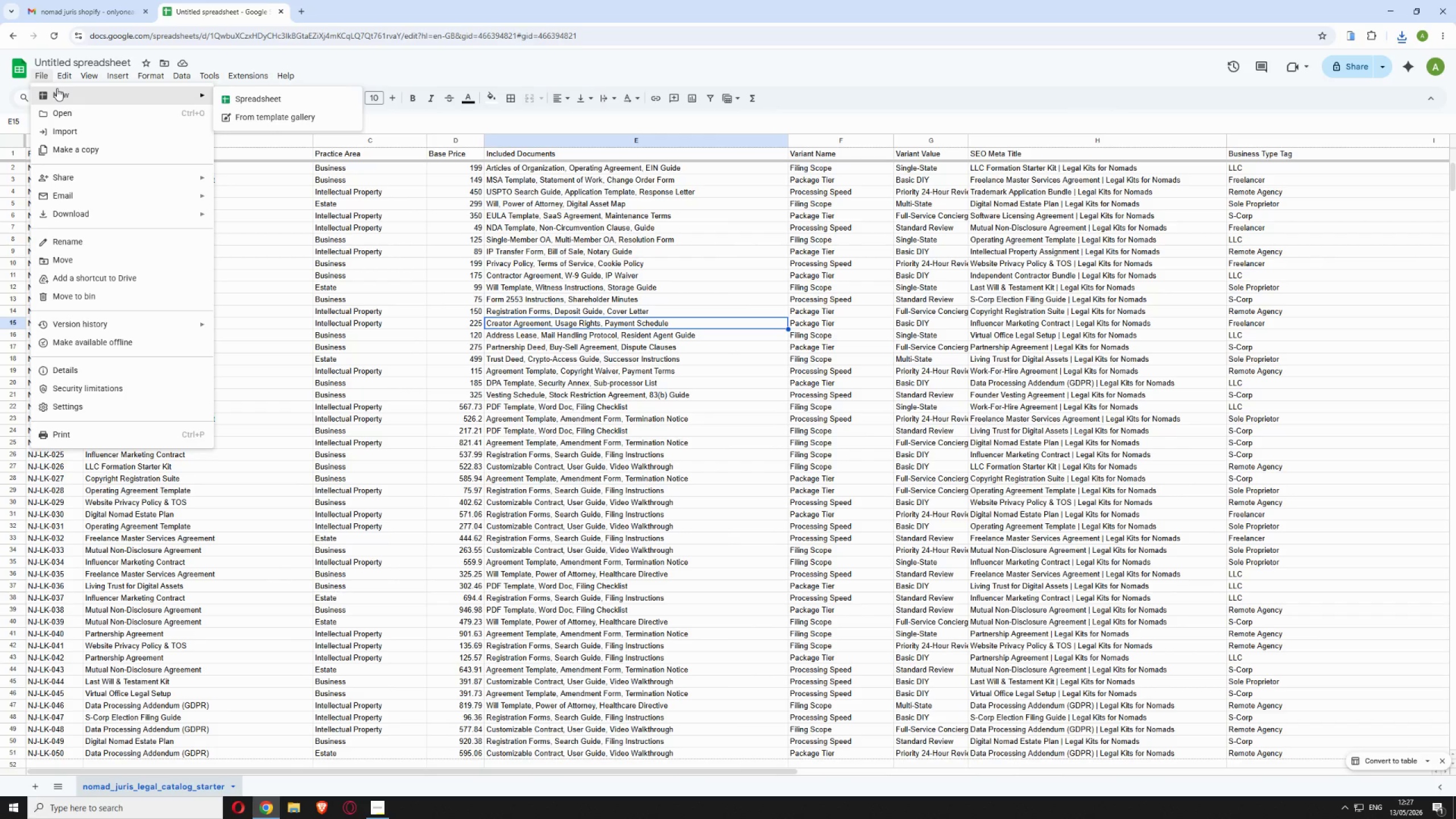 
left_click([230, 94])
 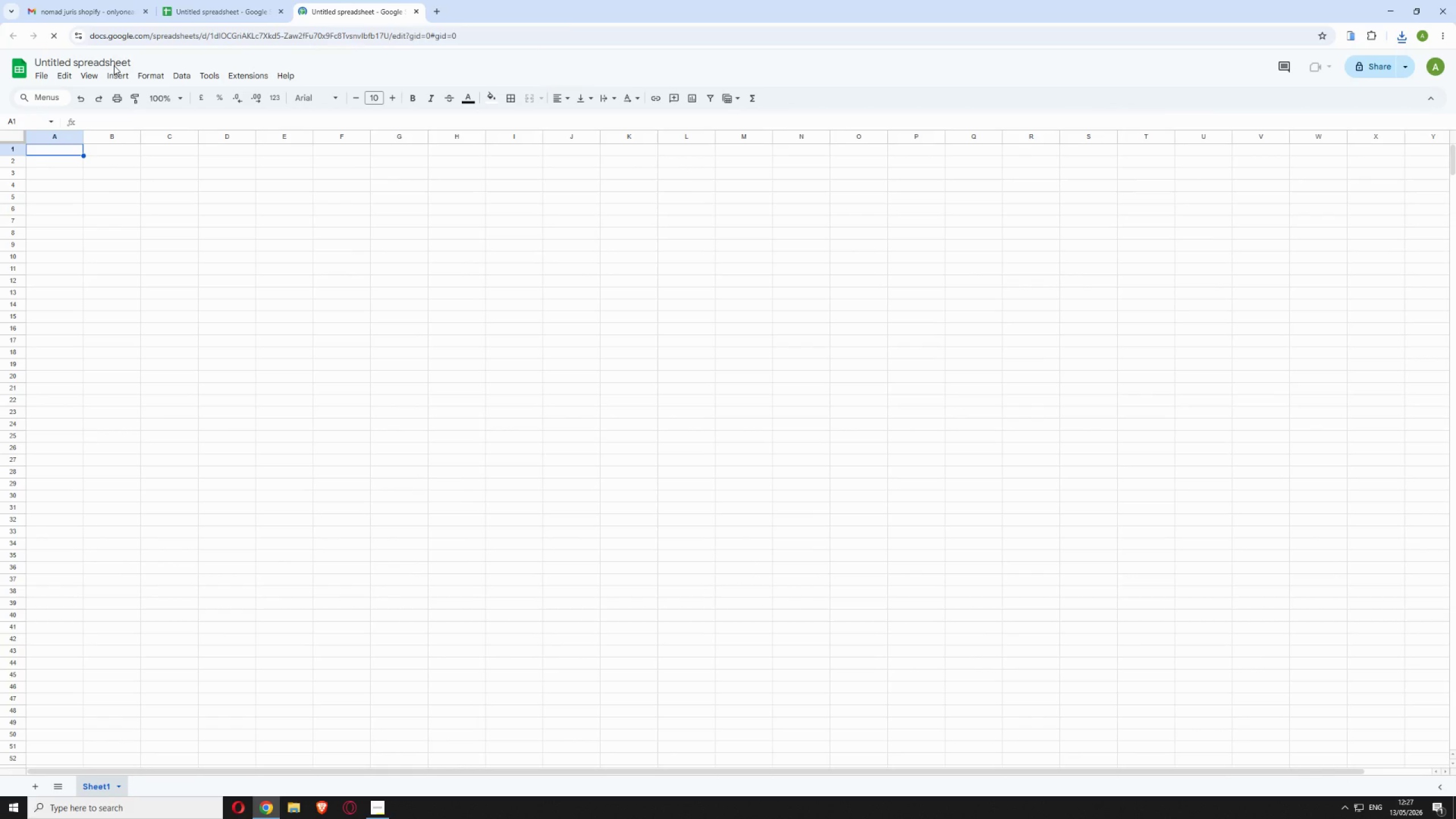 
wait(8.55)
 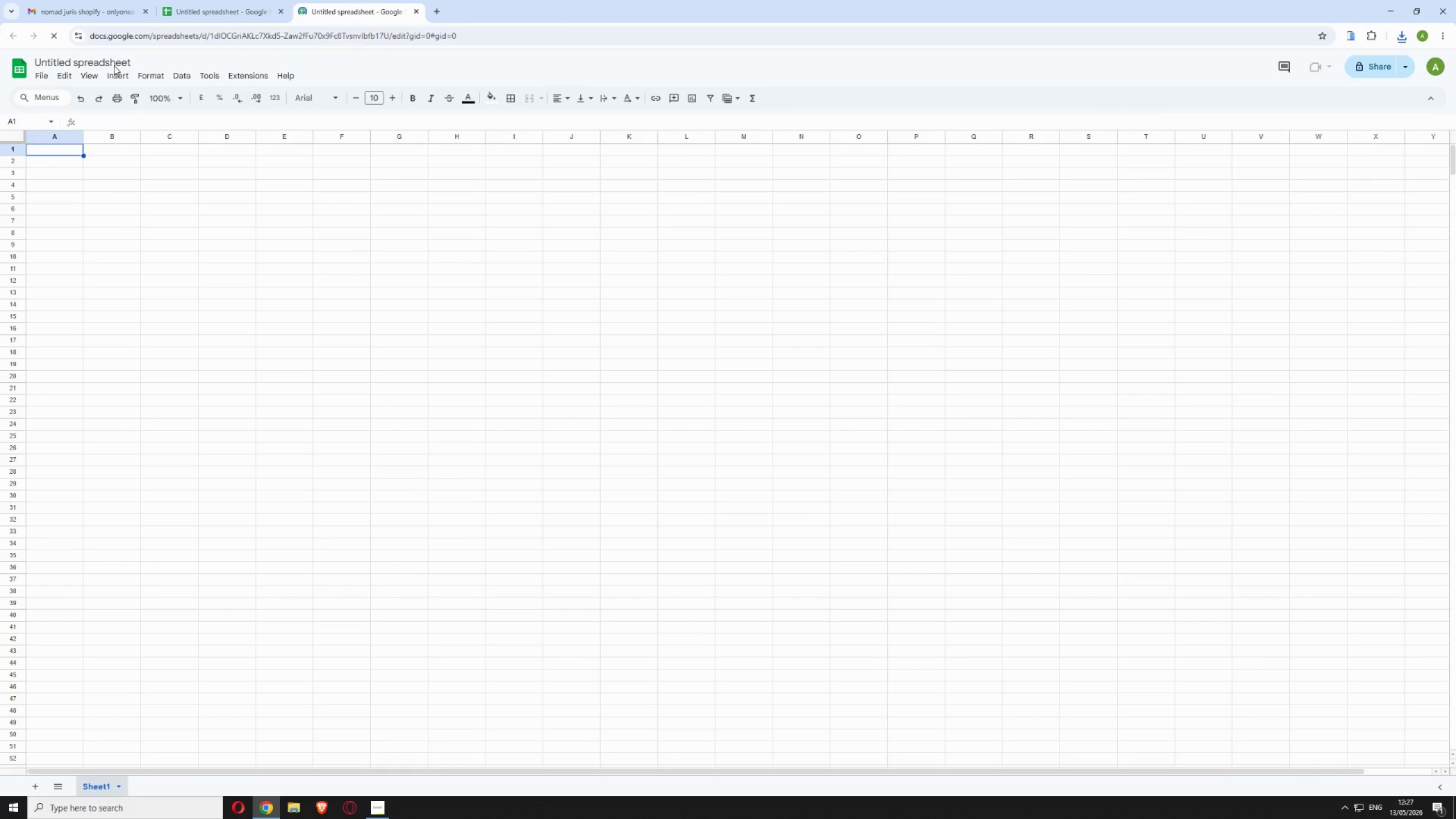 
left_click([48, 73])
 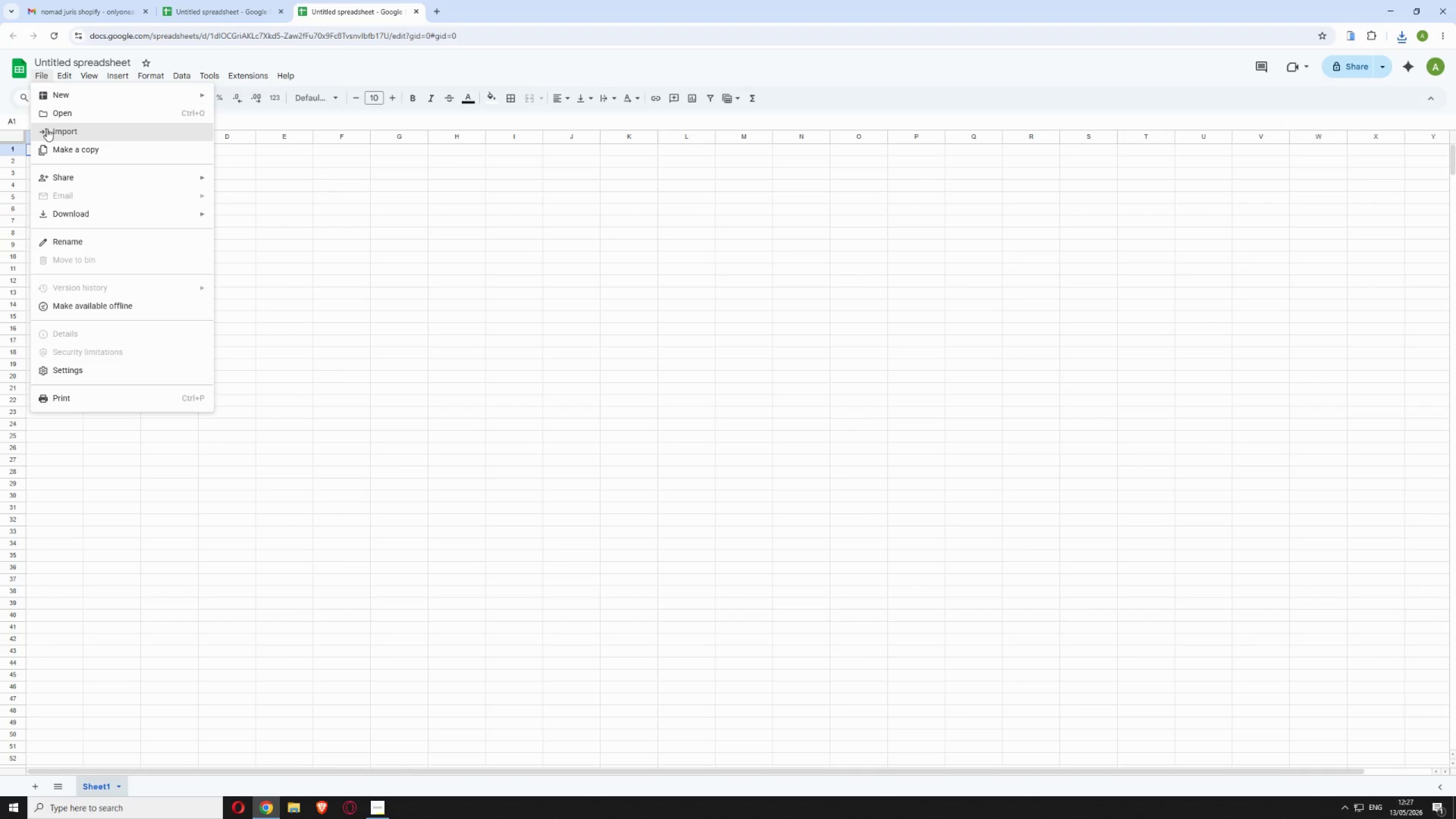 
left_click([47, 129])
 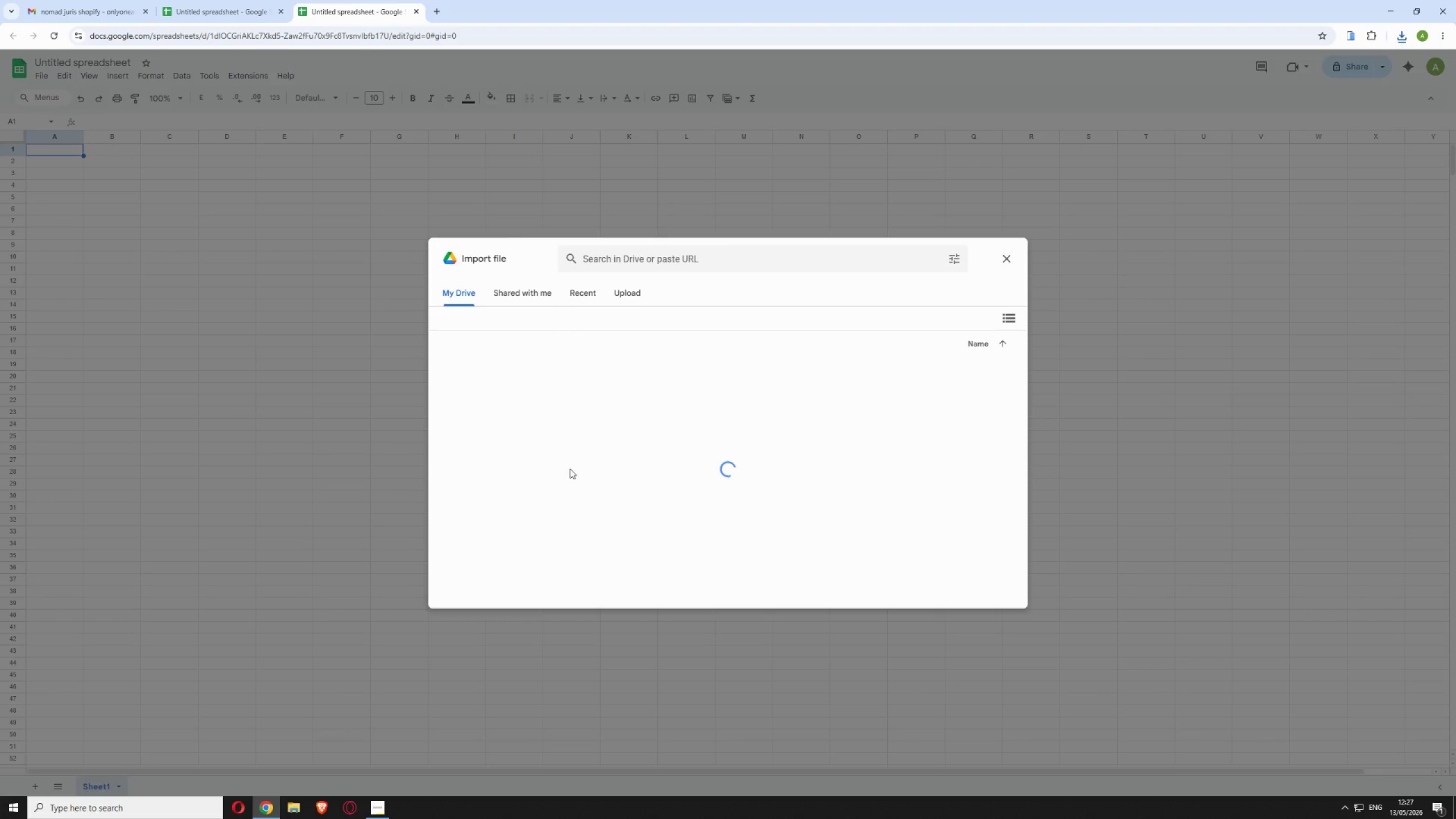 
left_click([637, 293])
 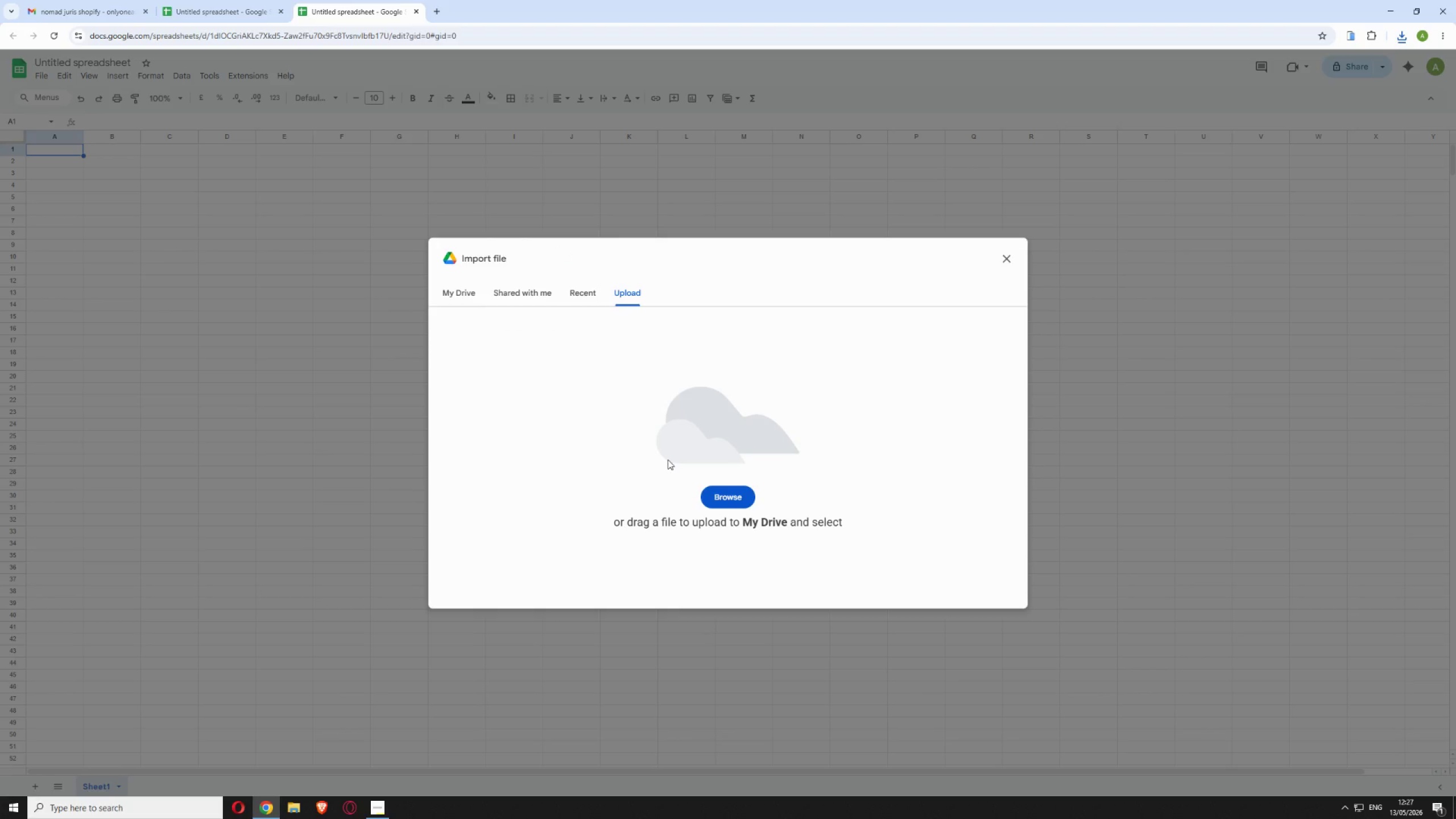 
left_click([725, 497])
 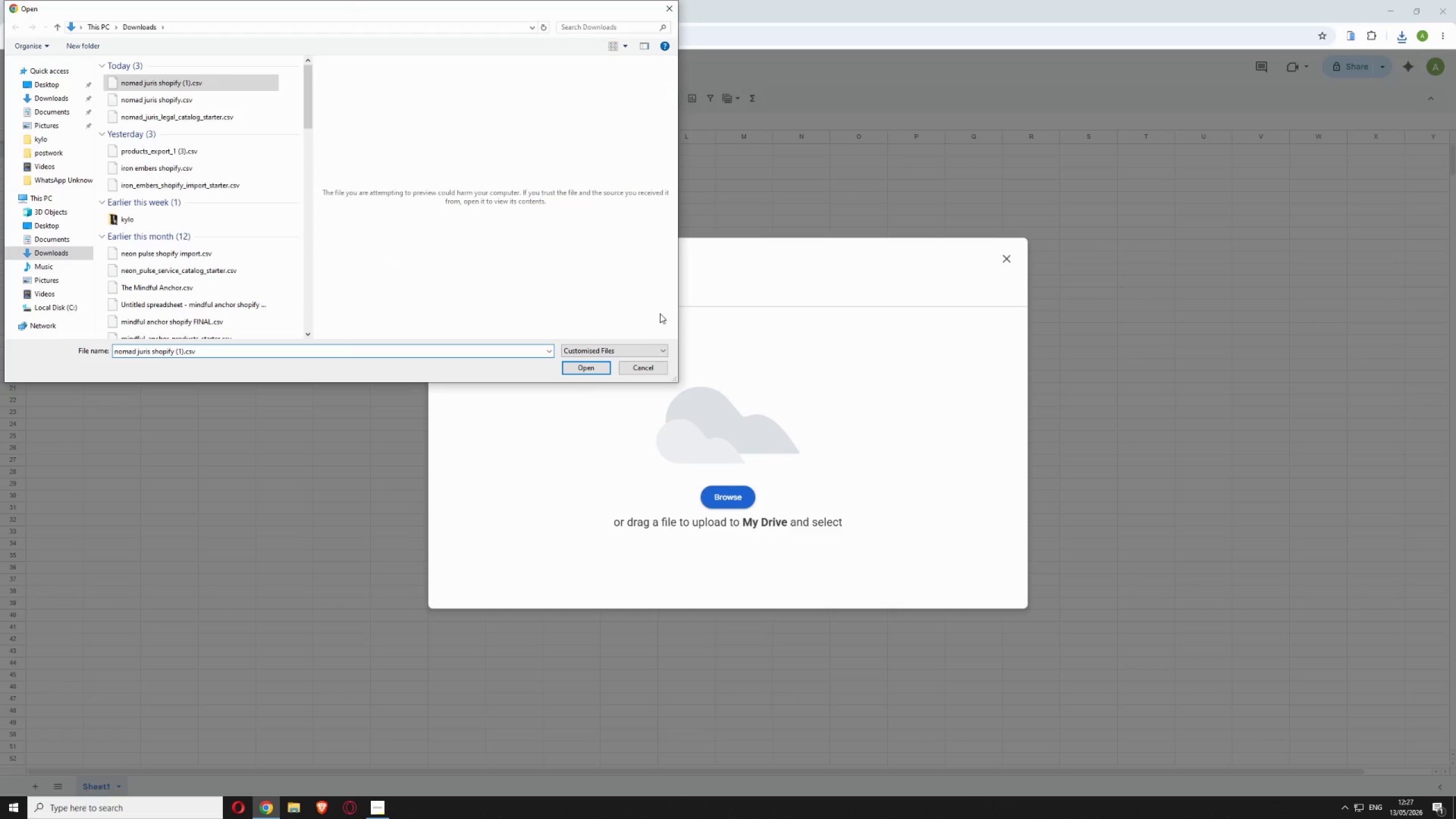 
left_click([588, 366])
 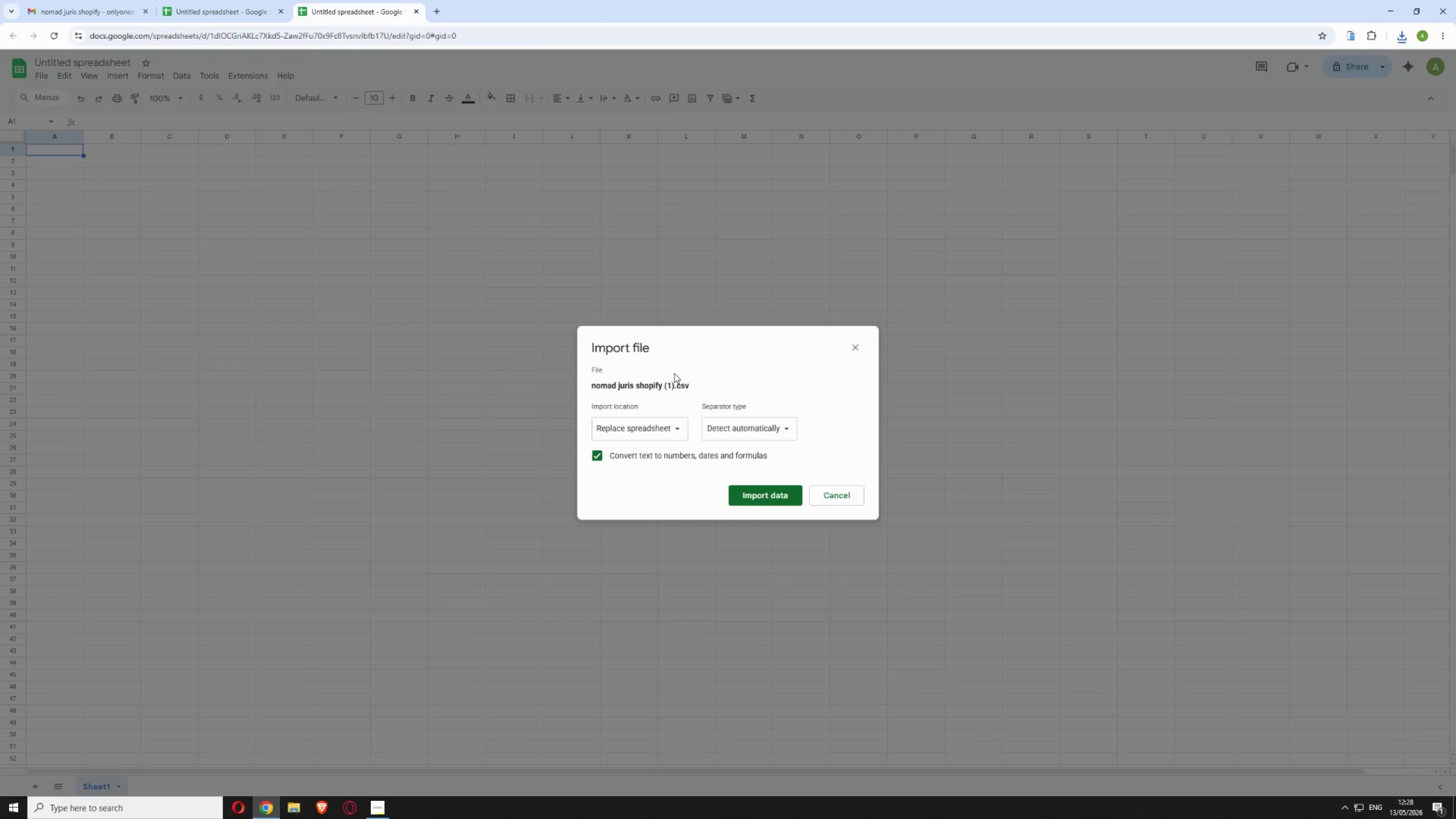 
left_click([756, 493])